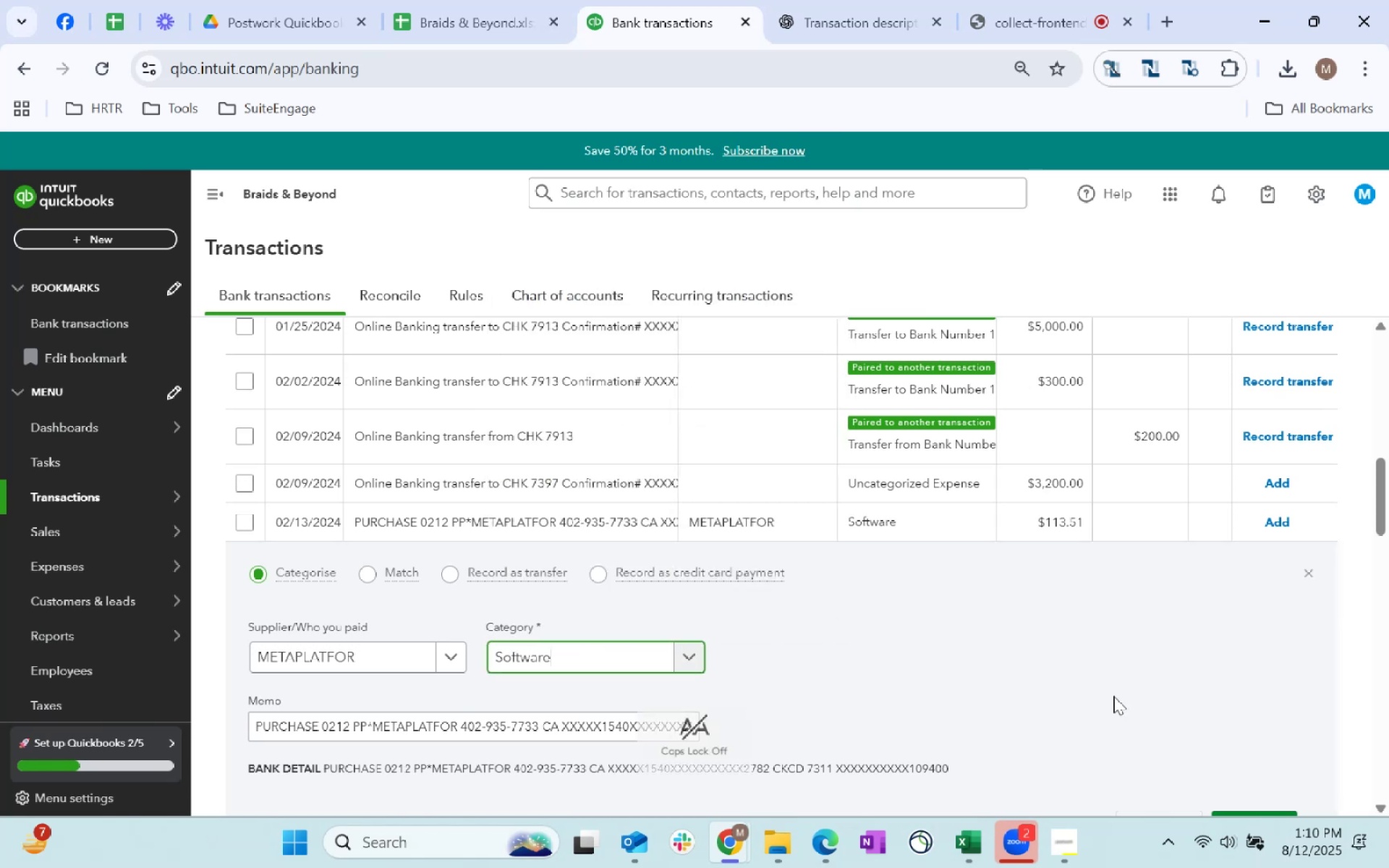 
scroll: coordinate [1126, 679], scroll_direction: down, amount: 2.0
 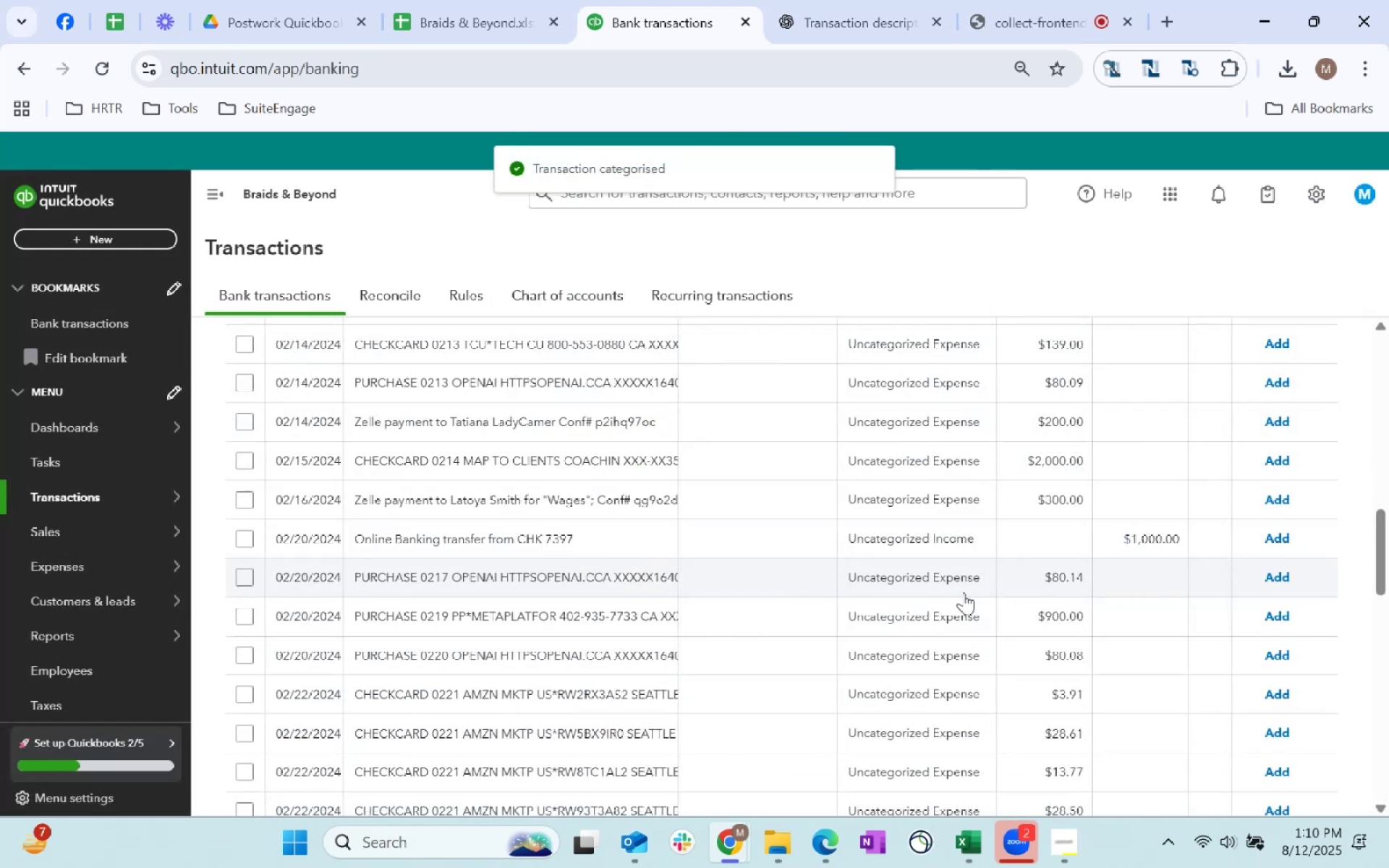 
scroll: coordinate [687, 545], scroll_direction: up, amount: 2.0
 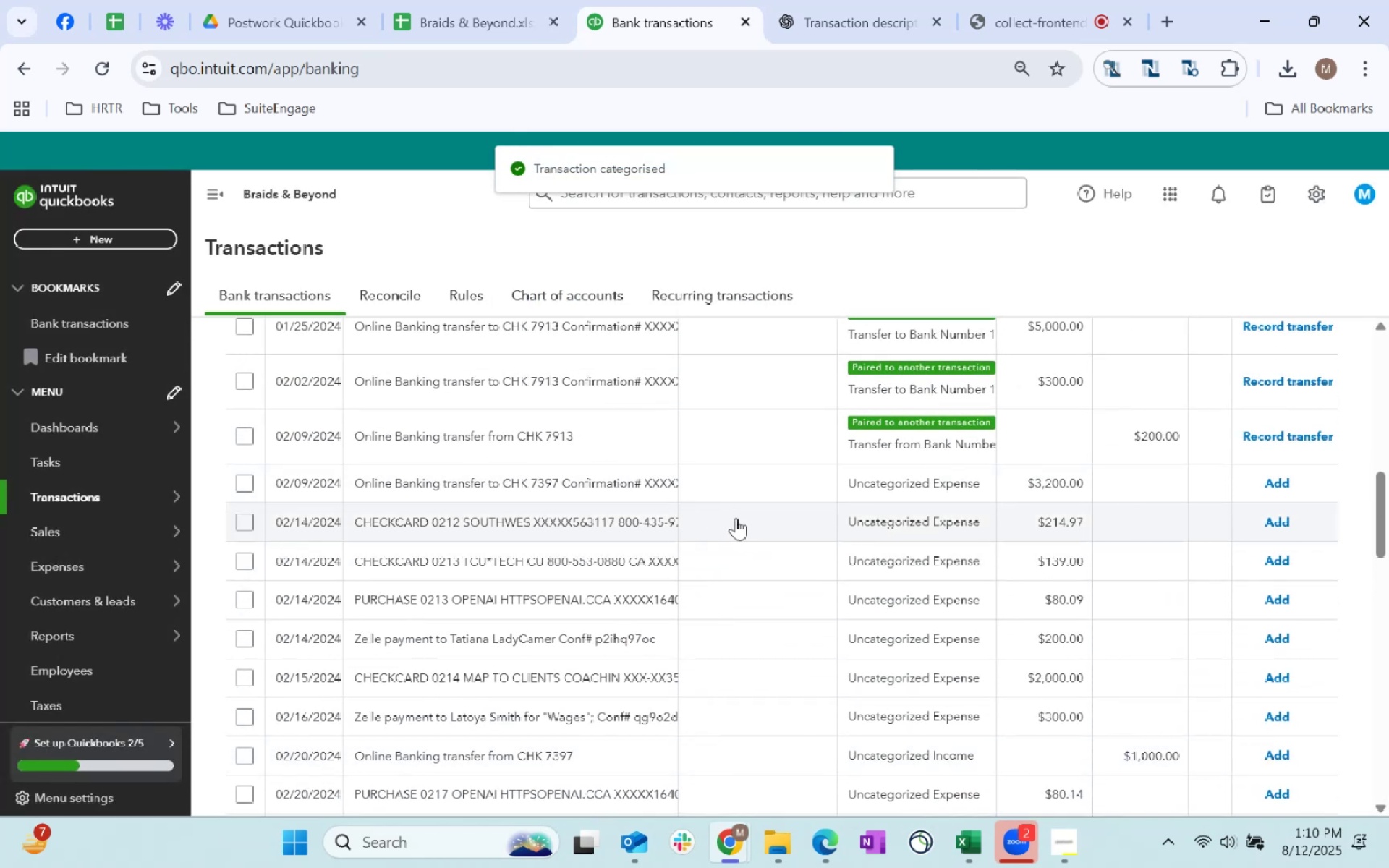 
left_click([736, 518])
 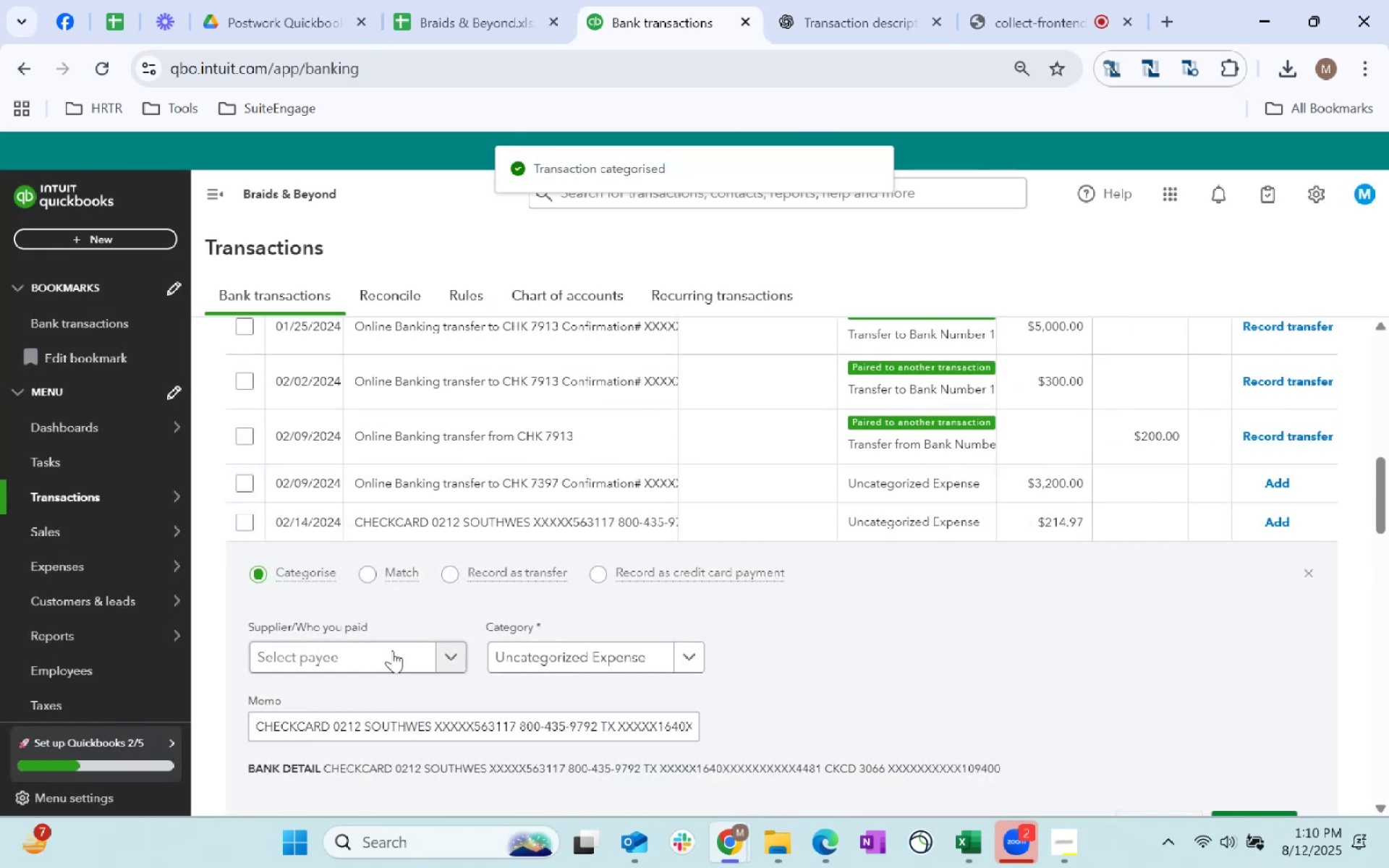 
left_click([368, 659])
 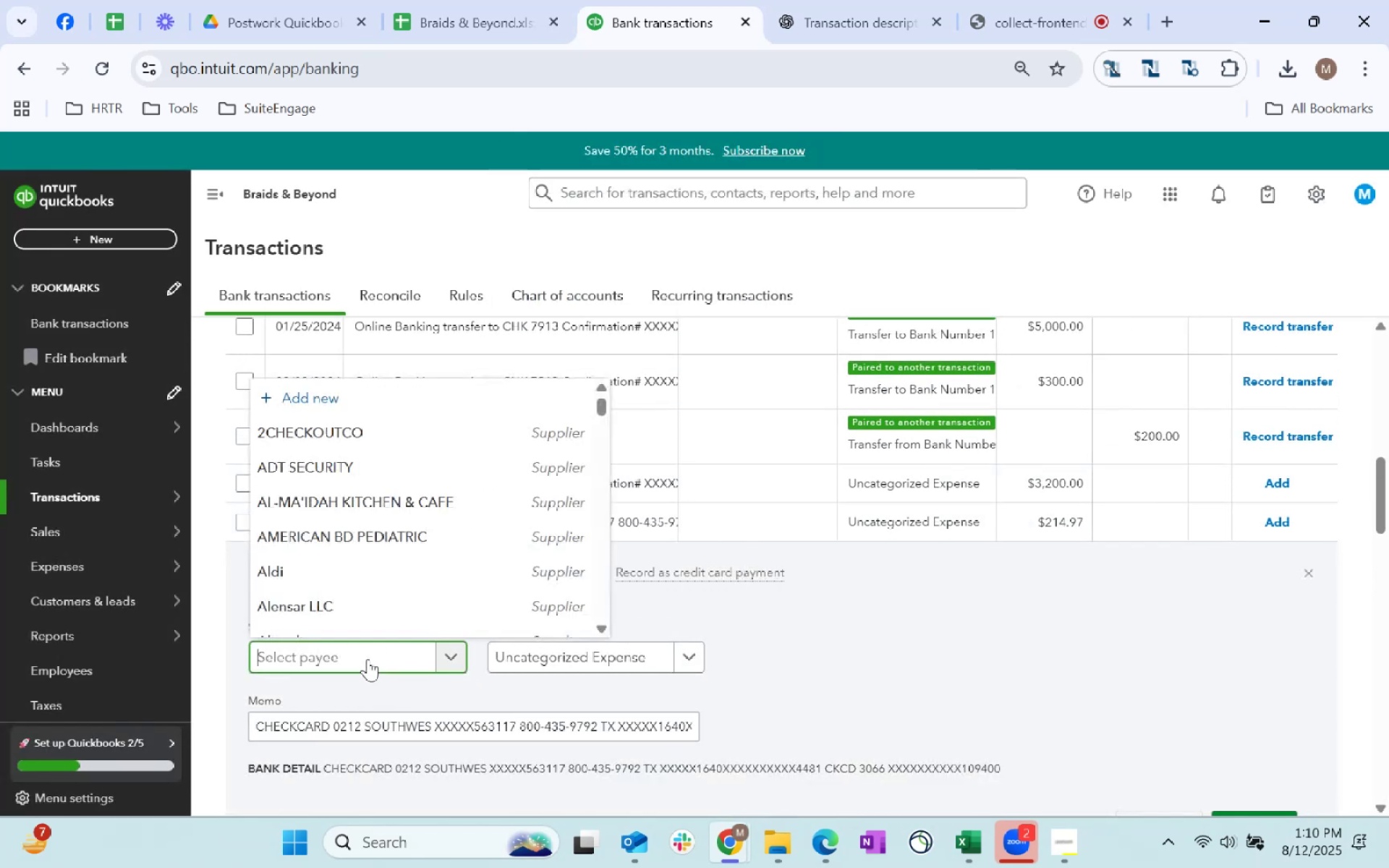 
hold_key(key=ShiftLeft, duration=0.37)
 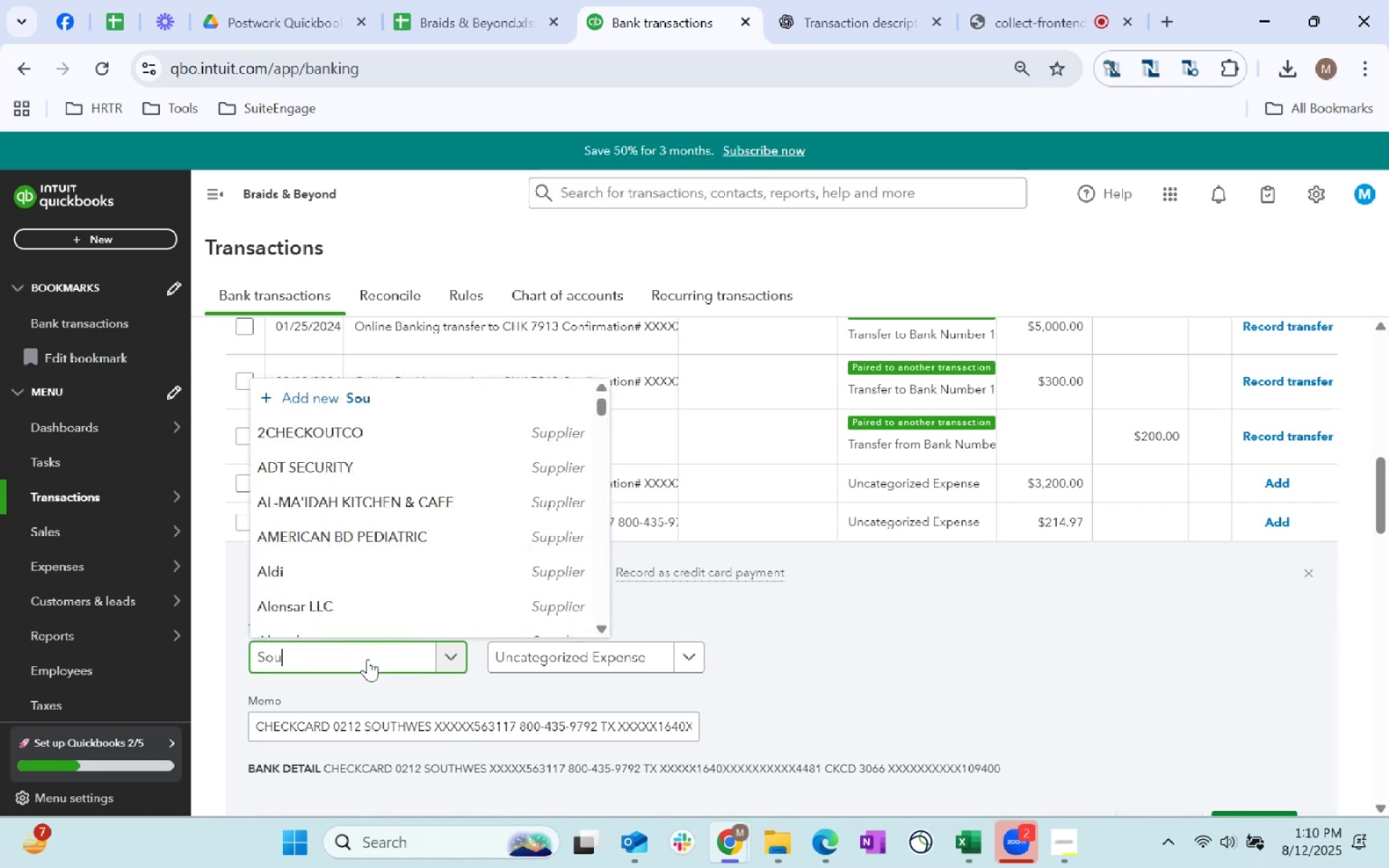 
type(southwes)
 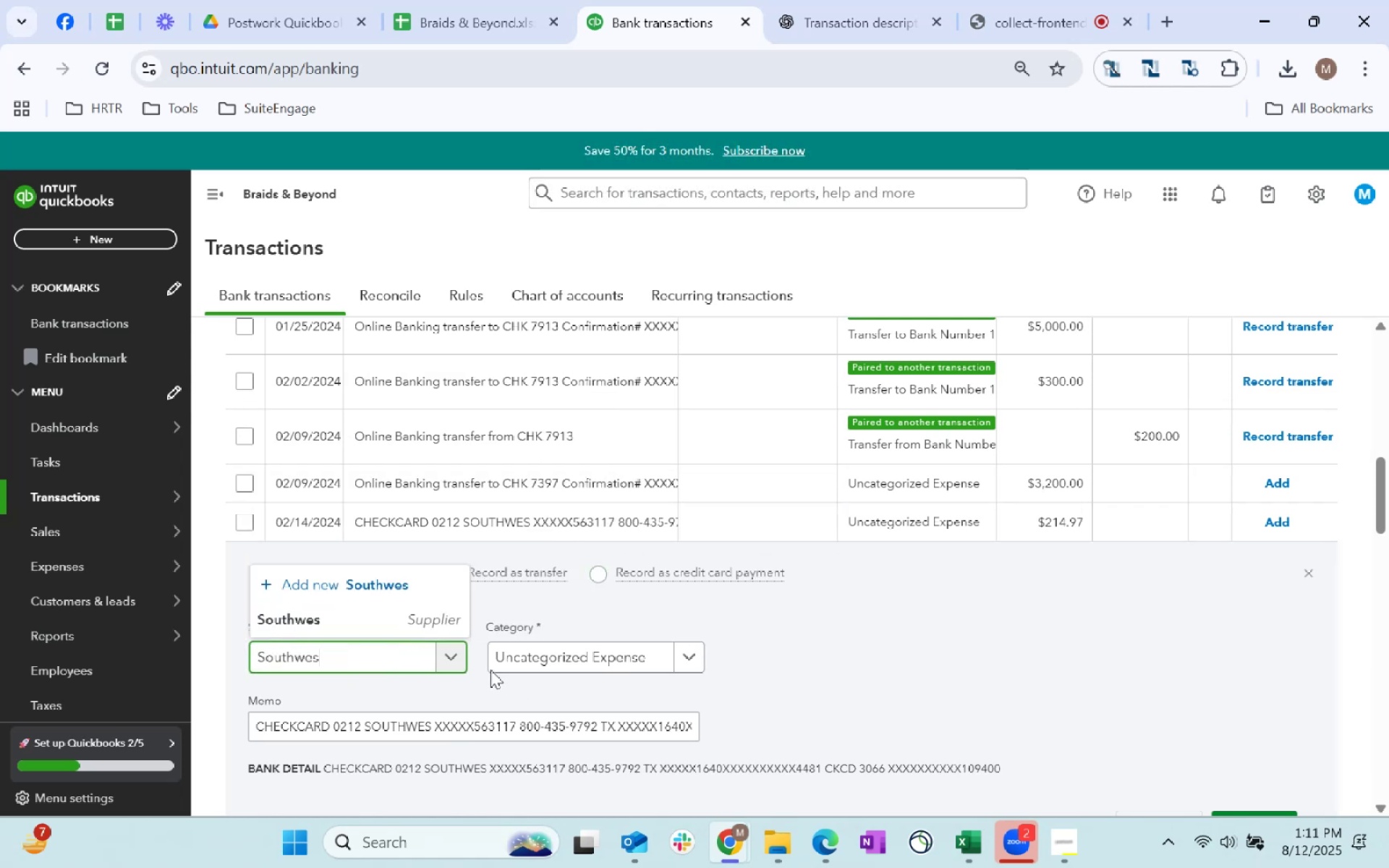 
left_click([425, 627])
 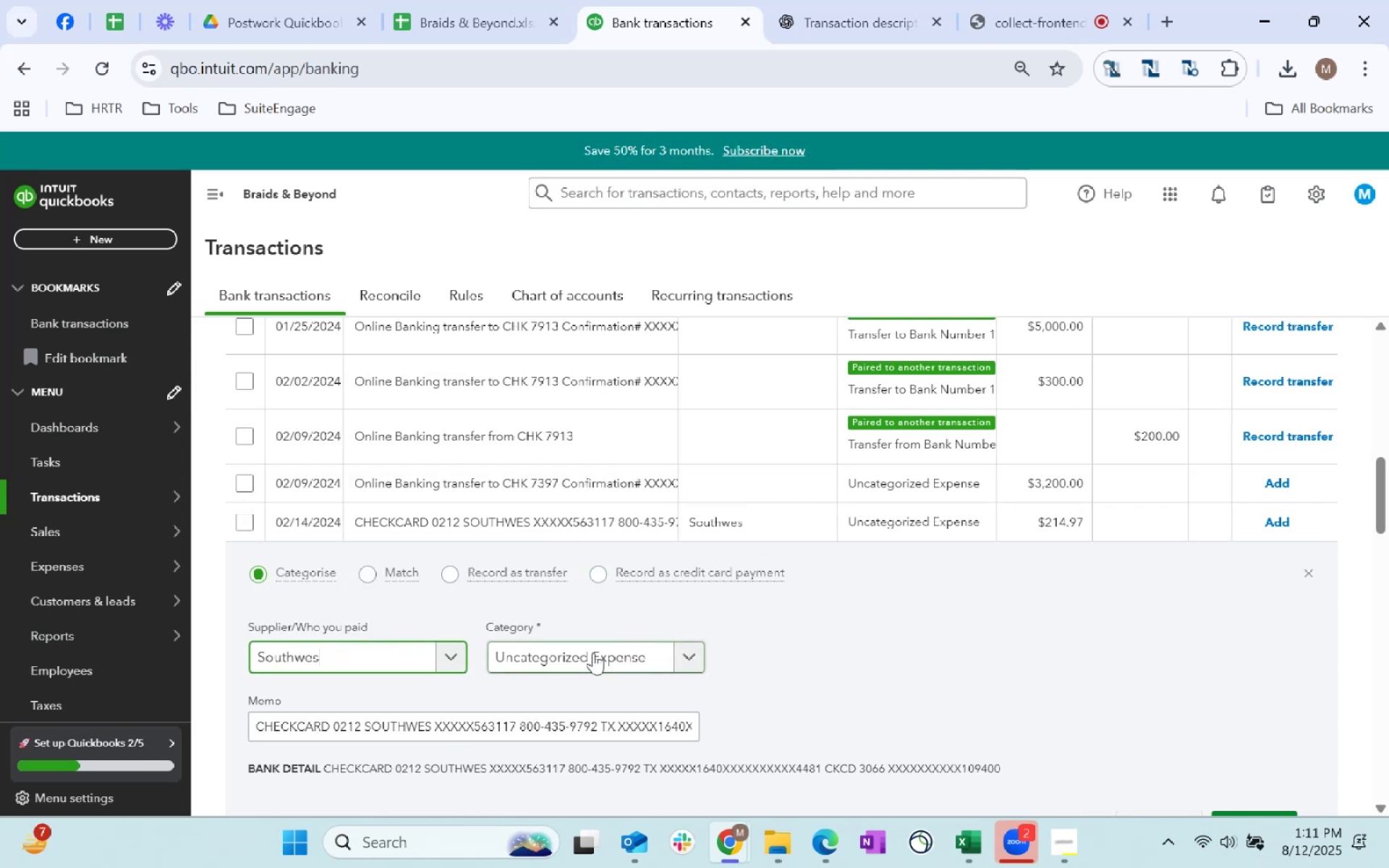 
key(Alt+AltLeft)
 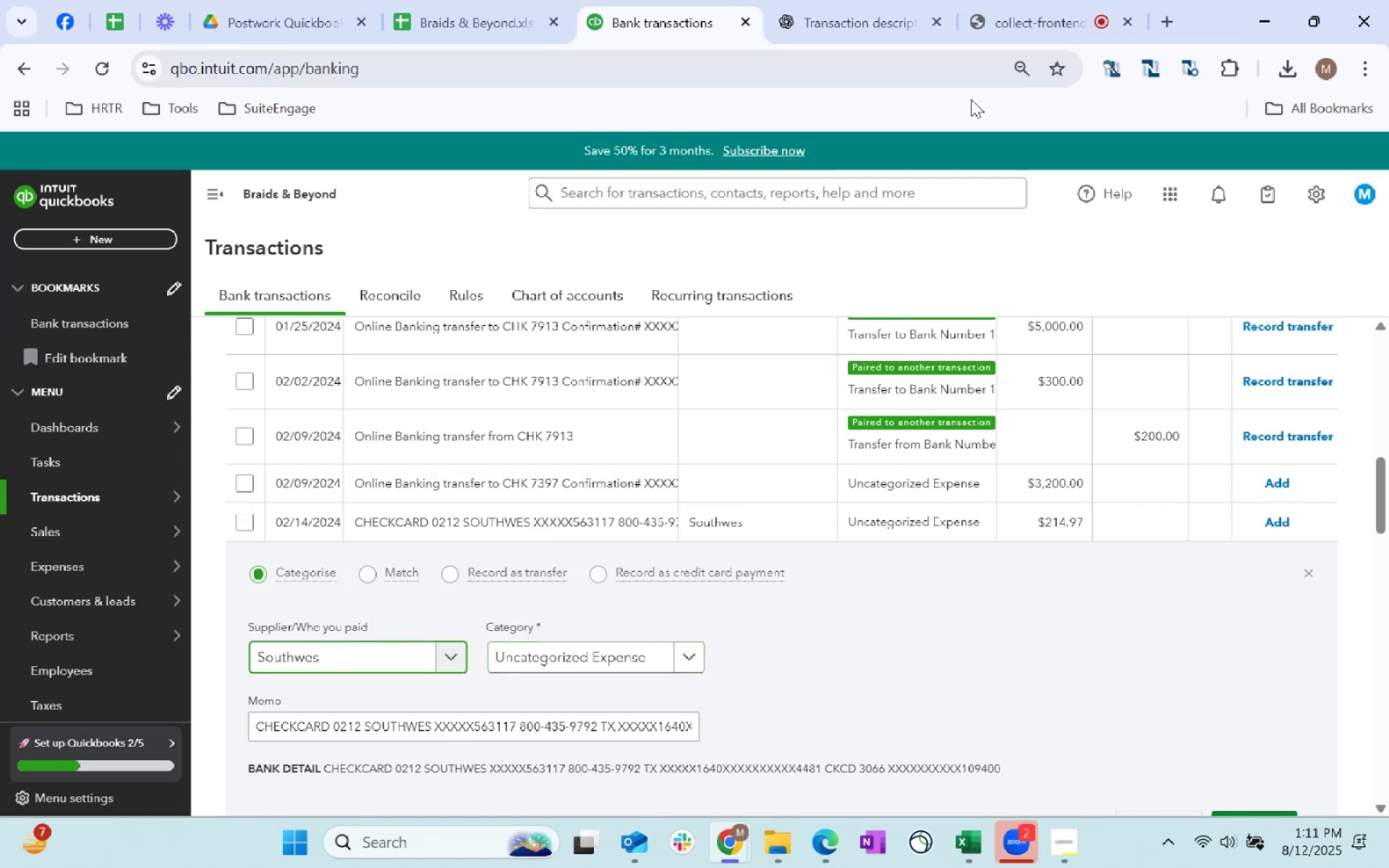 
key(Alt+Tab)
 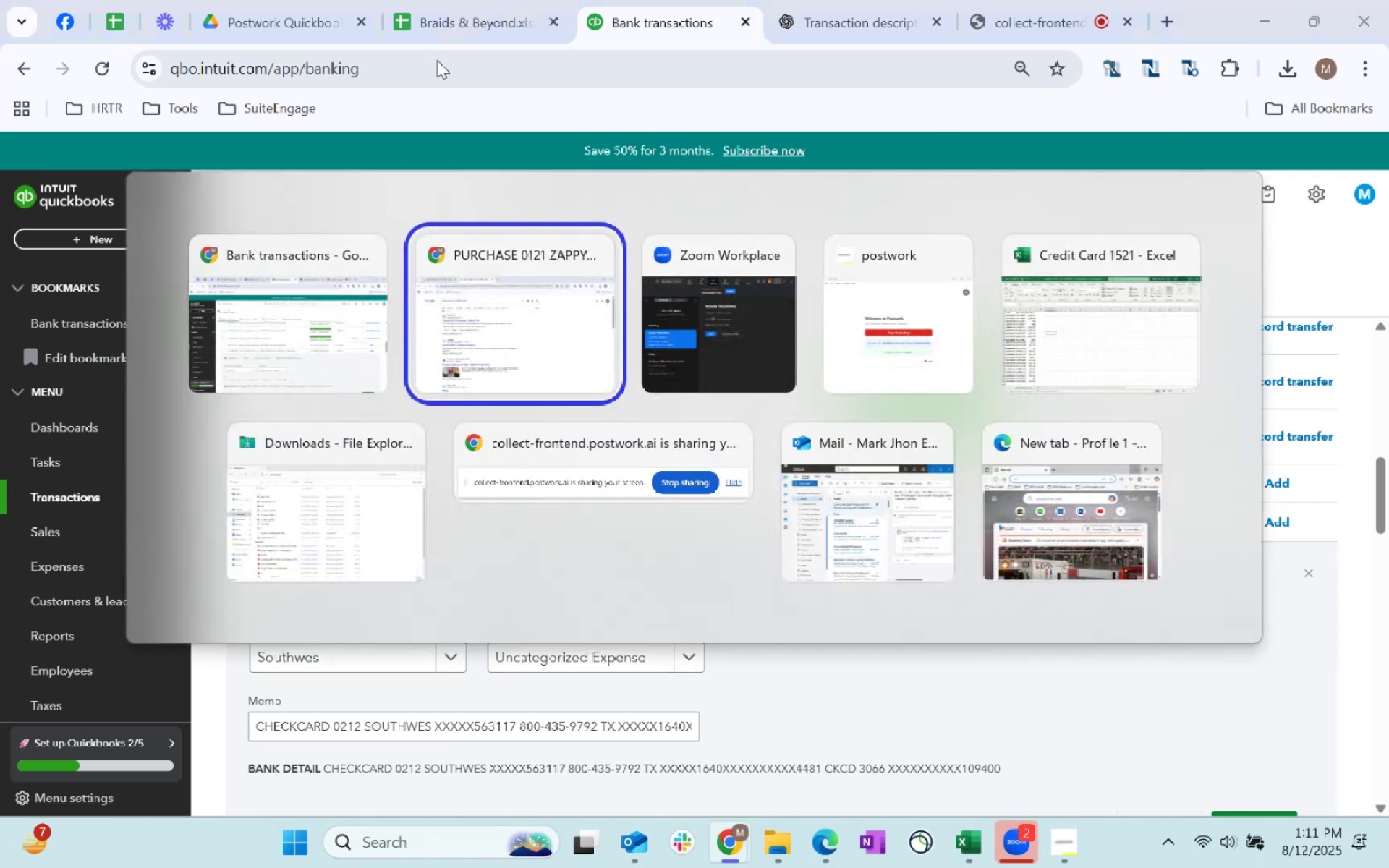 
key(Alt+AltLeft)
 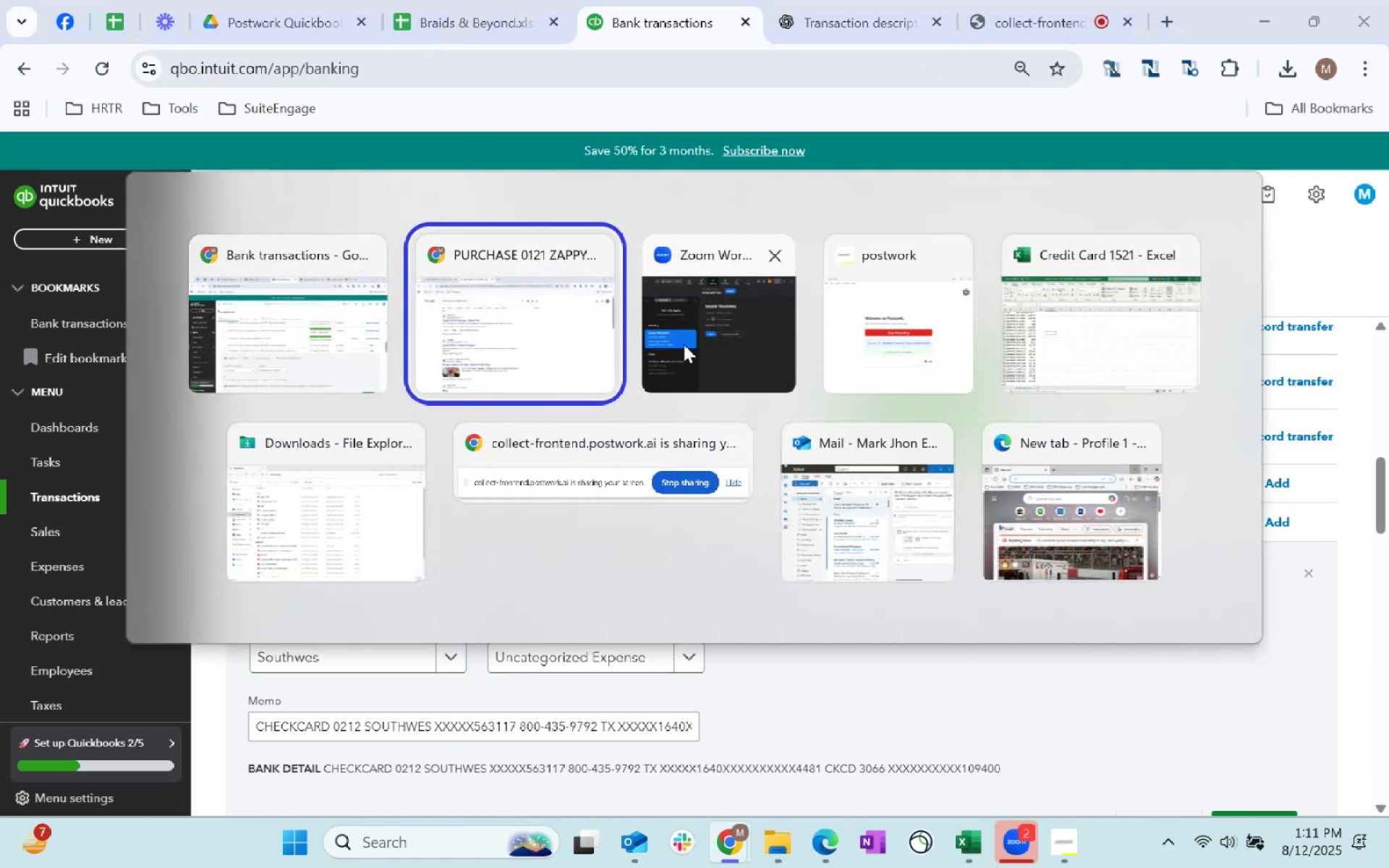 
key(Alt+Tab)
 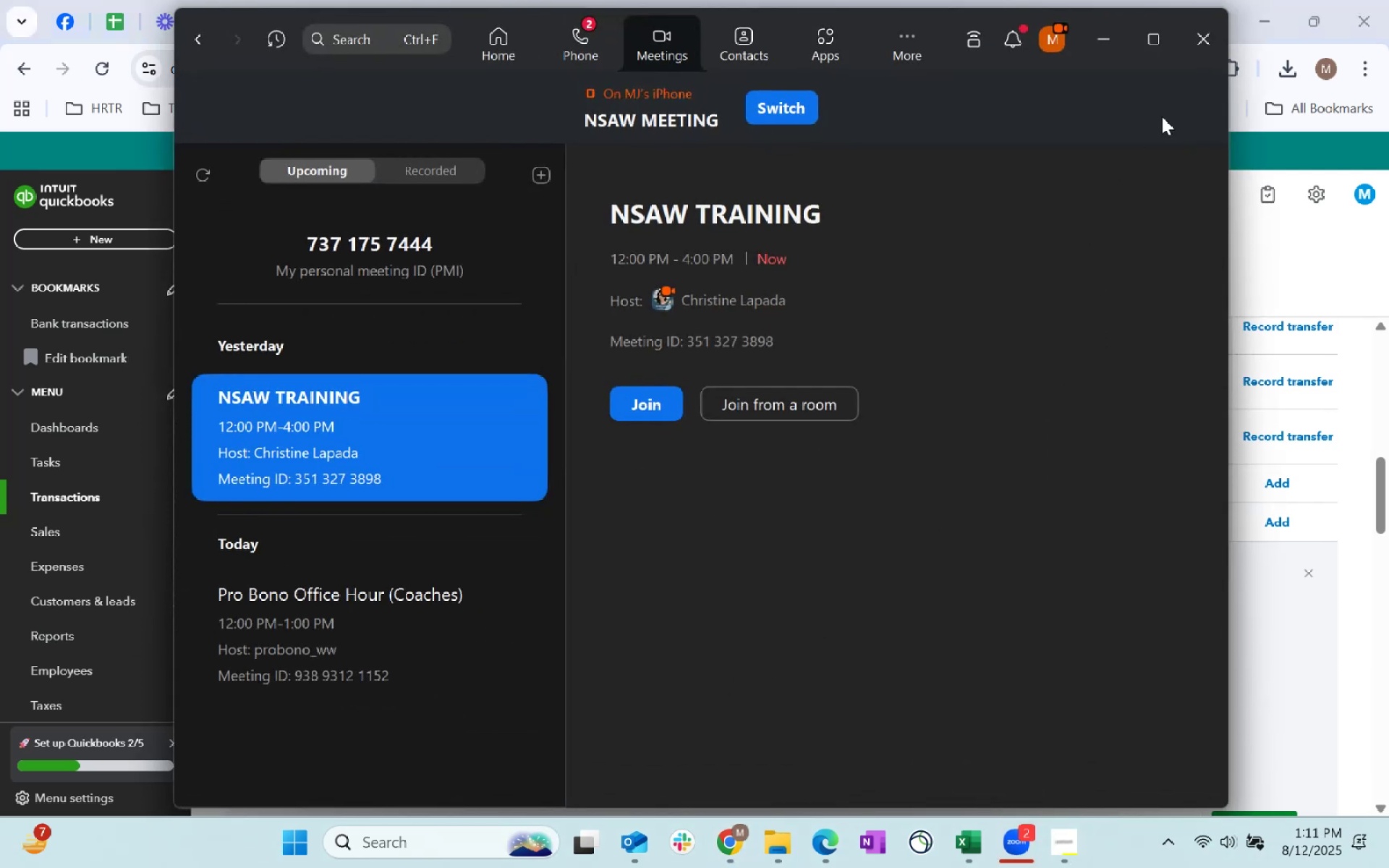 
left_click([1107, 41])
 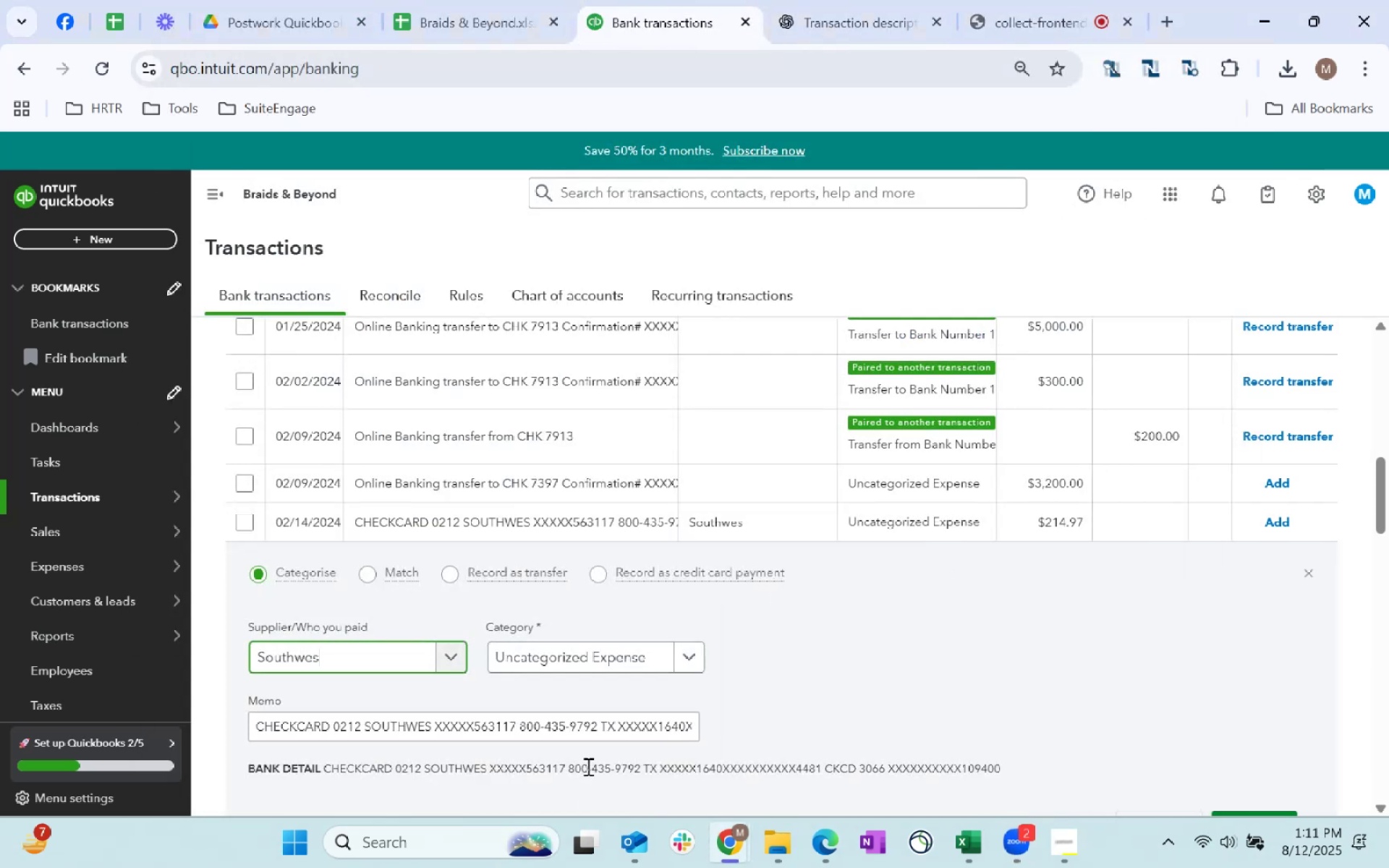 
key(Alt+AltLeft)
 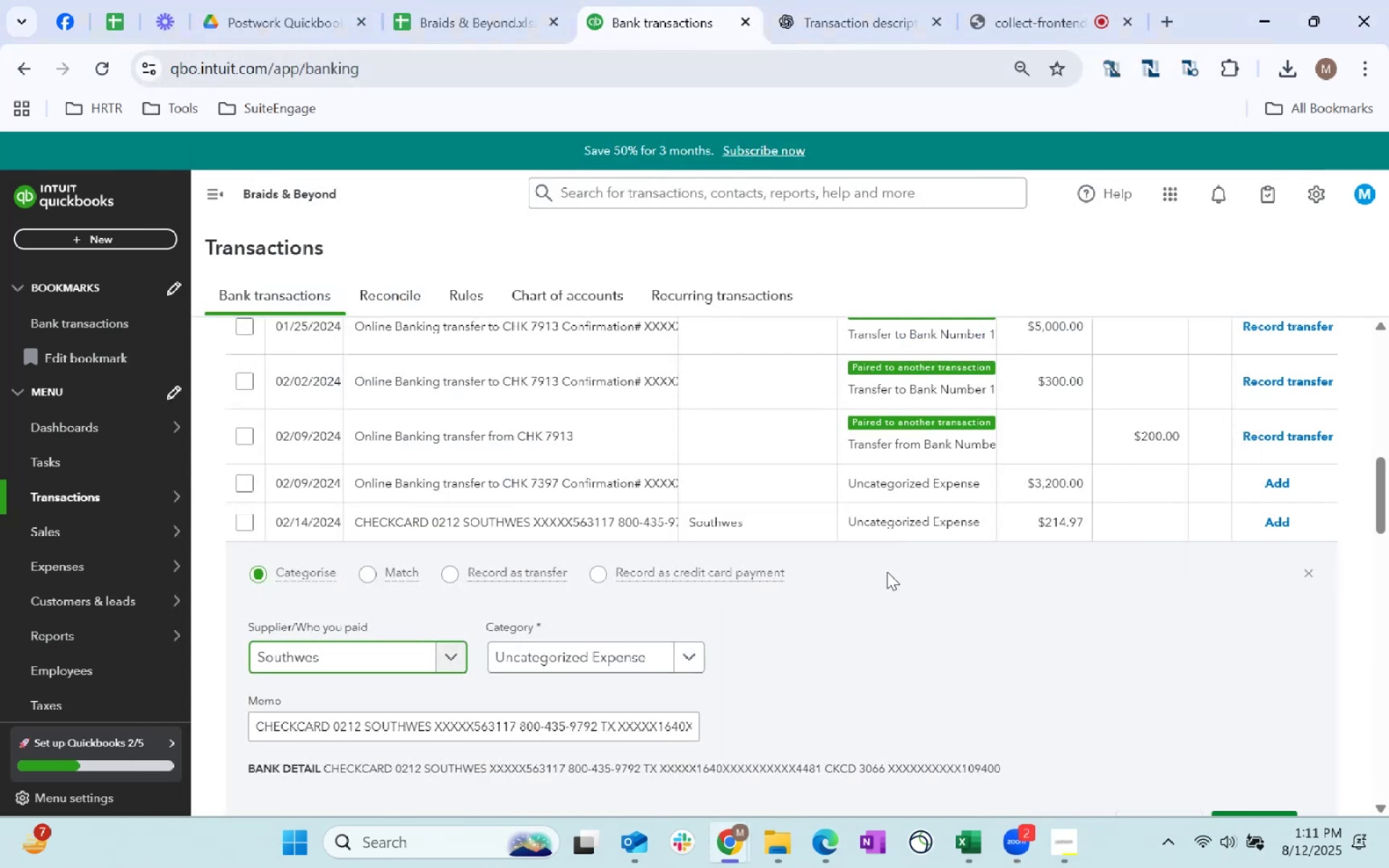 
key(Alt+Tab)
 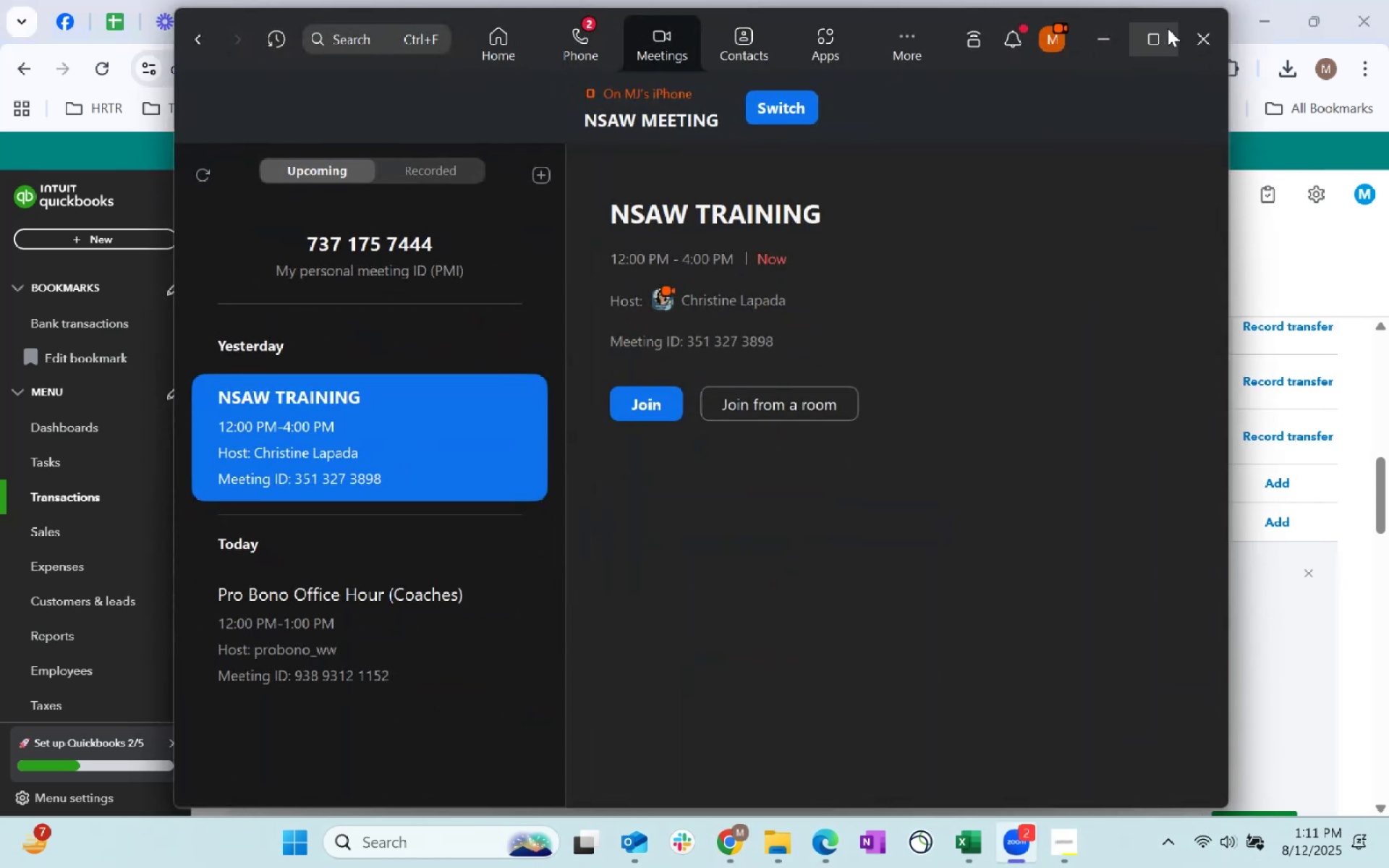 
left_click([1189, 35])
 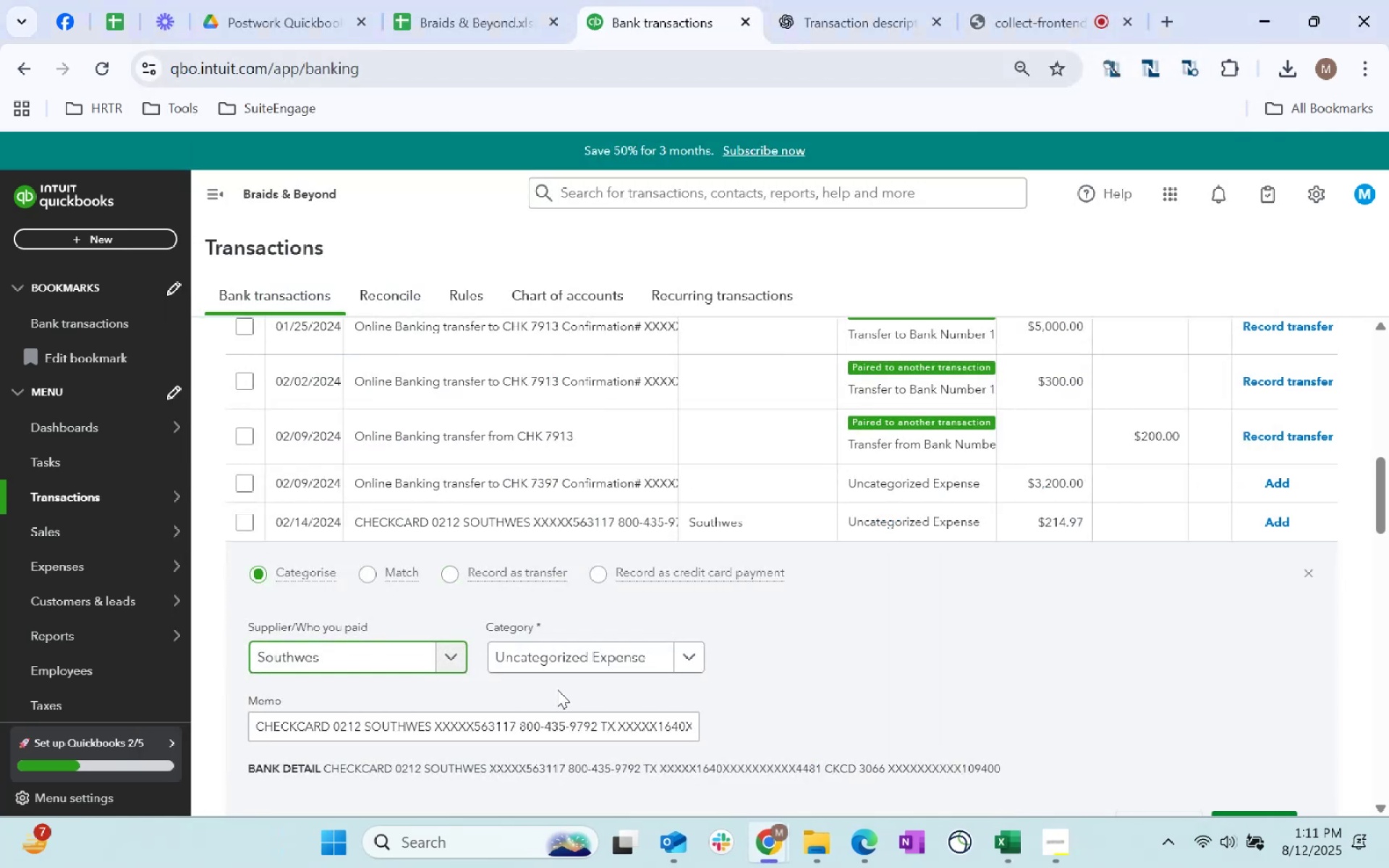 
left_click([566, 664])
 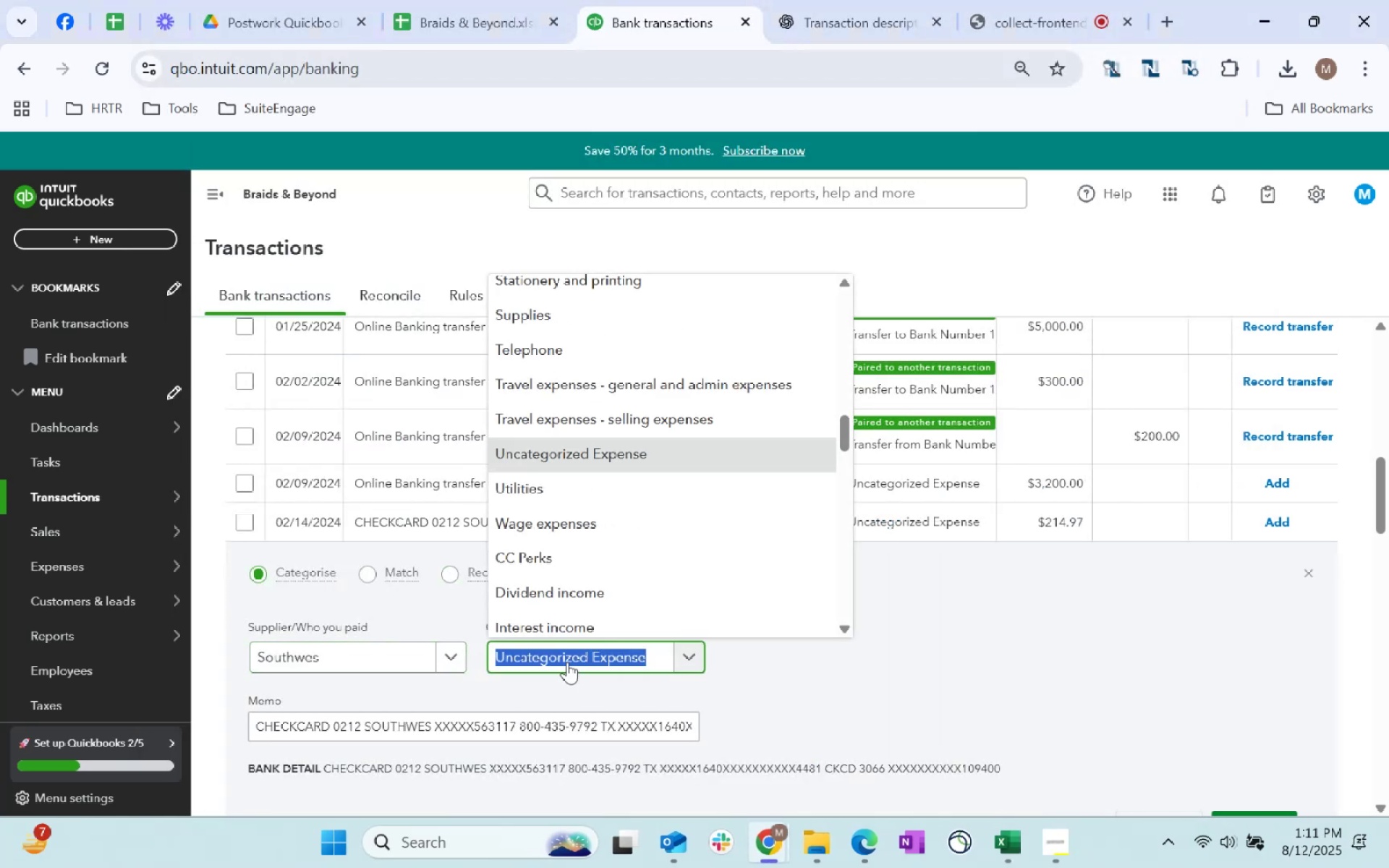 
type(Travel)
 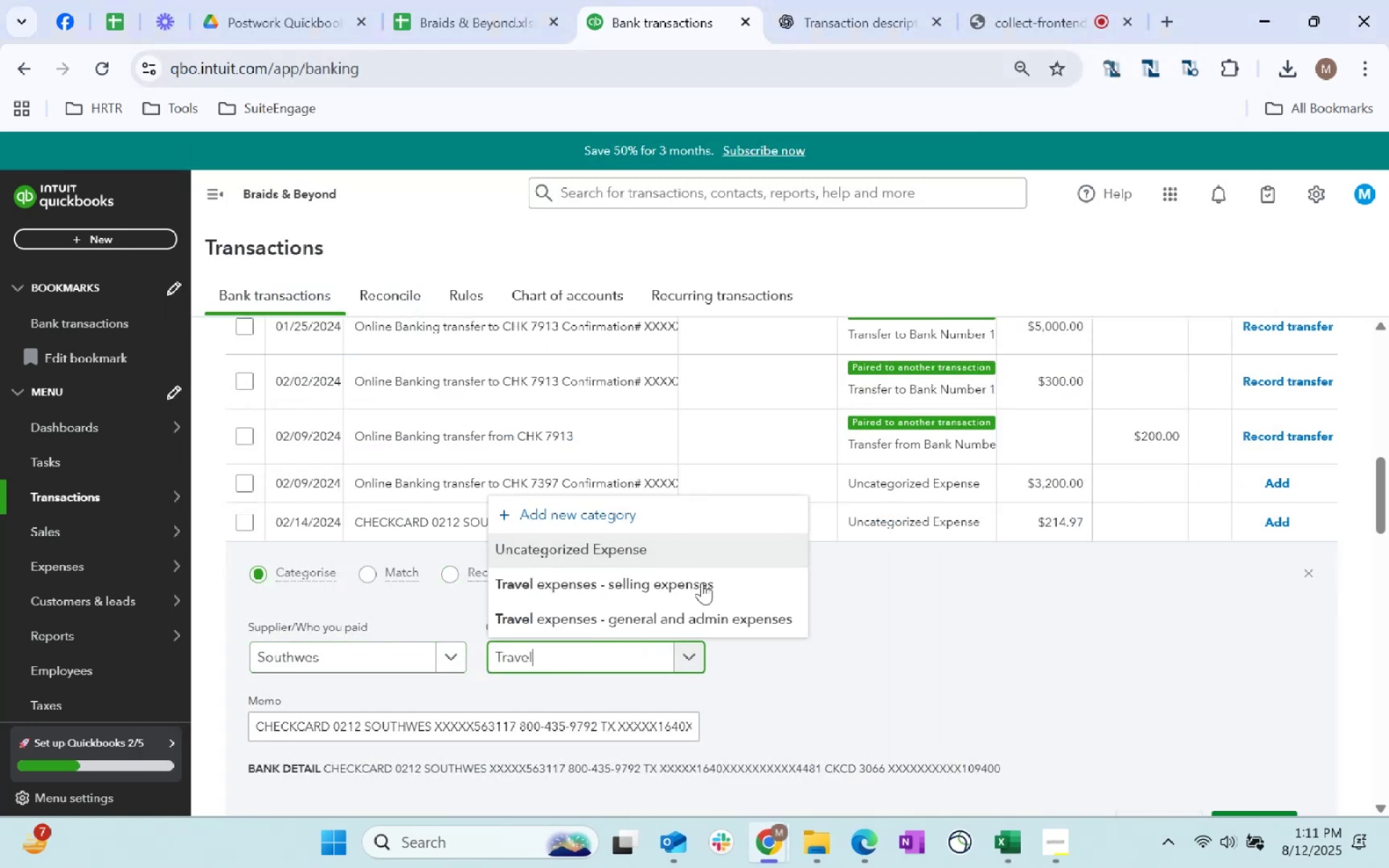 
left_click([718, 610])
 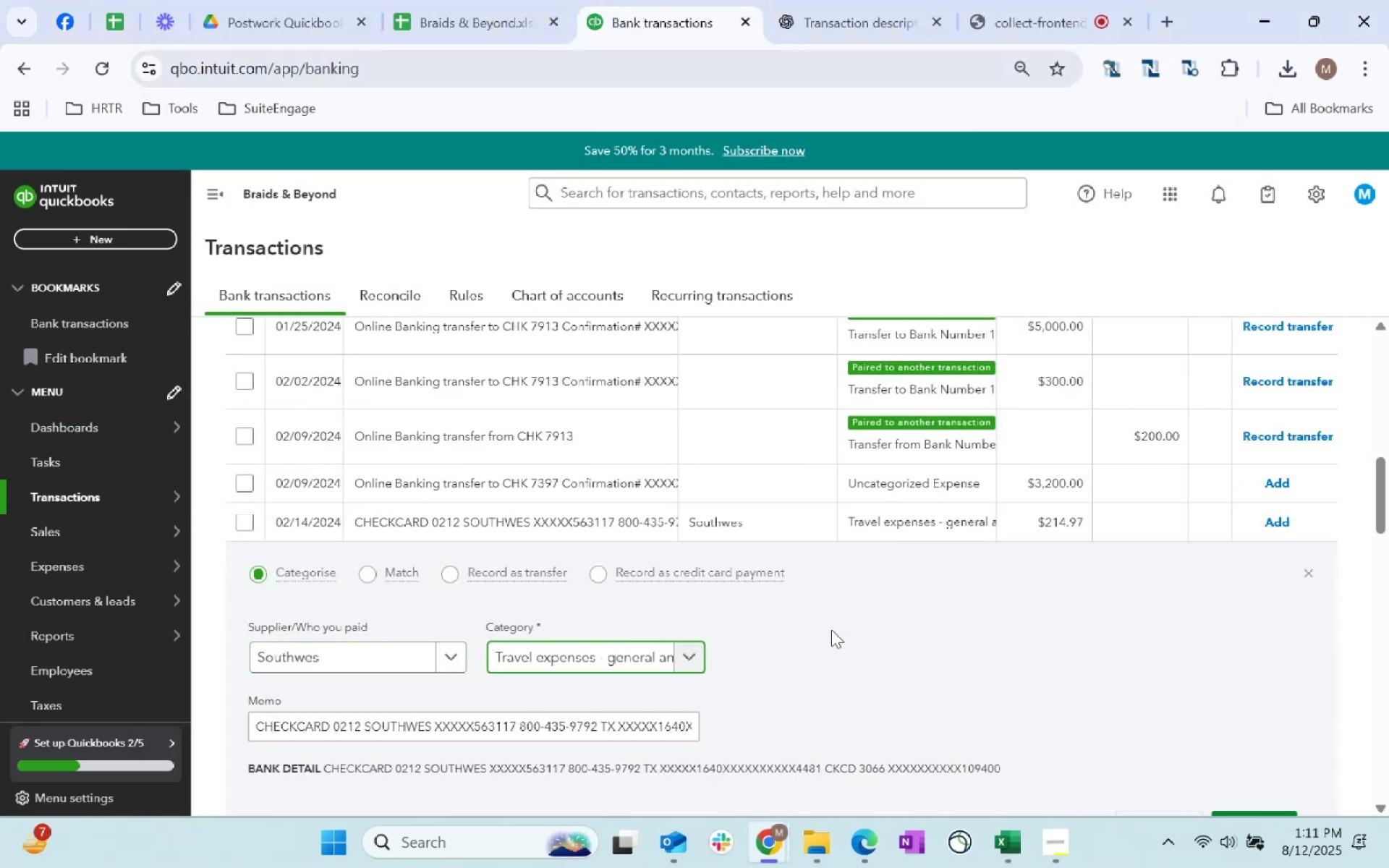 
left_click_drag(start_coordinate=[990, 636], to_coordinate=[993, 636])
 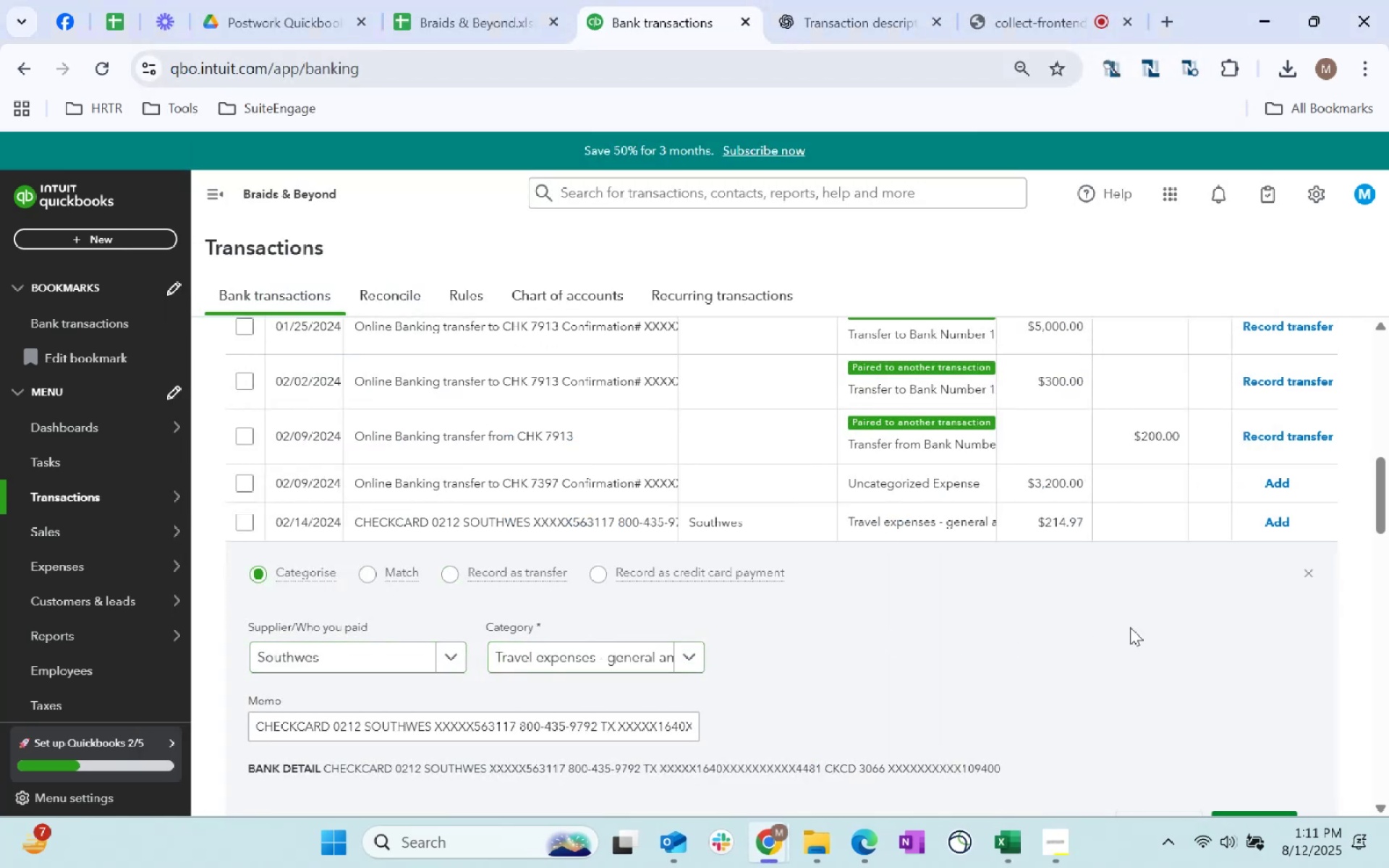 
scroll: coordinate [1130, 627], scroll_direction: down, amount: 2.0
 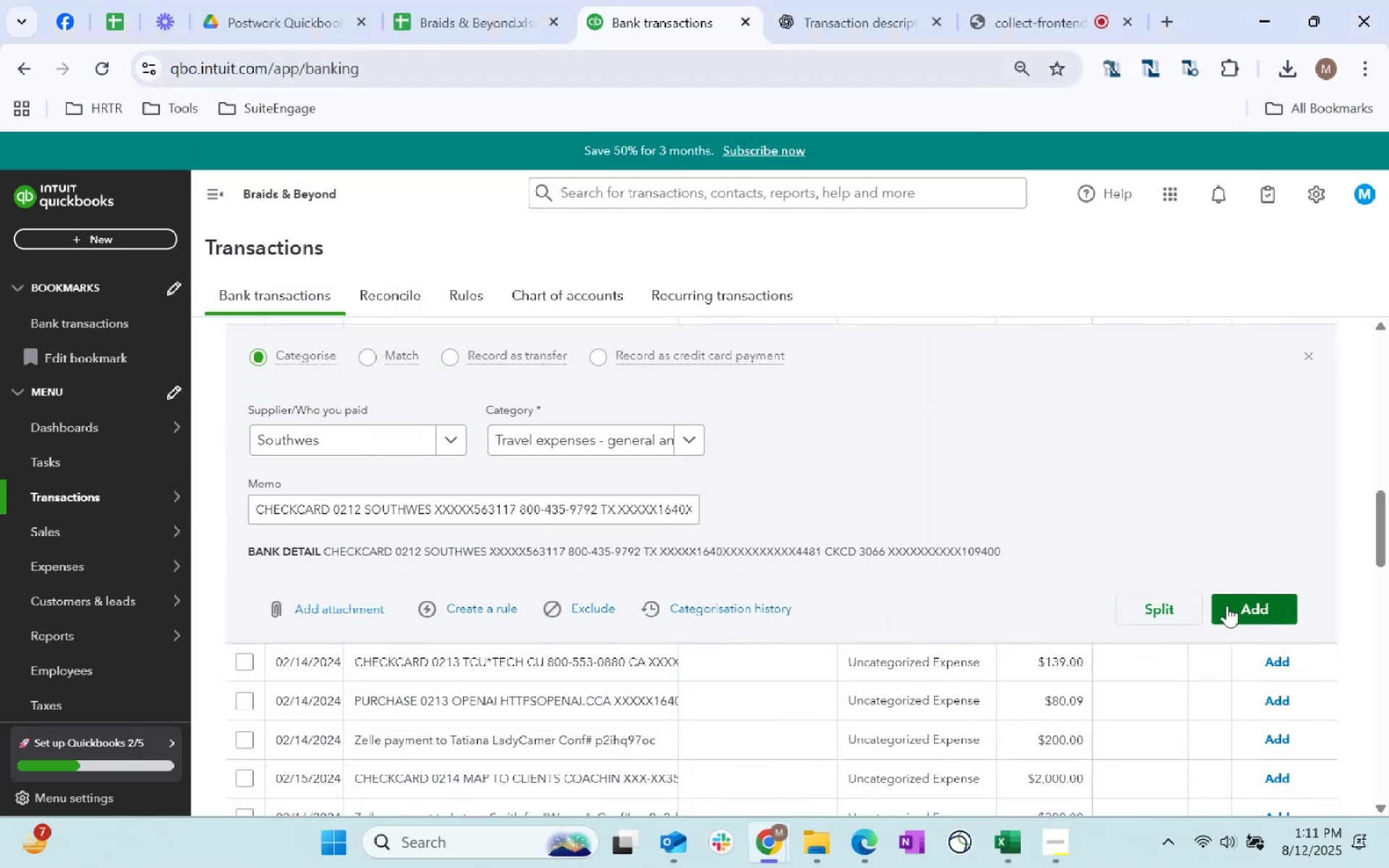 
scroll: coordinate [1166, 587], scroll_direction: up, amount: 1.0
 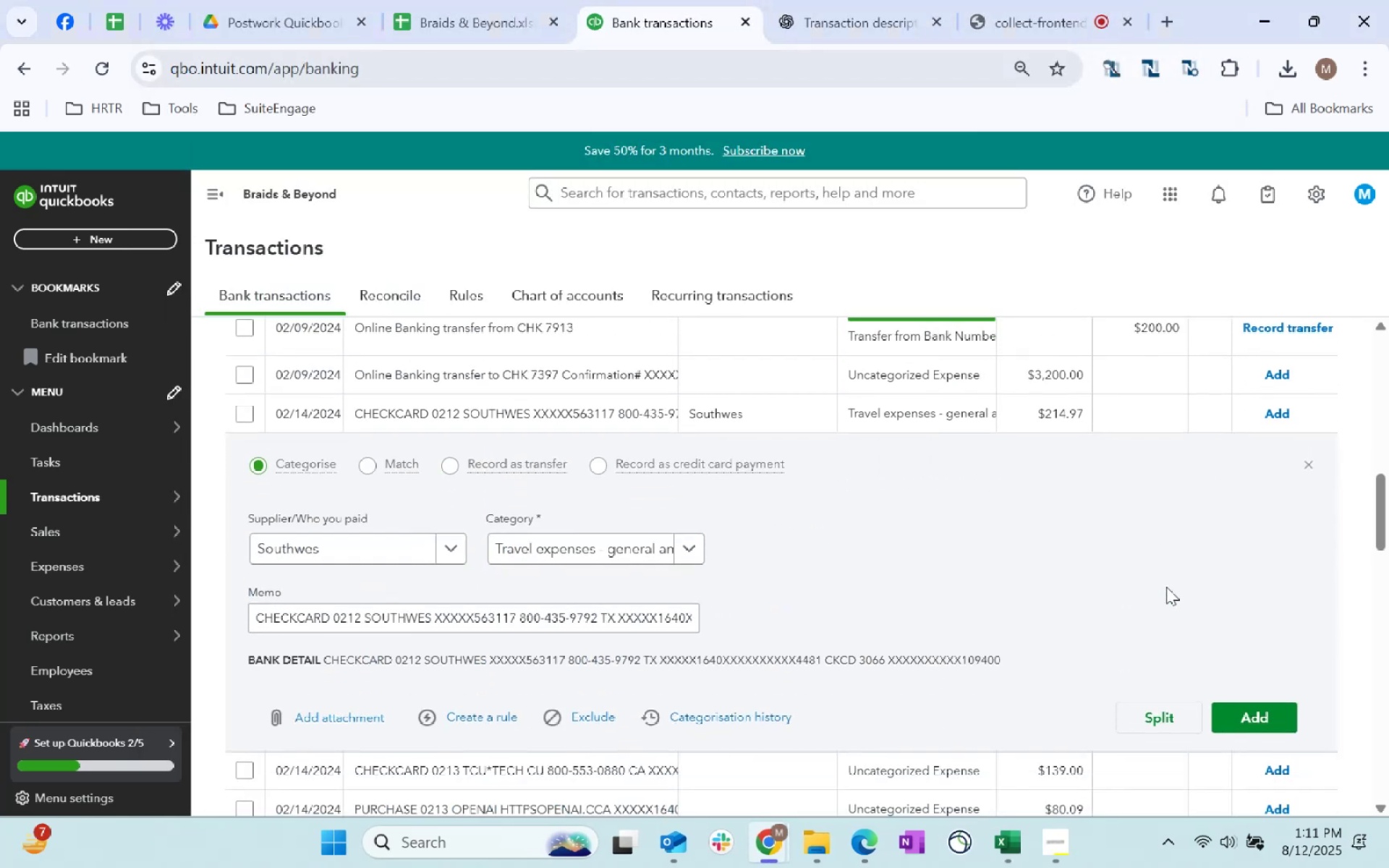 
scroll: coordinate [1166, 587], scroll_direction: down, amount: 1.0
 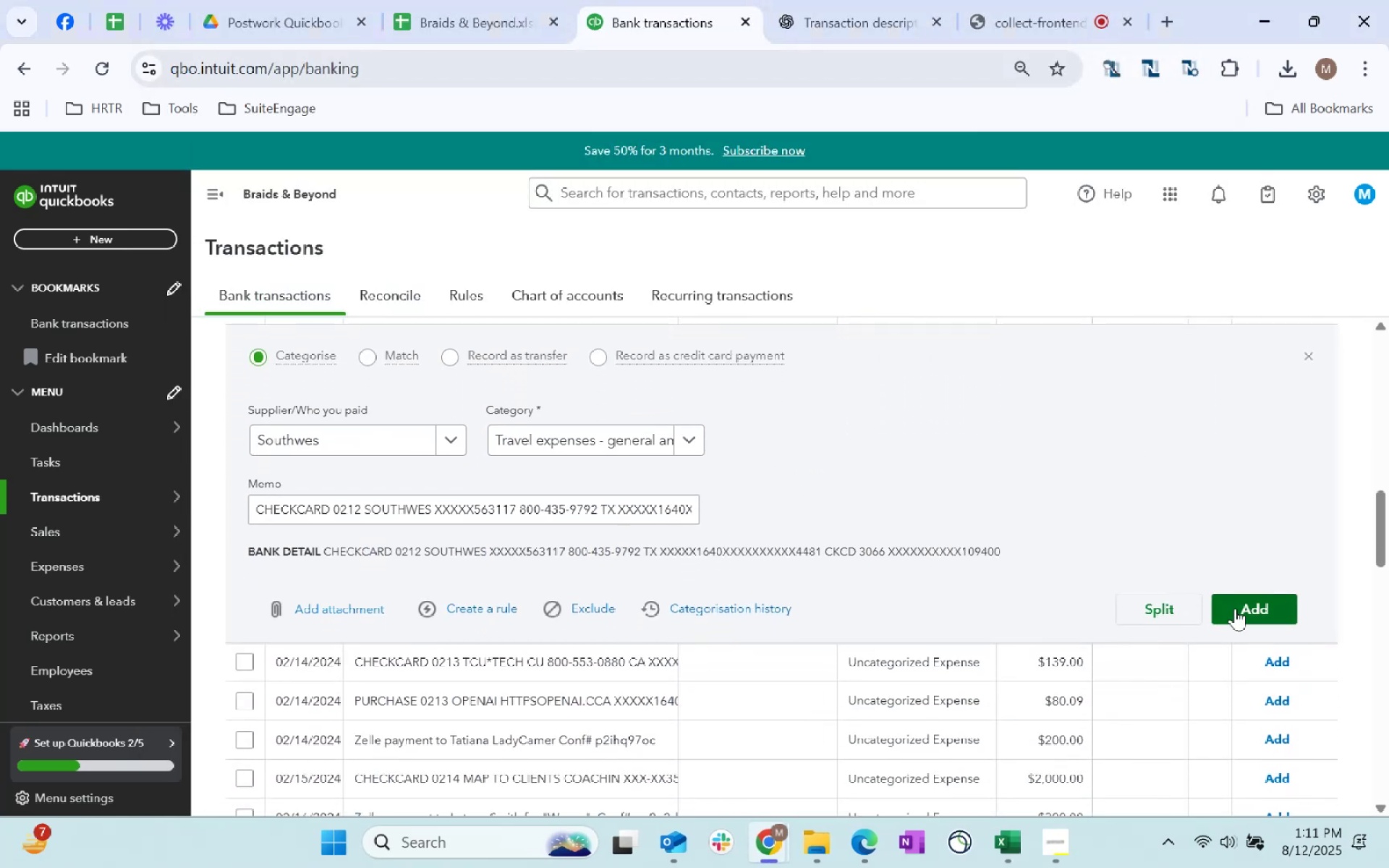 
left_click([1235, 608])
 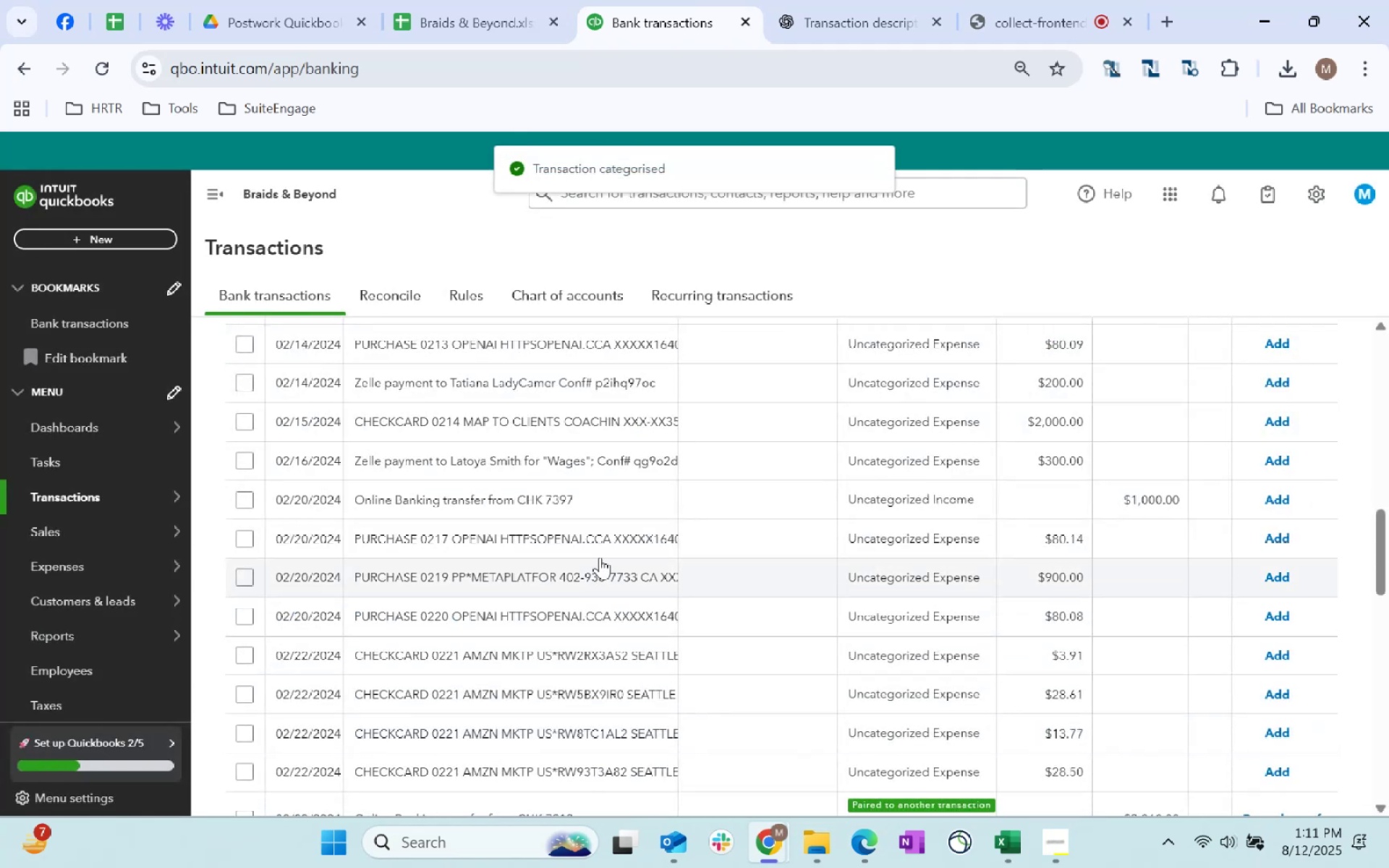 
scroll: coordinate [794, 613], scroll_direction: up, amount: 2.0
 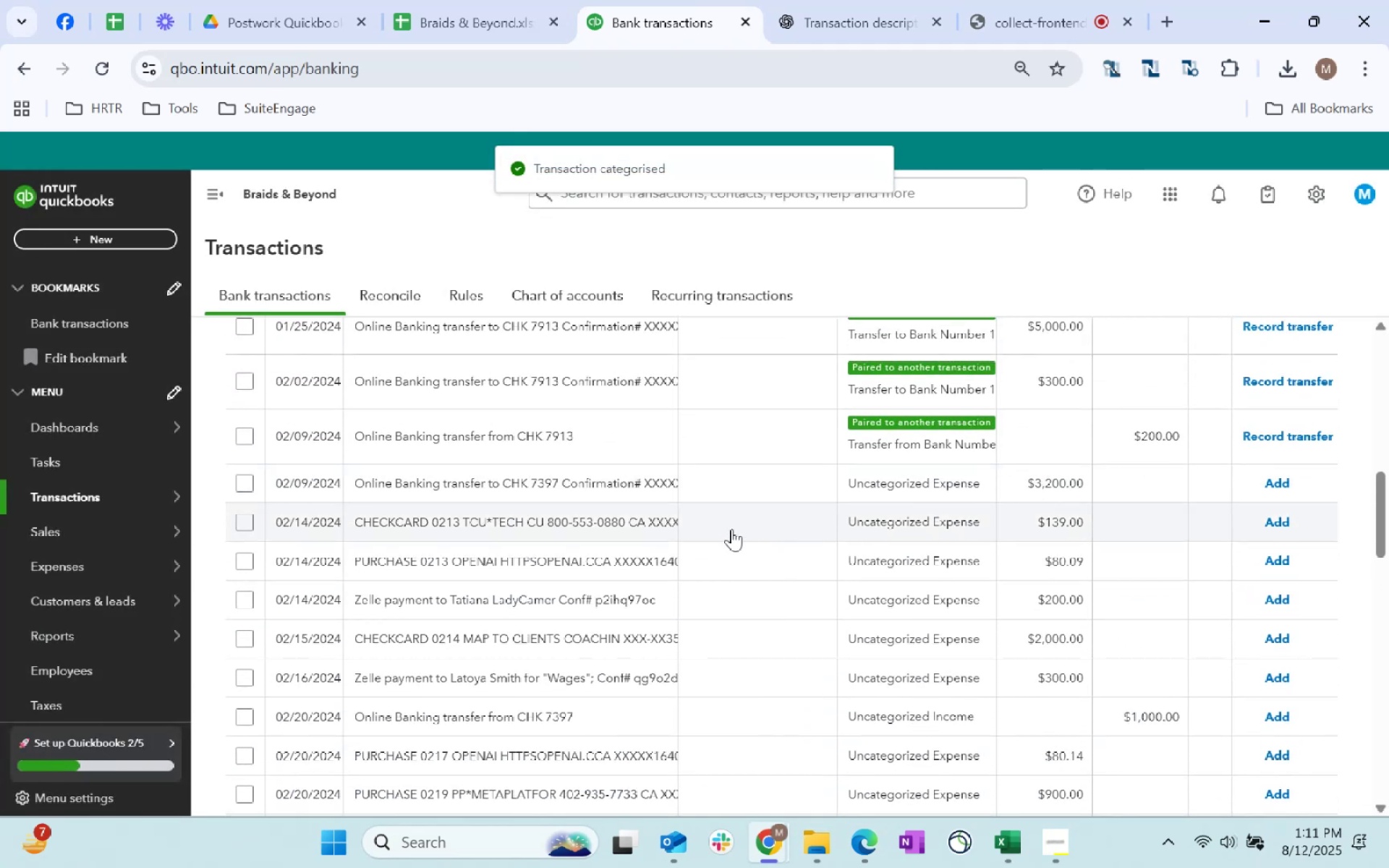 
left_click([731, 529])
 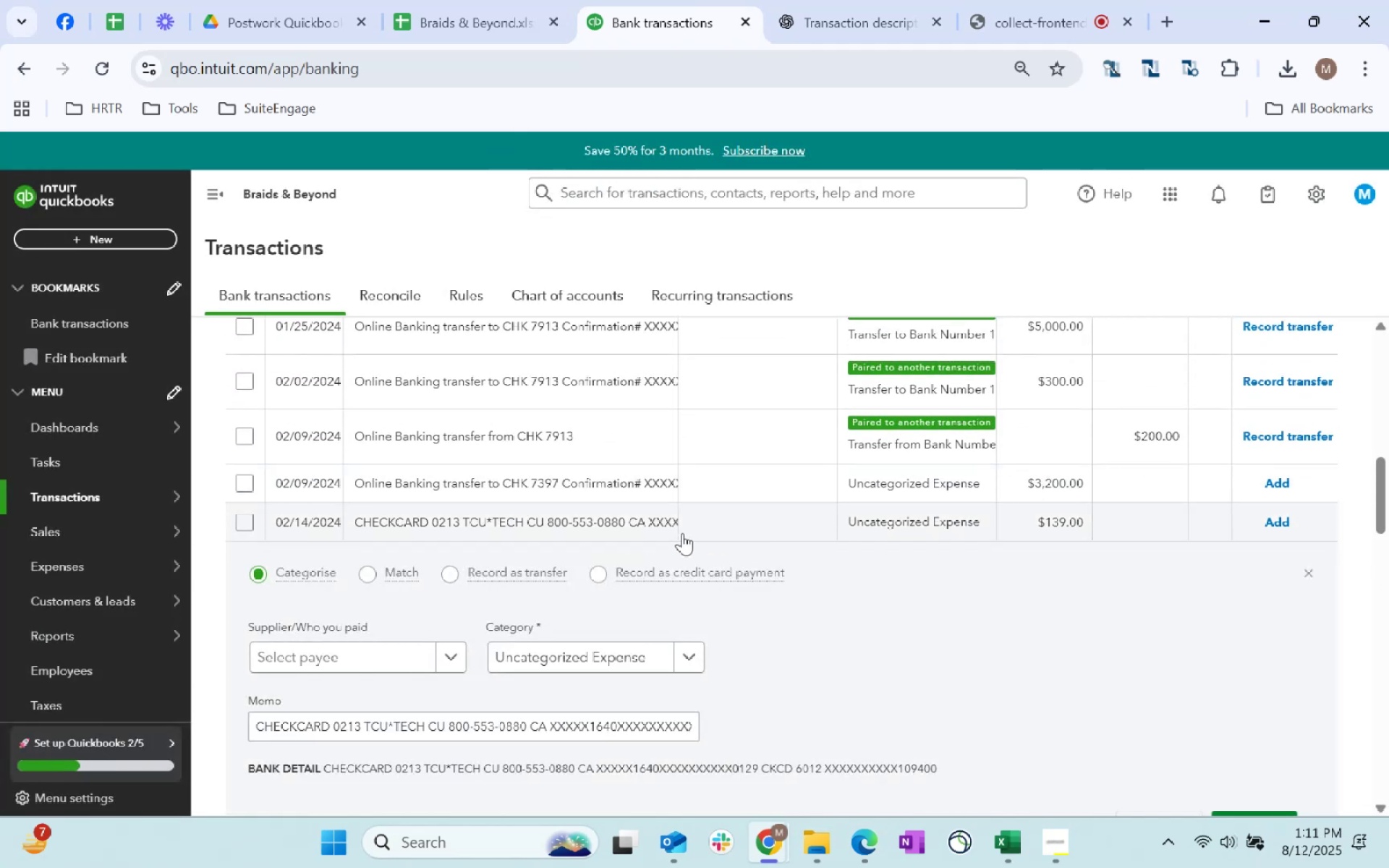 
left_click([551, 530])
 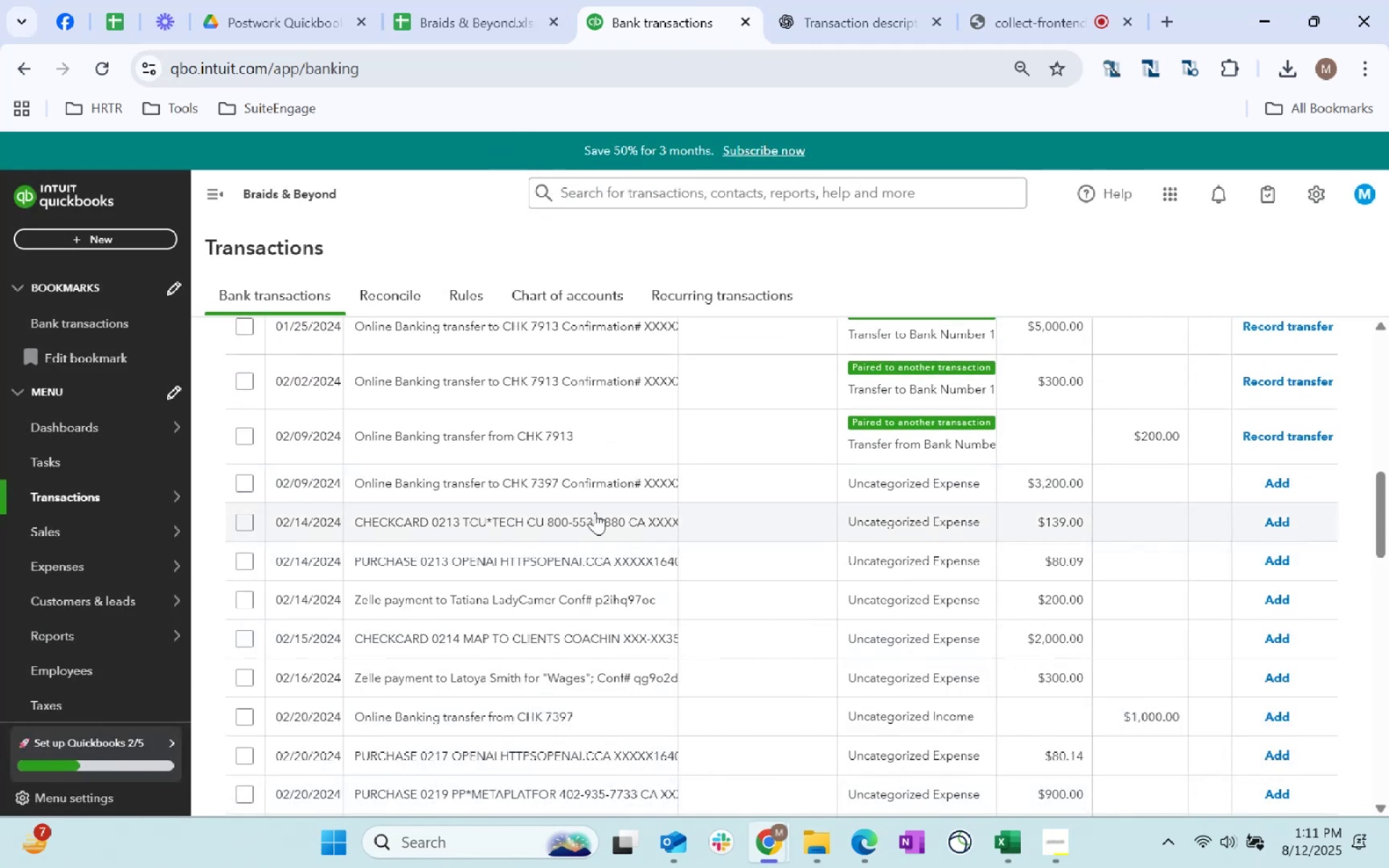 
left_click([595, 512])
 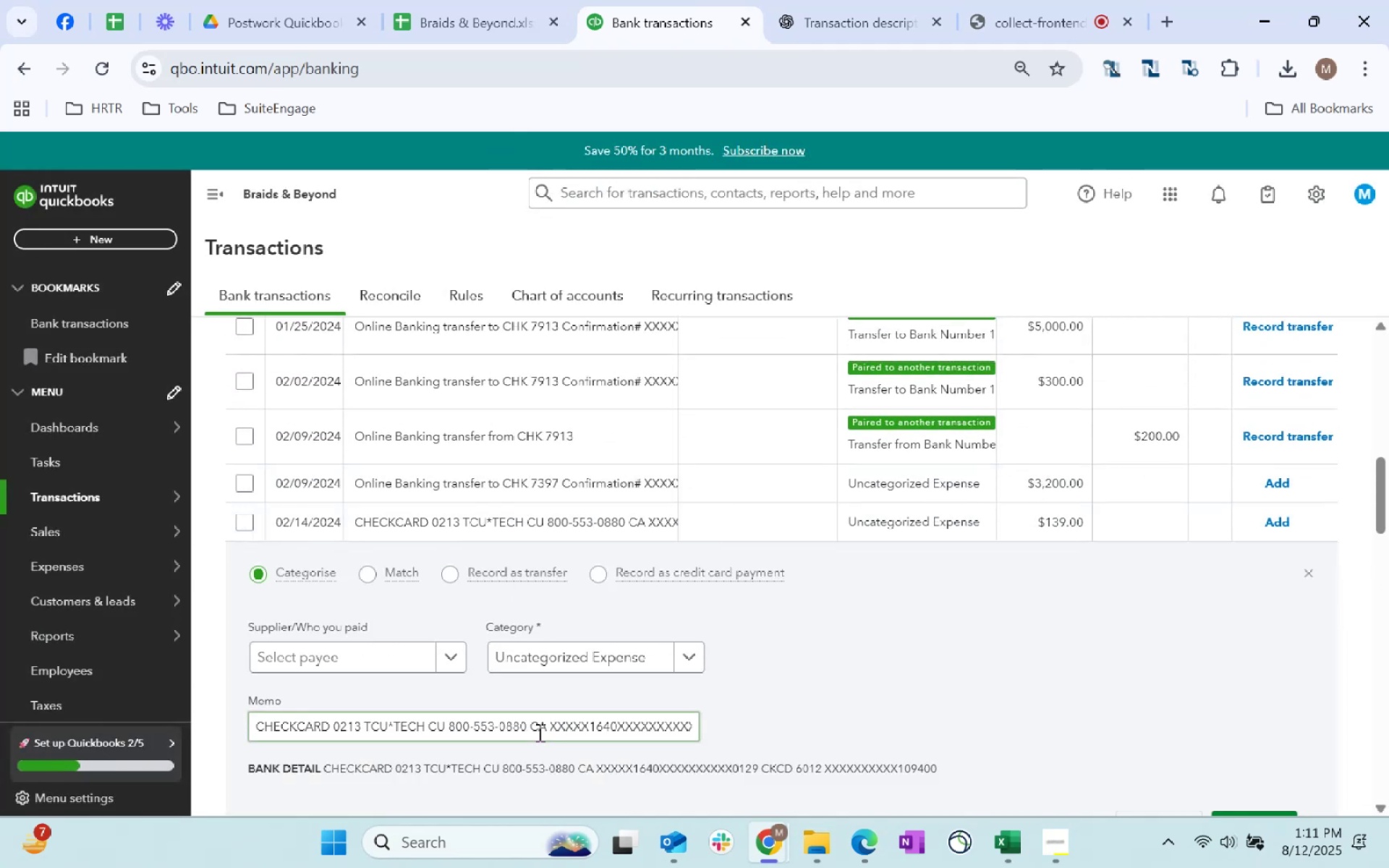 
double_click([538, 732])
 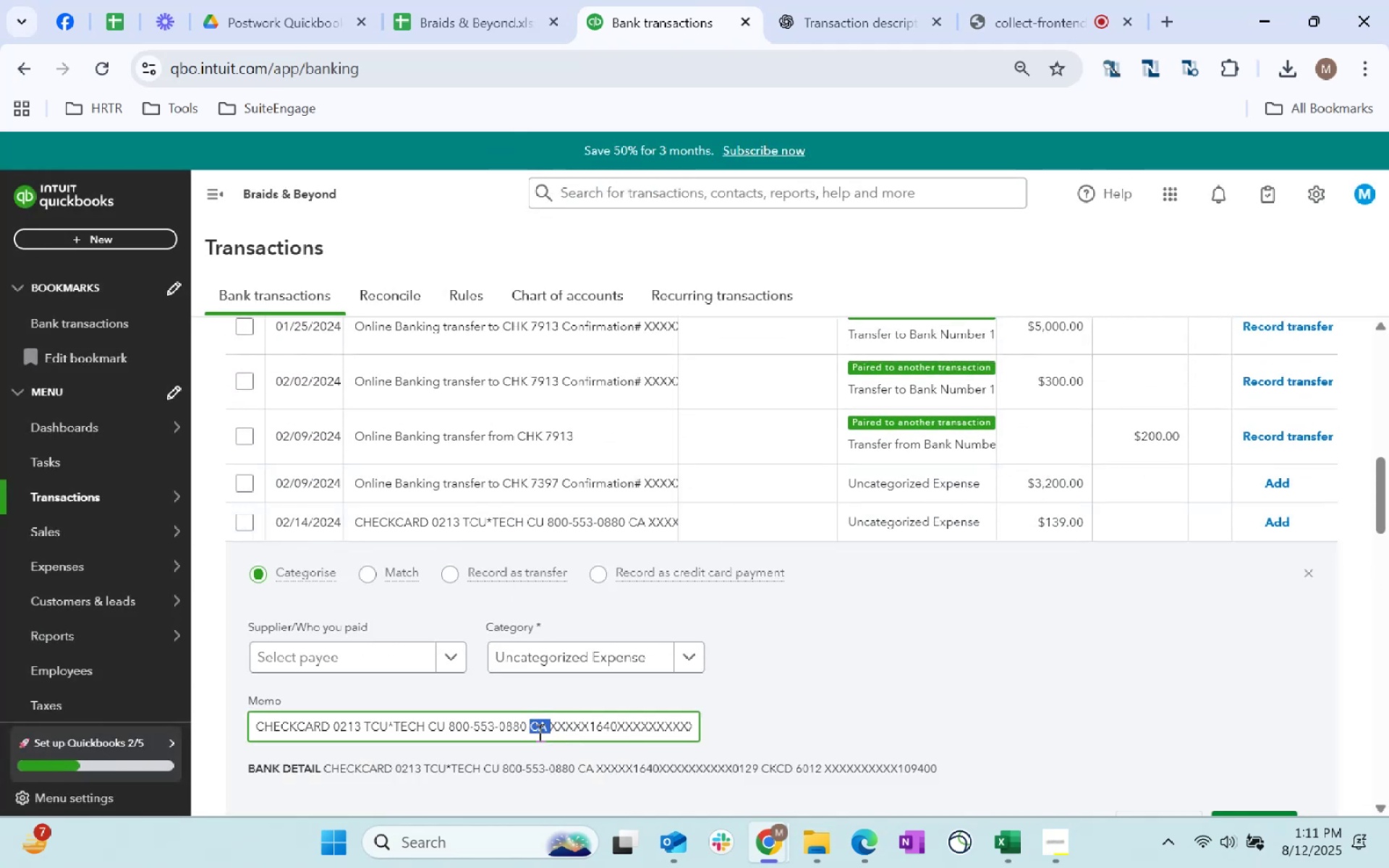 
triple_click([538, 732])
 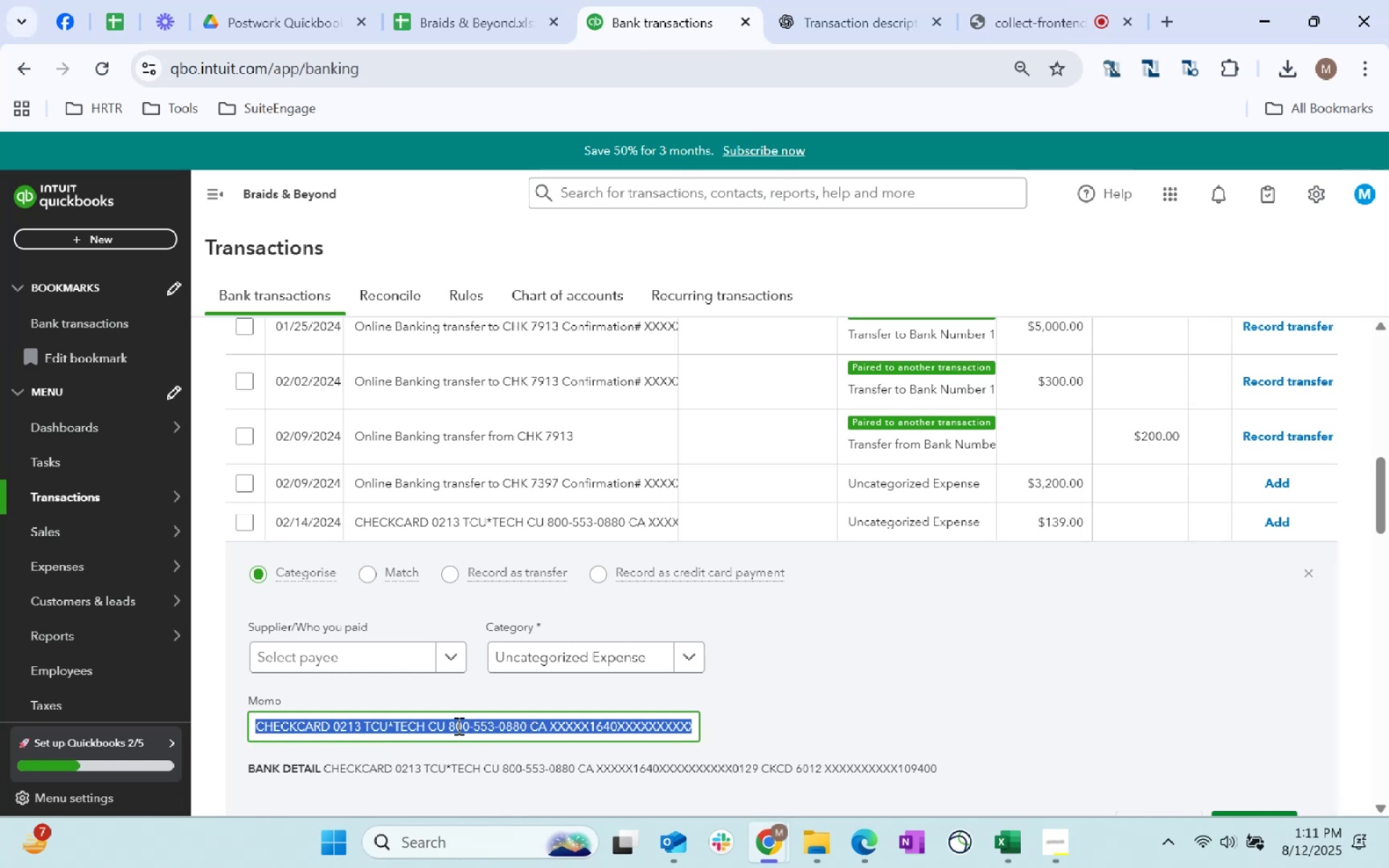 
left_click([450, 723])
 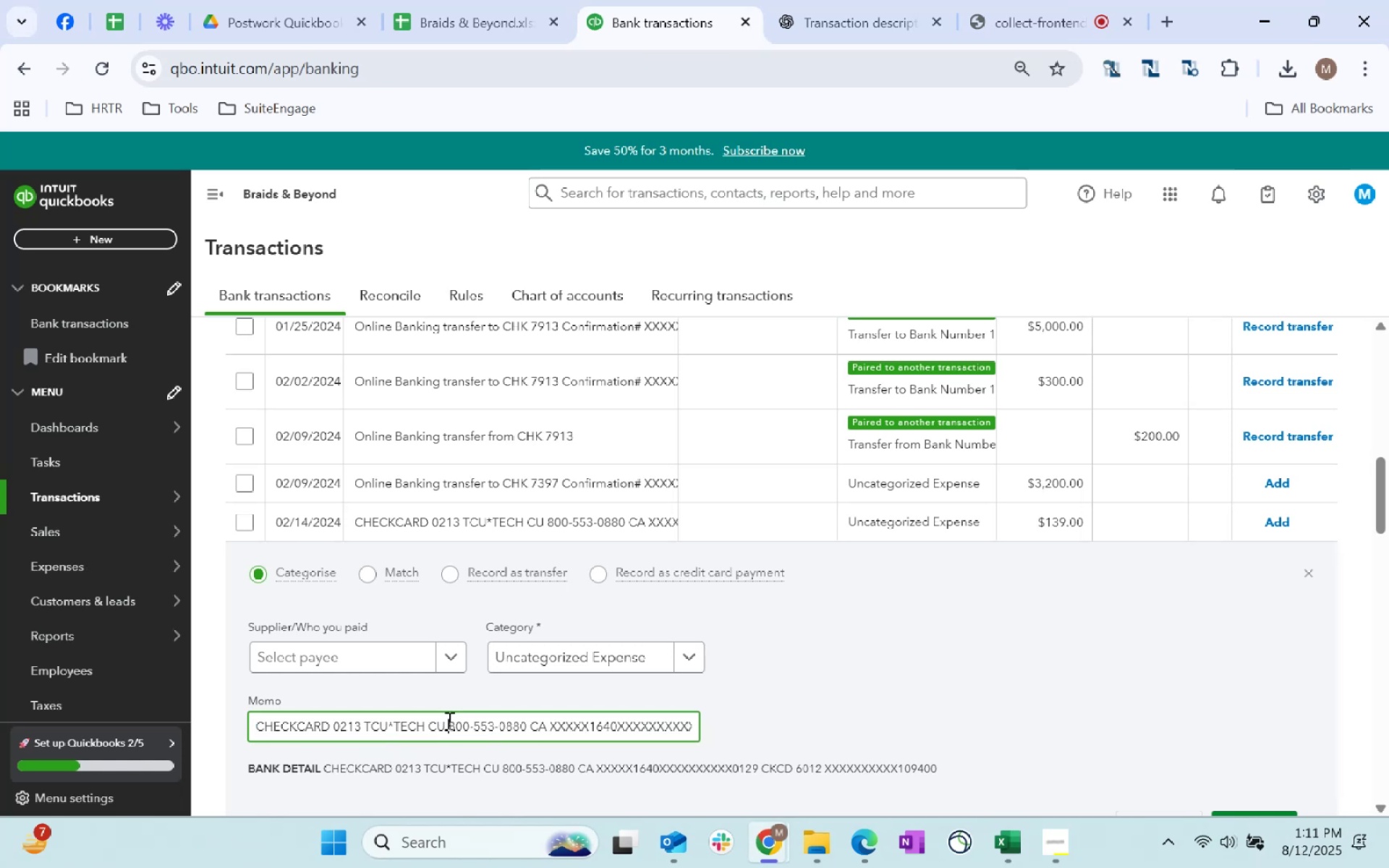 
left_click_drag(start_coordinate=[448, 718], to_coordinate=[218, 718])
 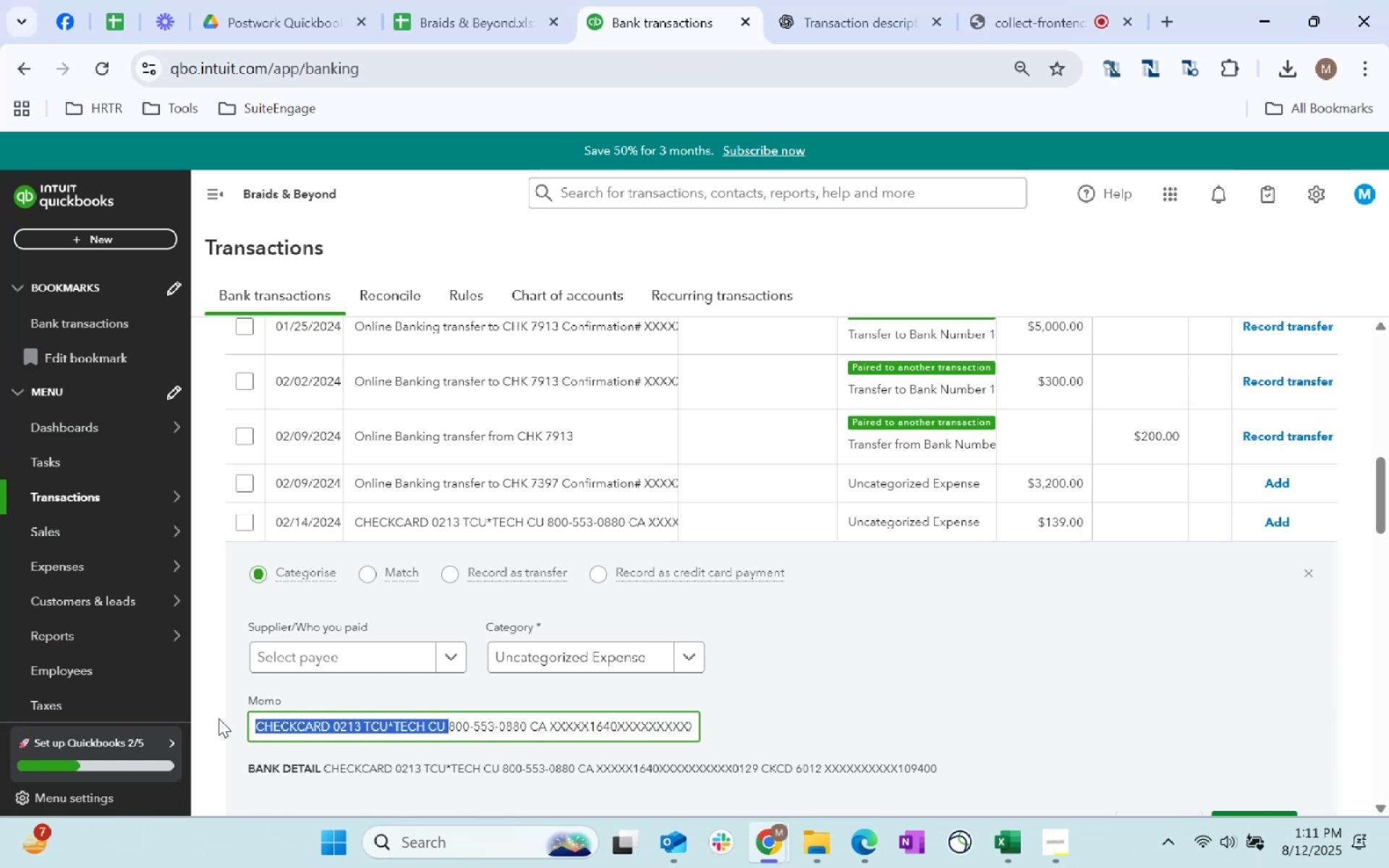 
key(Control+C)
 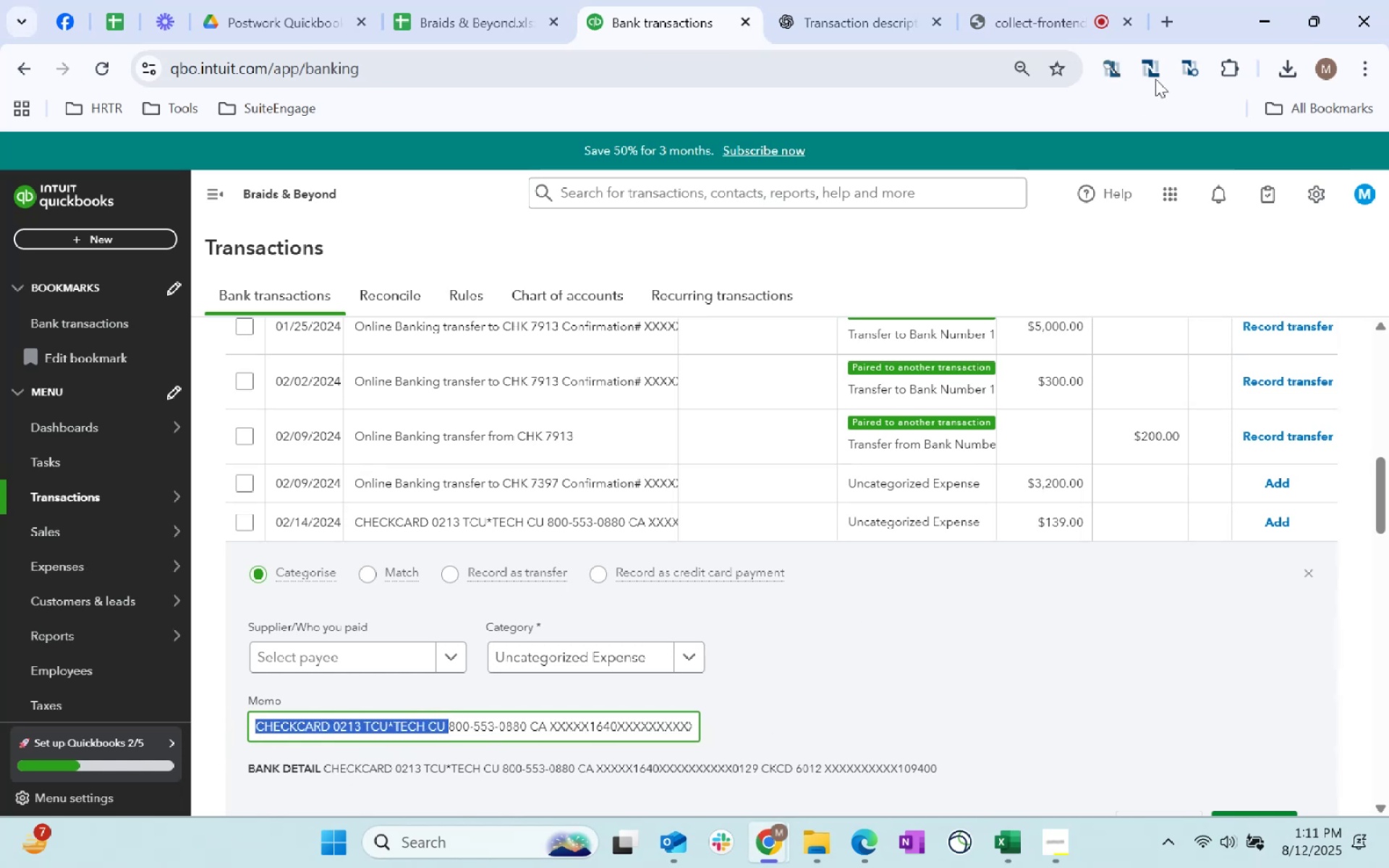 
key(Control+C)
 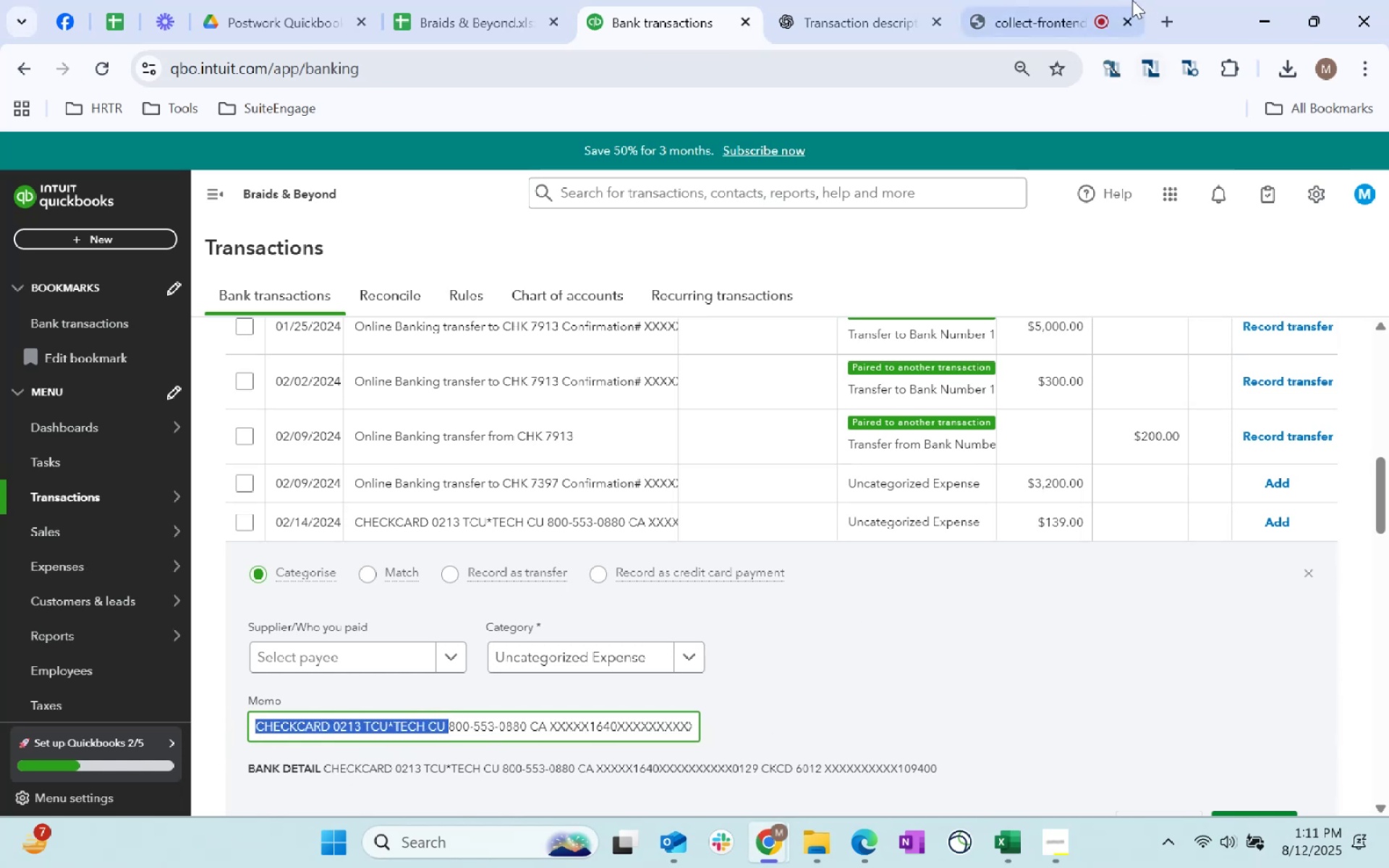 
key(Control+C)
 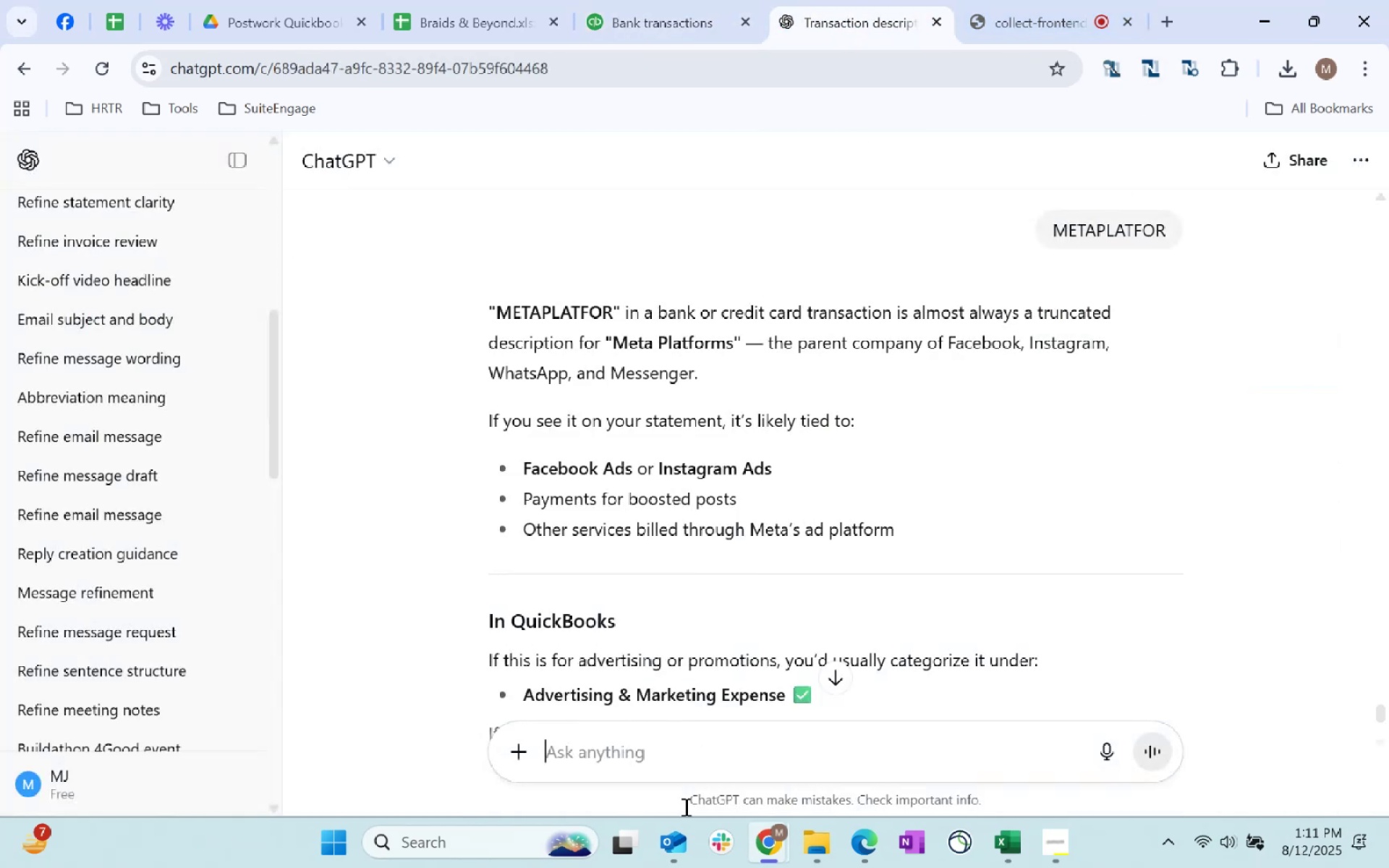 
left_click([708, 757])
 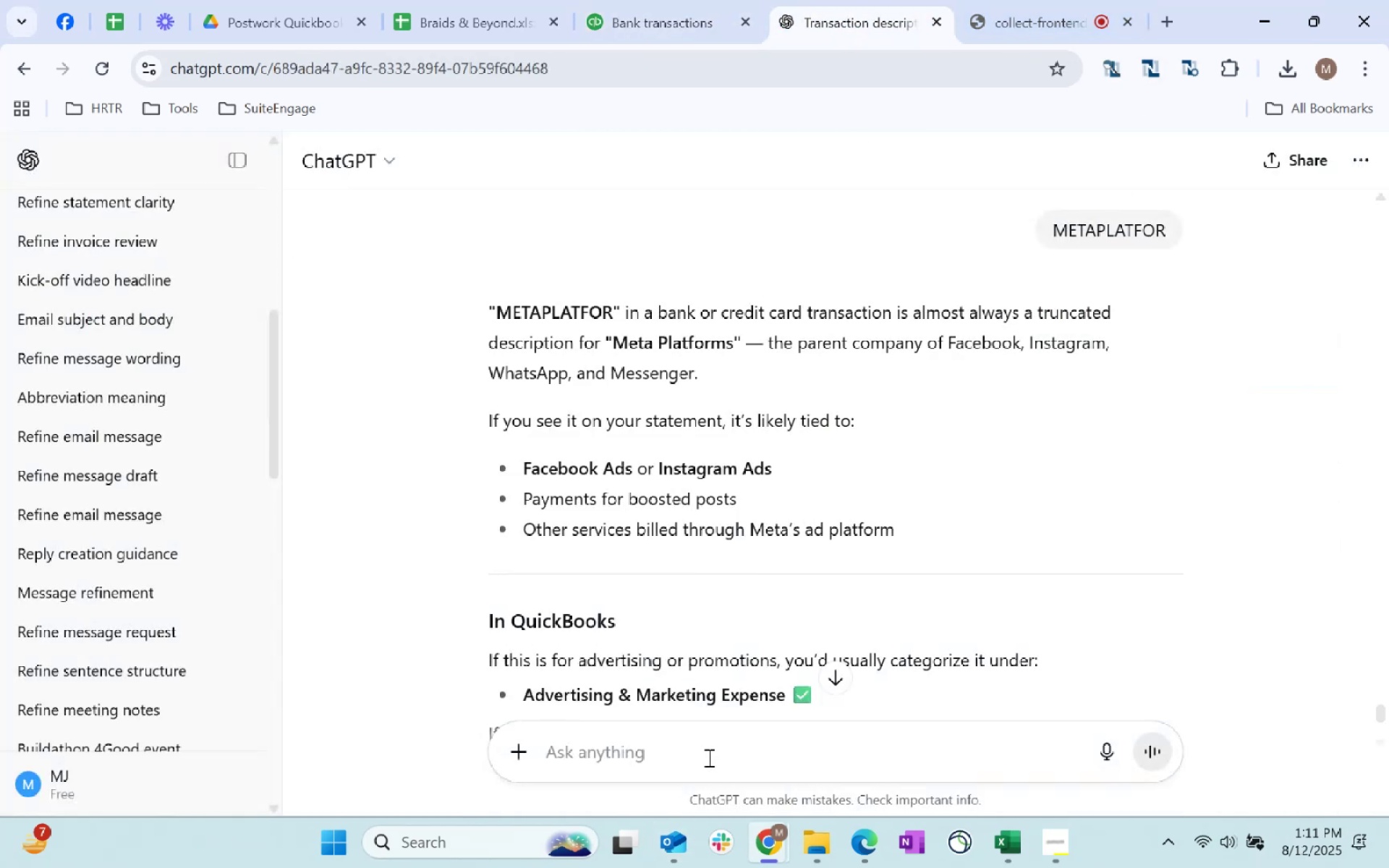 
key(Control+ControlLeft)
 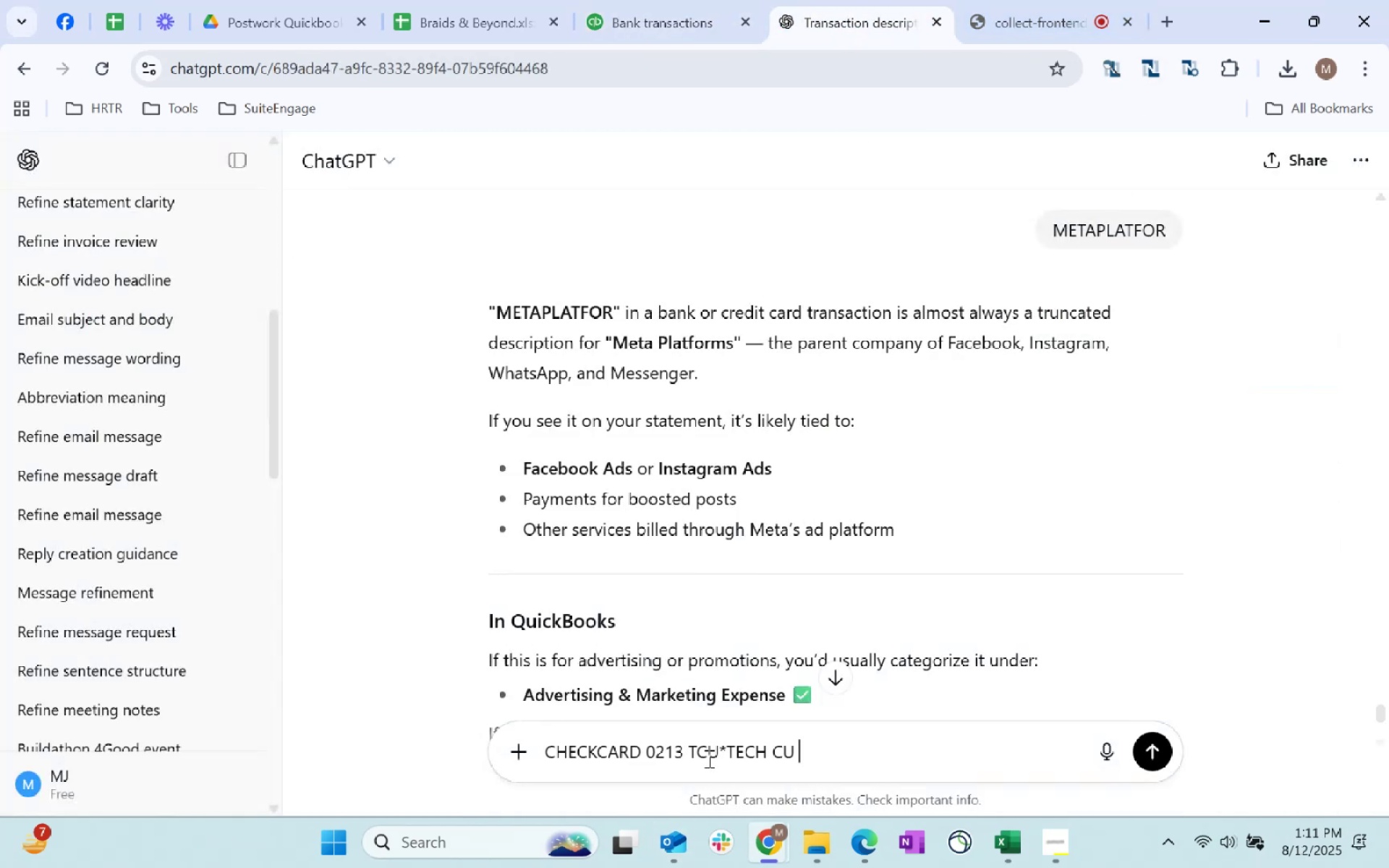 
key(Control+V)
 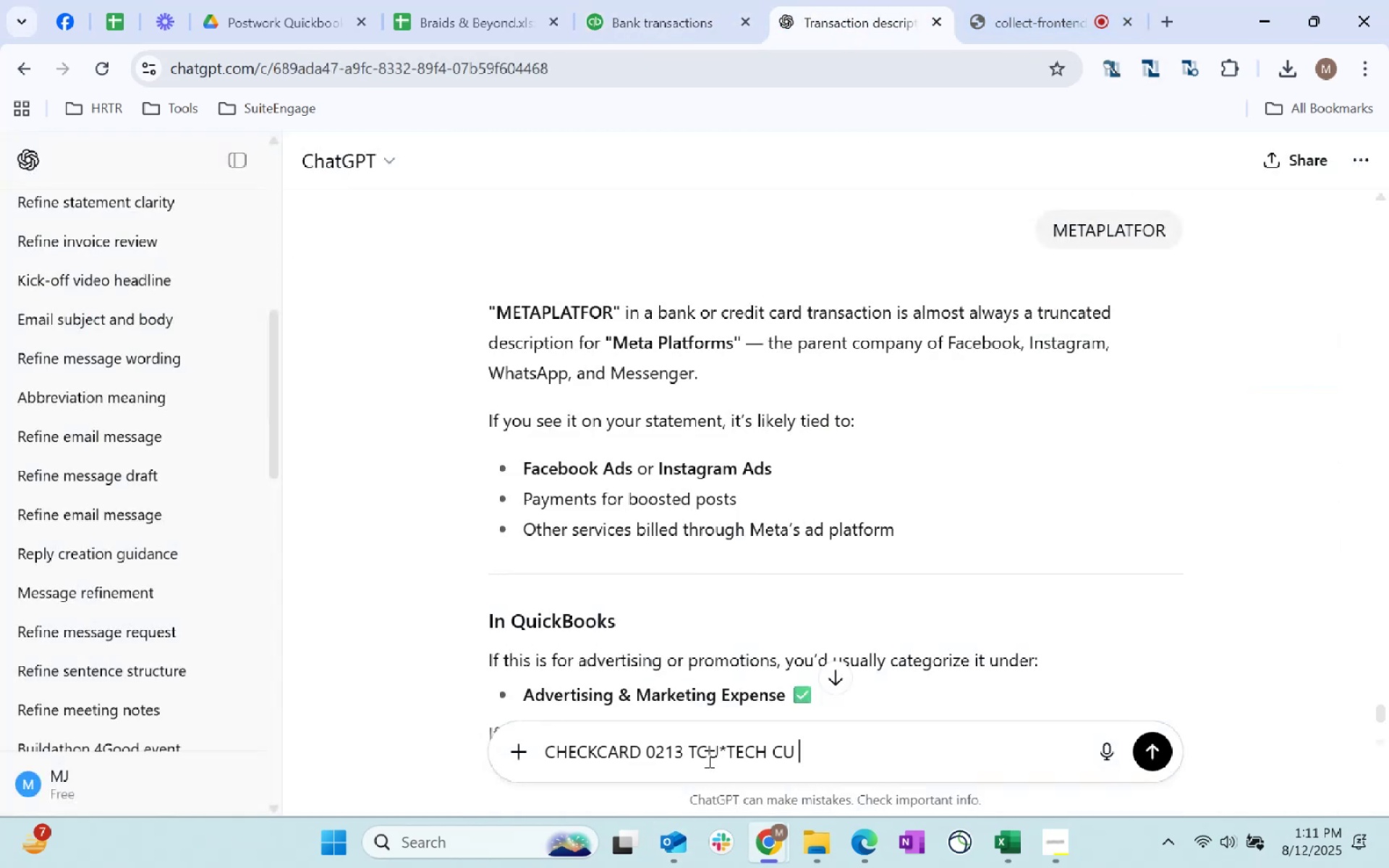 
key(Enter)
 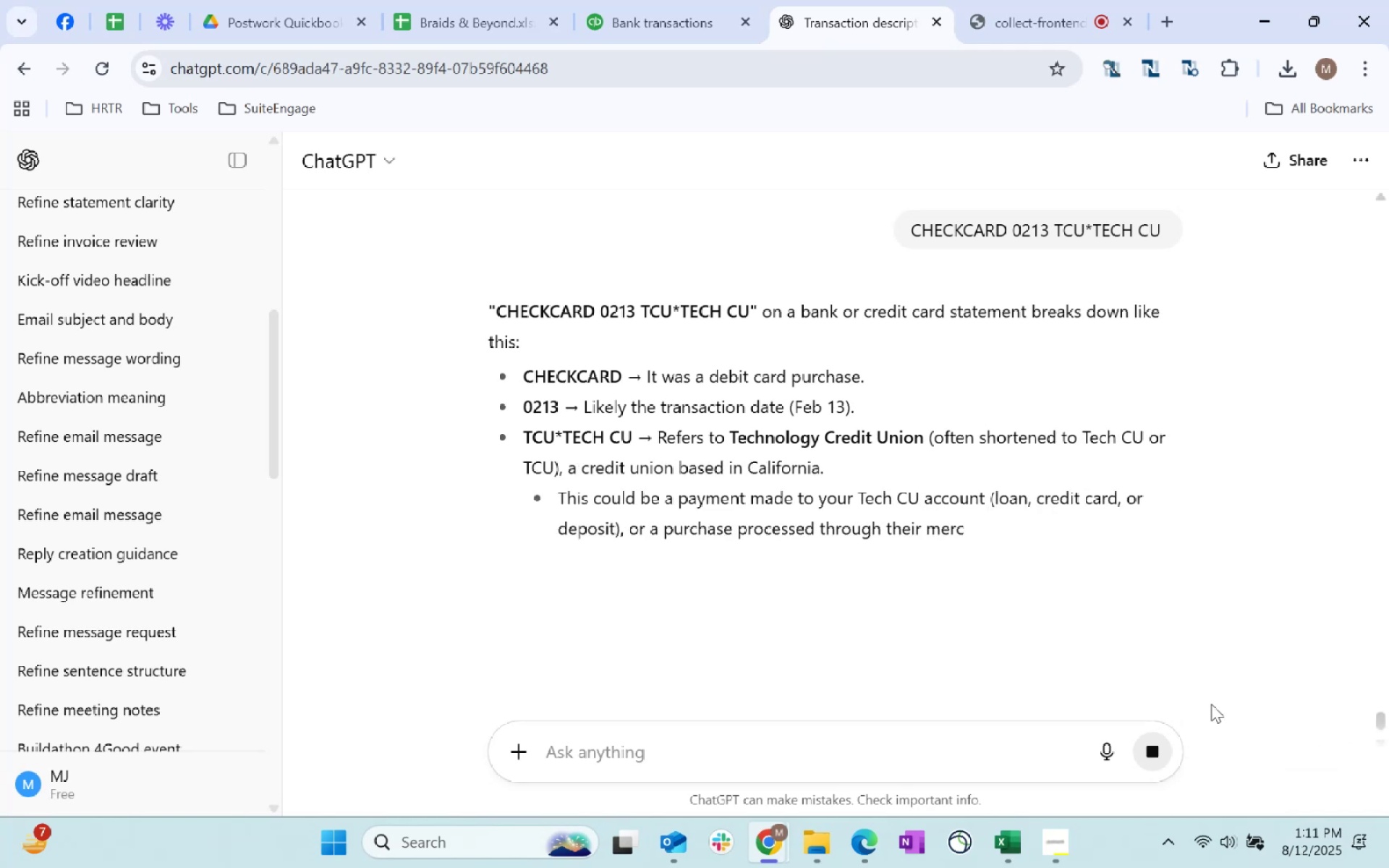 
wait(11.57)
 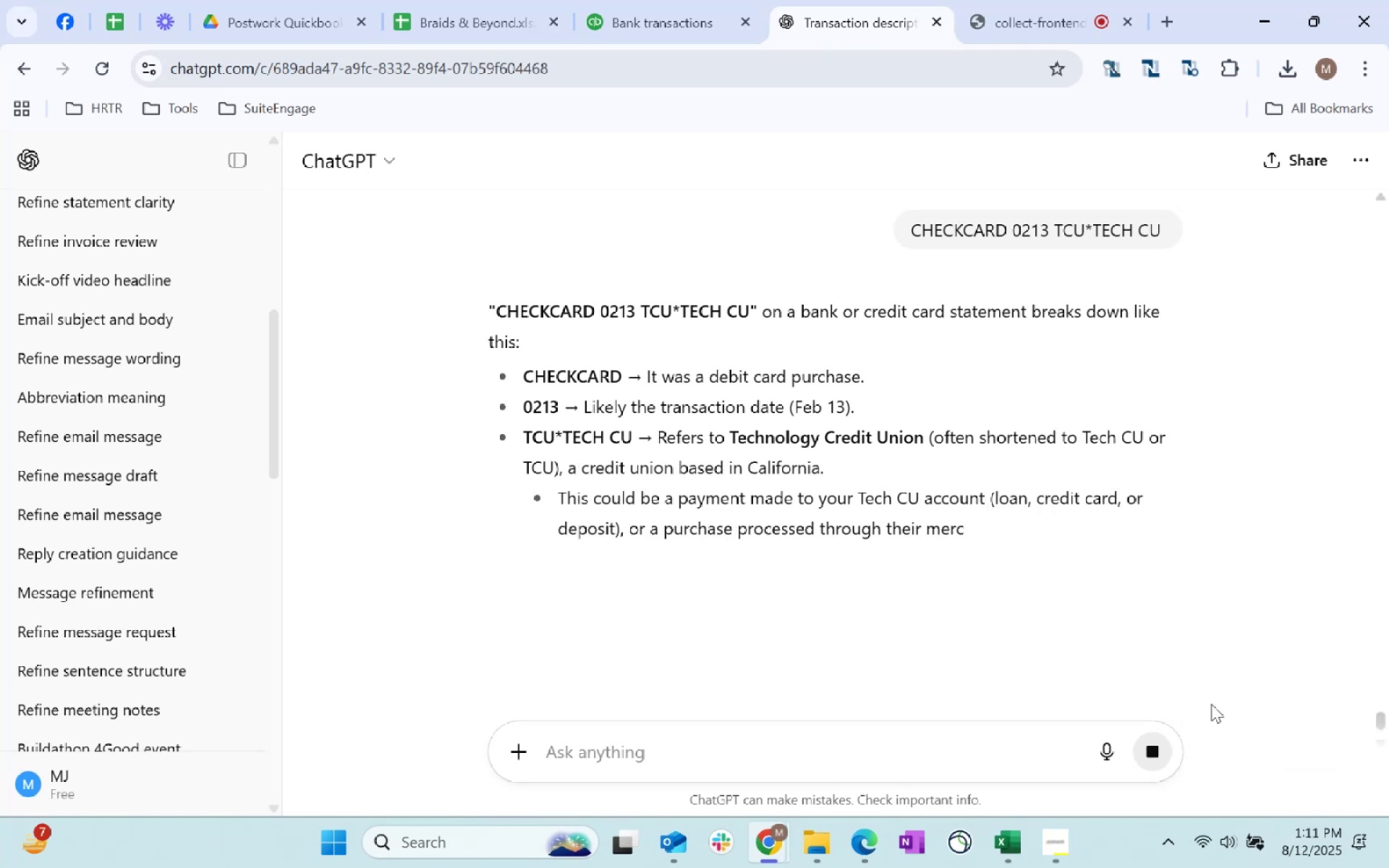 
left_click_drag(start_coordinate=[676, 493], to_coordinate=[831, 498])
 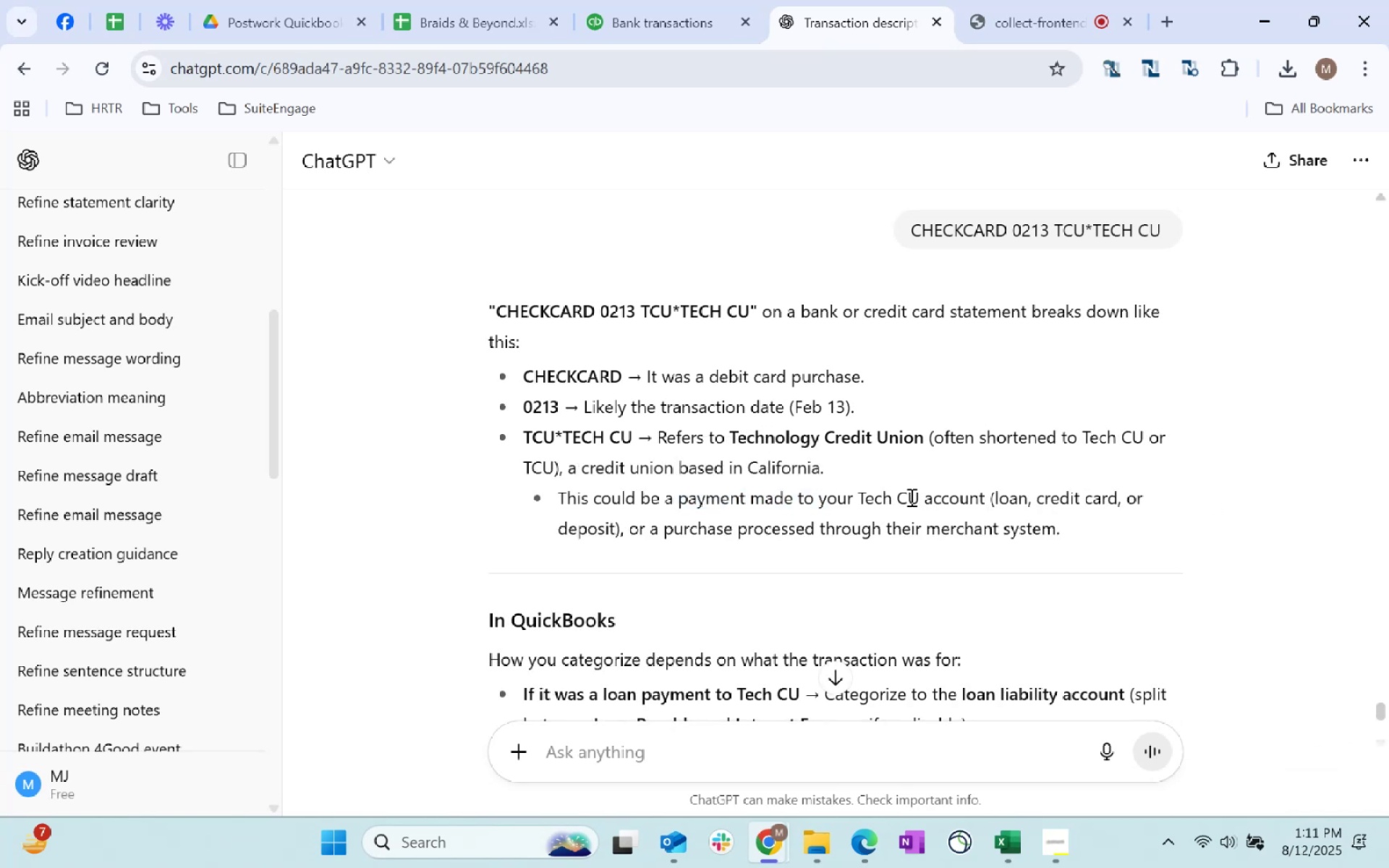 
left_click_drag(start_coordinate=[1002, 498], to_coordinate=[1180, 507])
 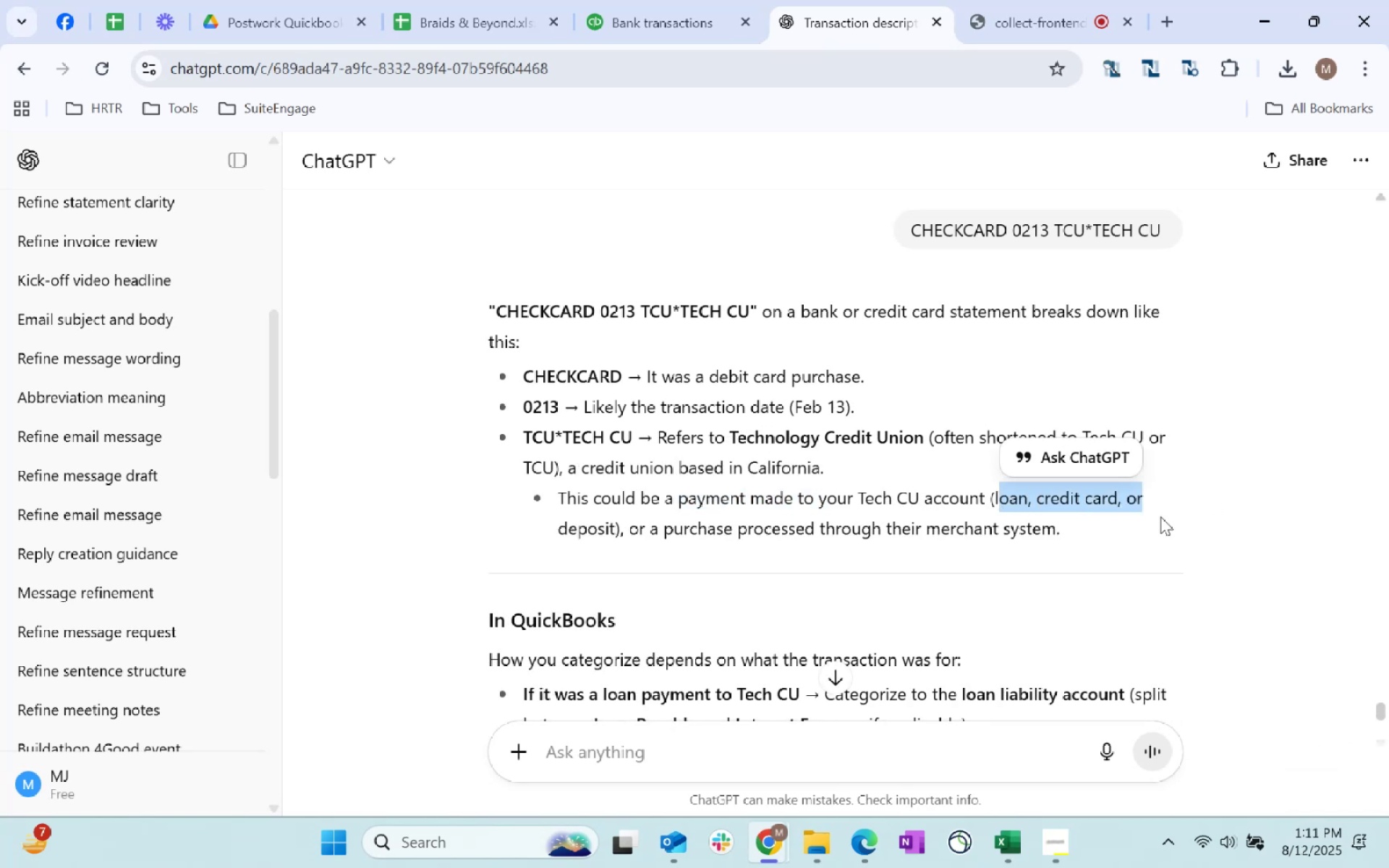 
left_click([1126, 536])
 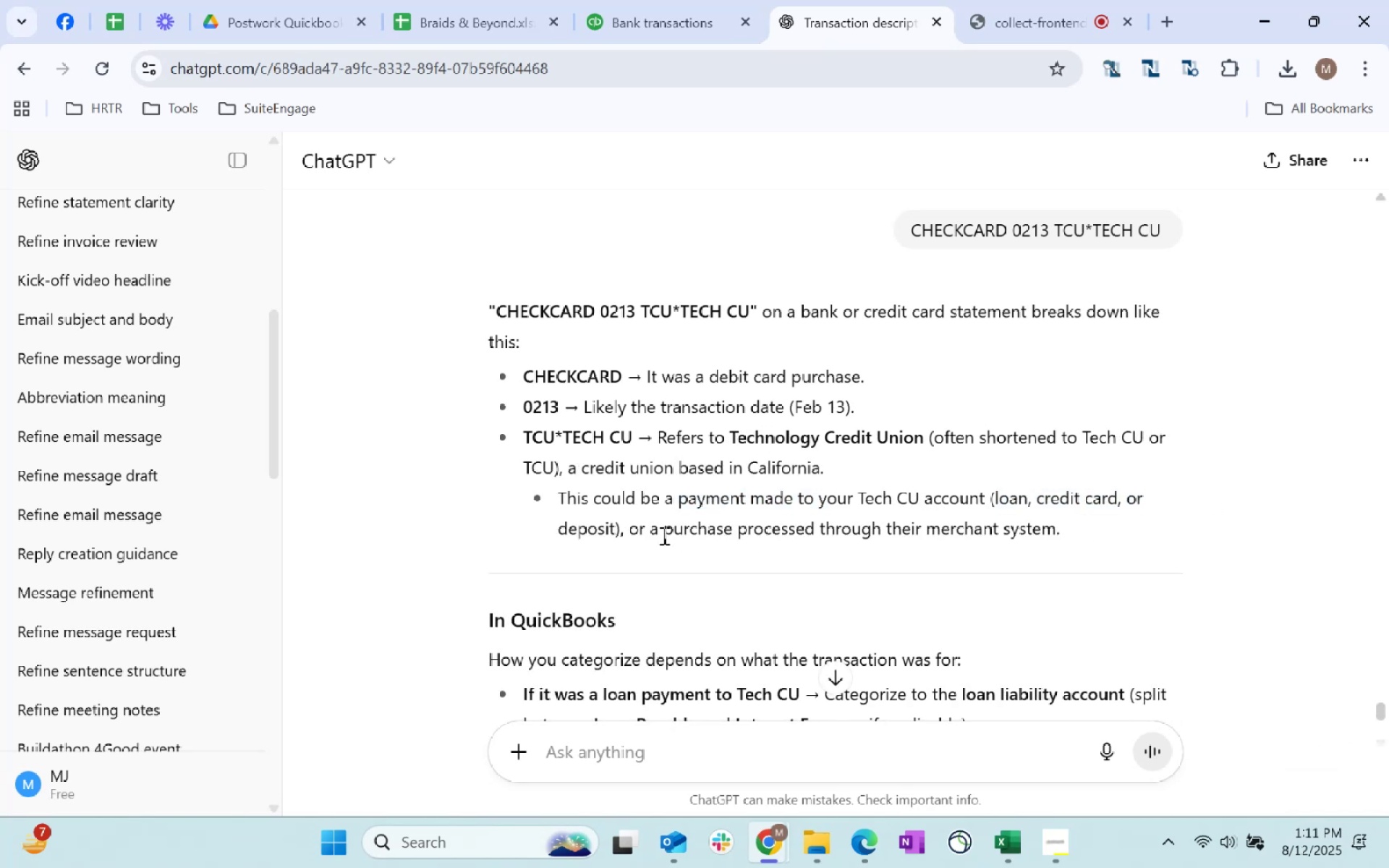 
left_click_drag(start_coordinate=[667, 532], to_coordinate=[914, 548])
 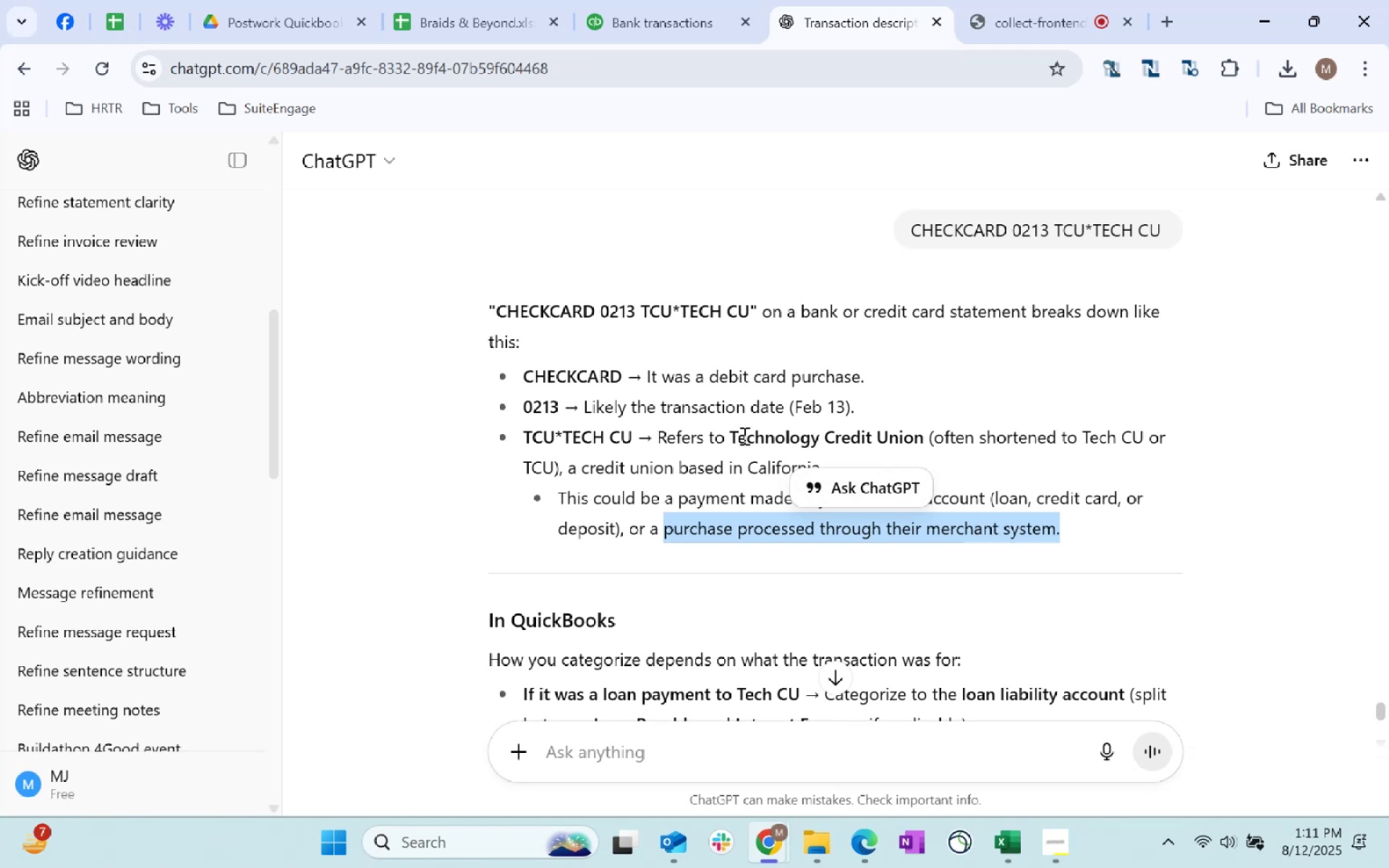 
left_click_drag(start_coordinate=[732, 438], to_coordinate=[868, 431])
 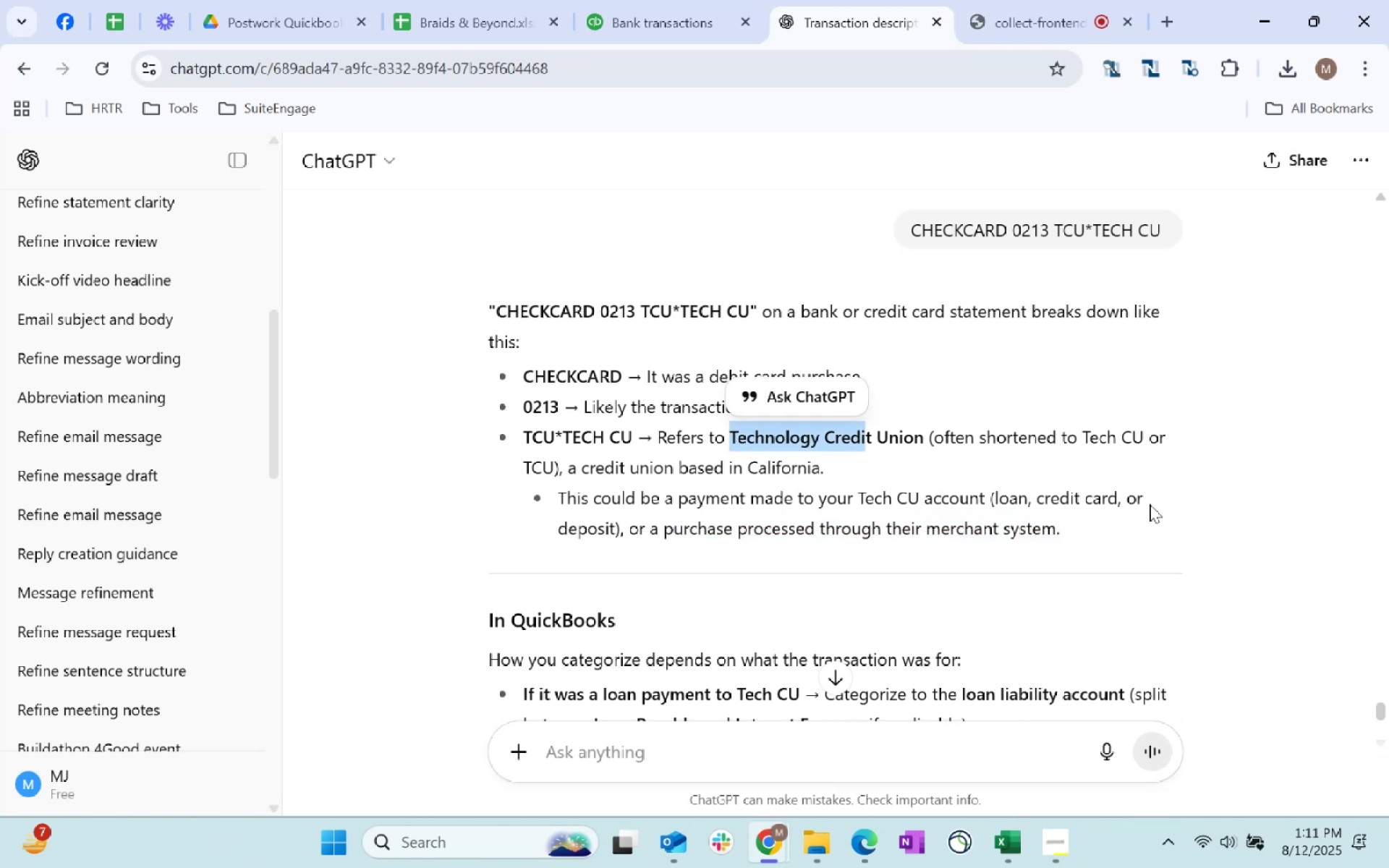 
scroll: coordinate [1144, 496], scroll_direction: down, amount: 1.0
 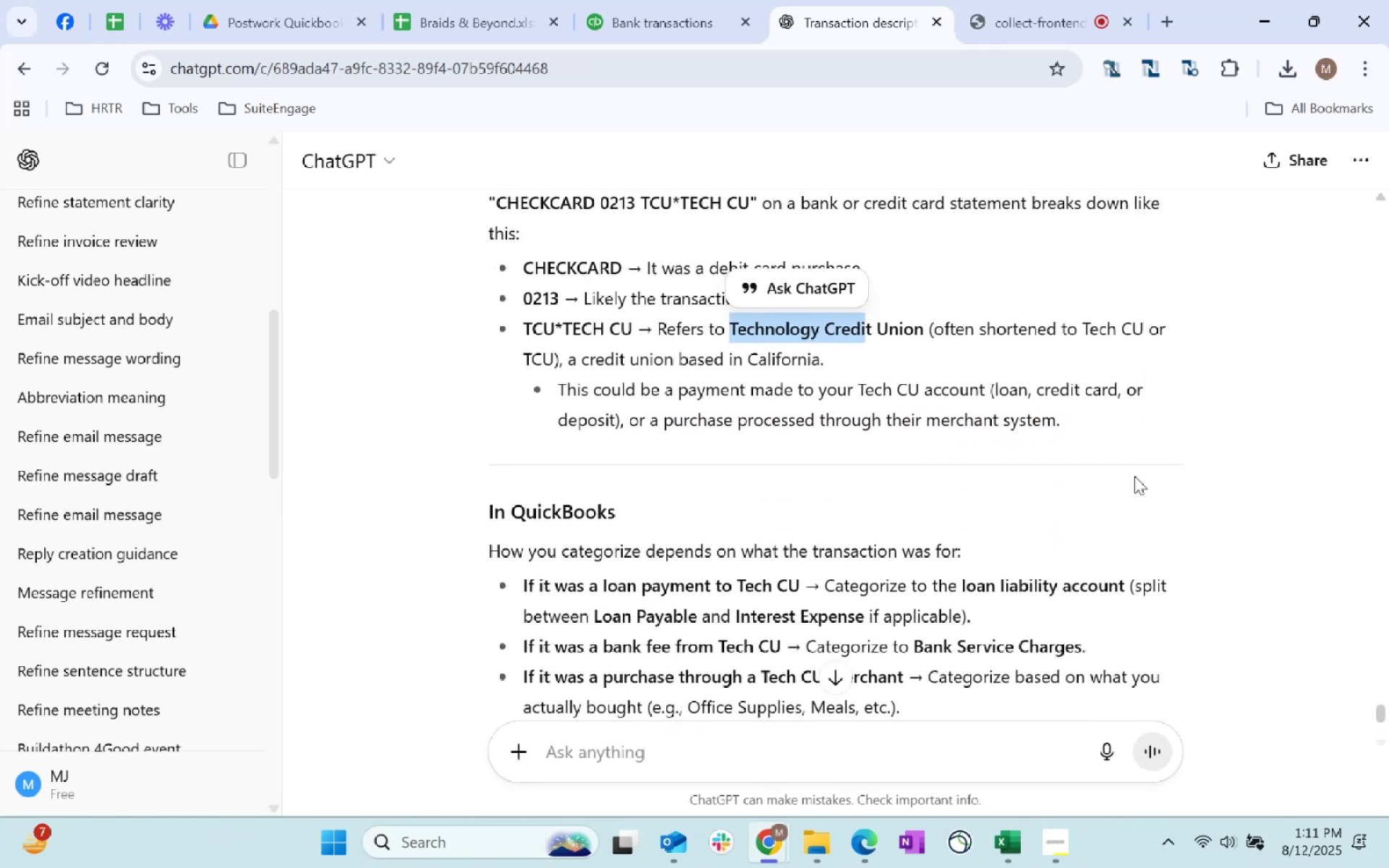 
left_click([981, 375])
 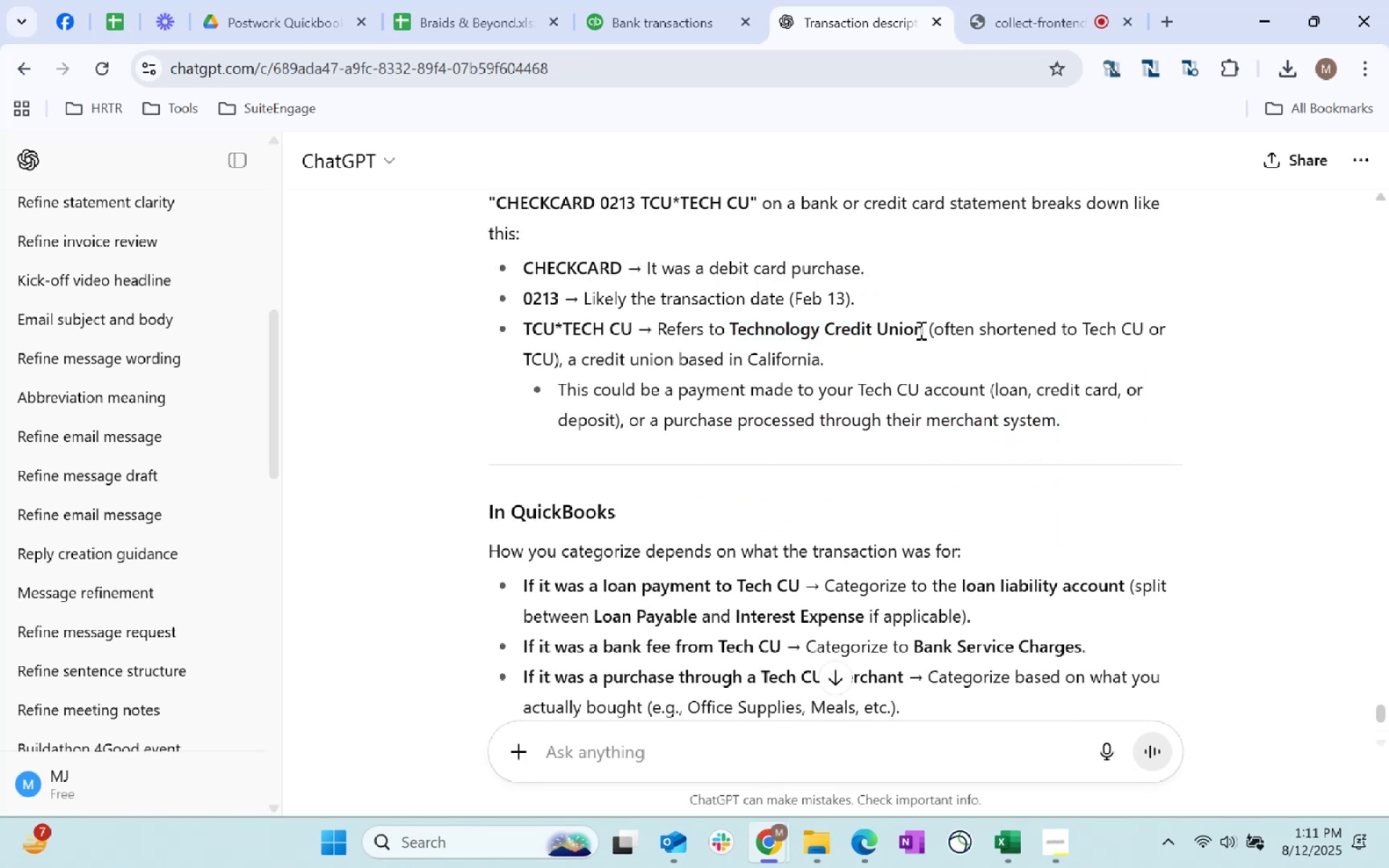 
left_click_drag(start_coordinate=[919, 330], to_coordinate=[733, 320])
 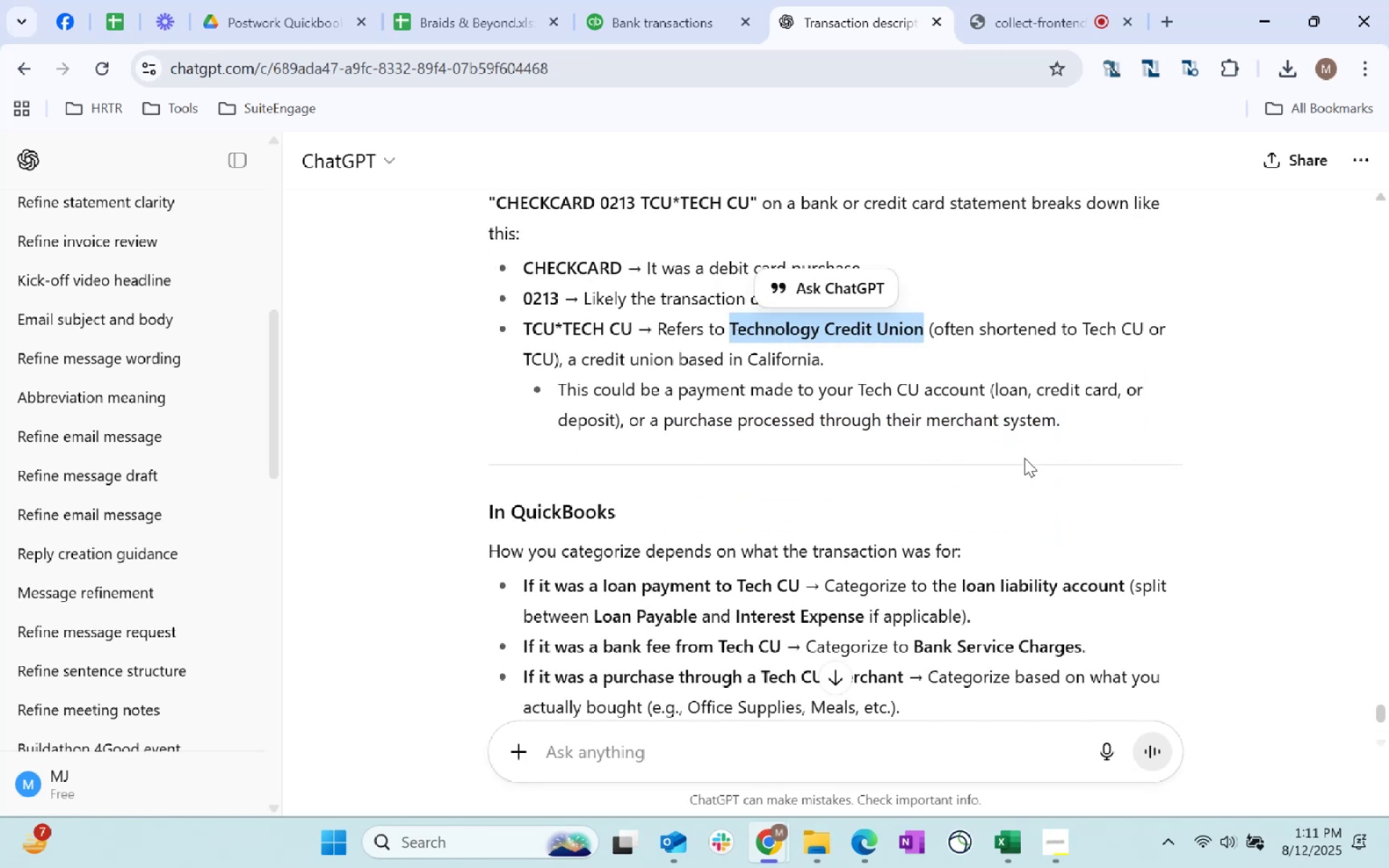 
key(Control+C)
 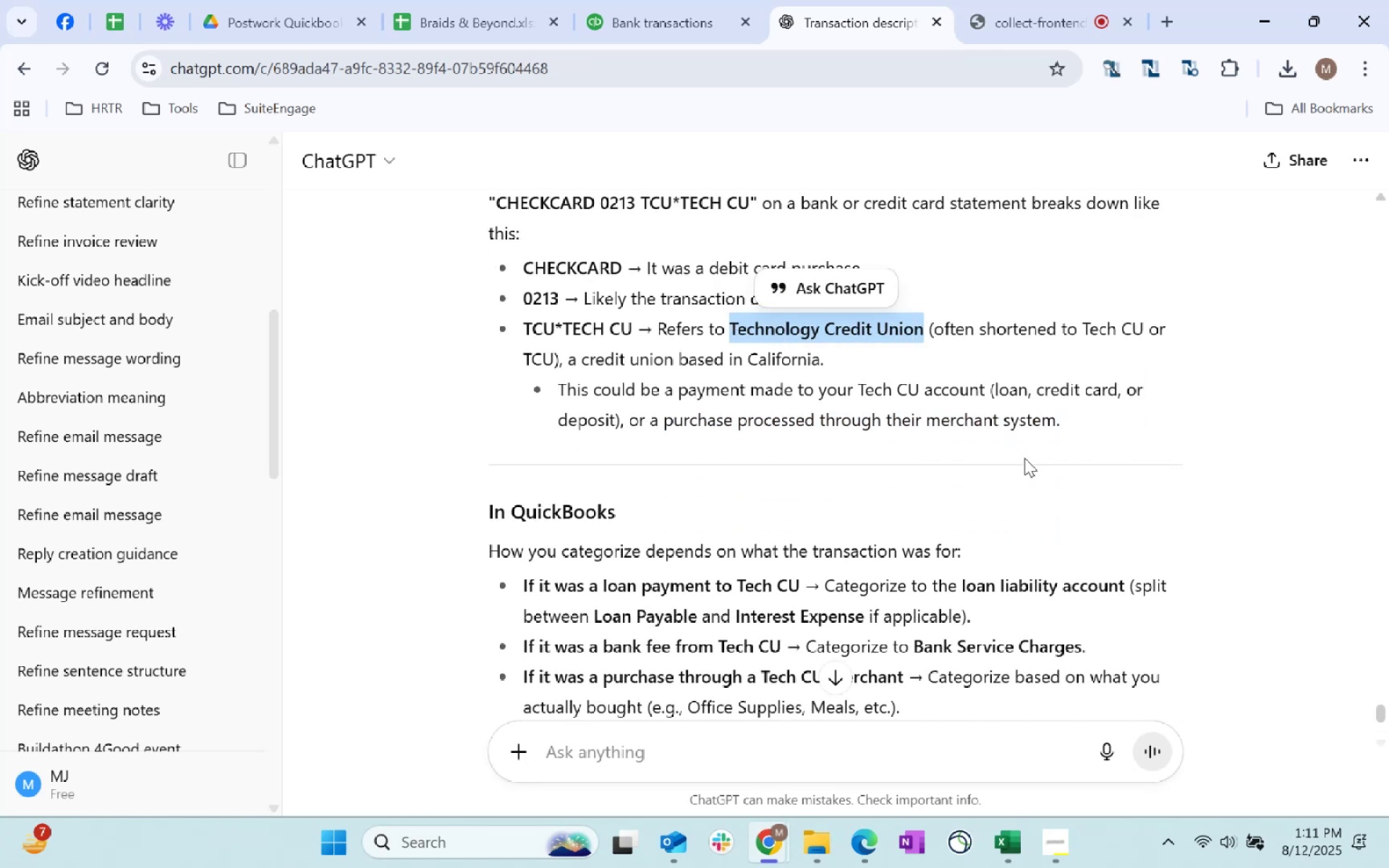 
key(Control+C)
 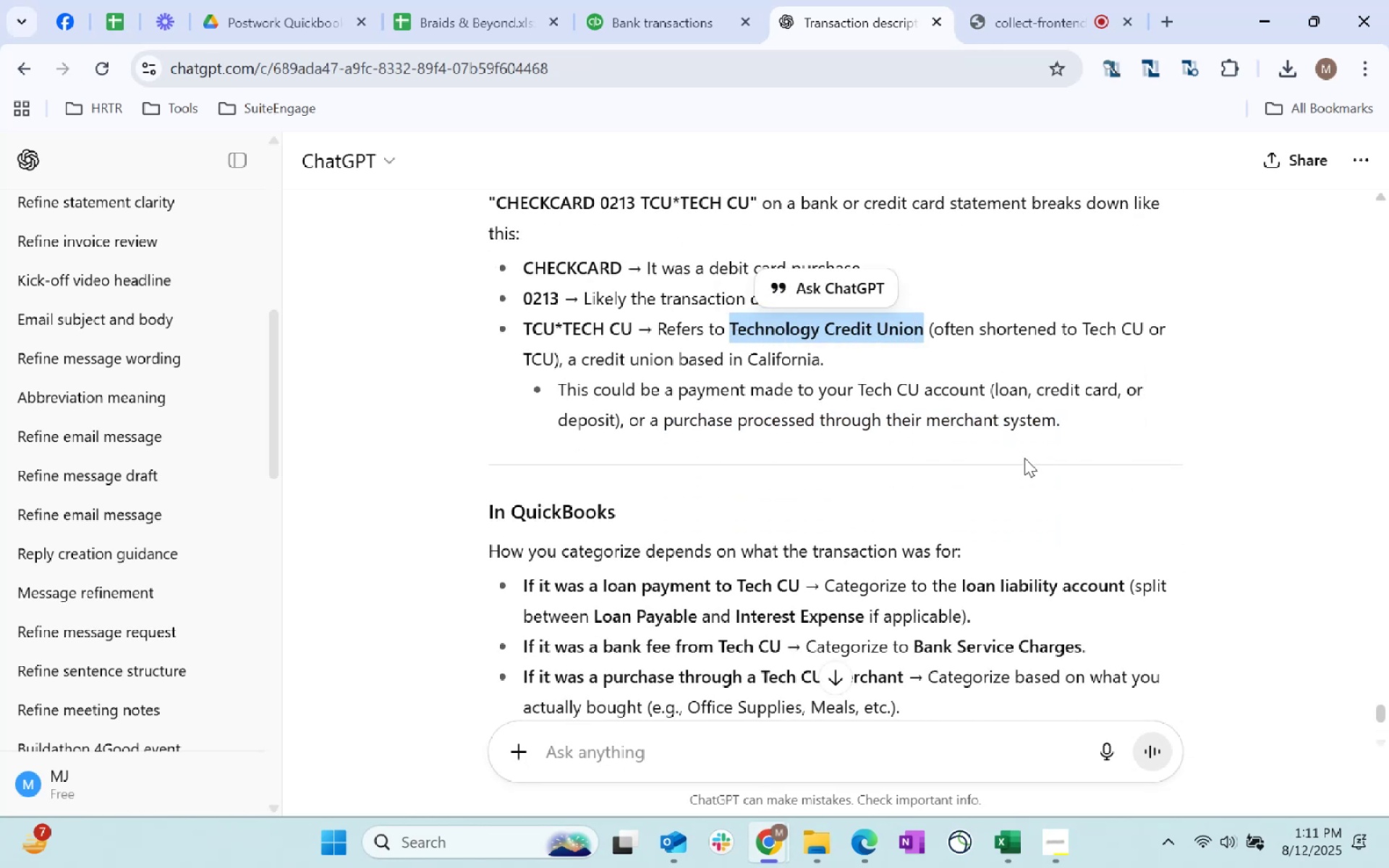 
key(Control+C)
 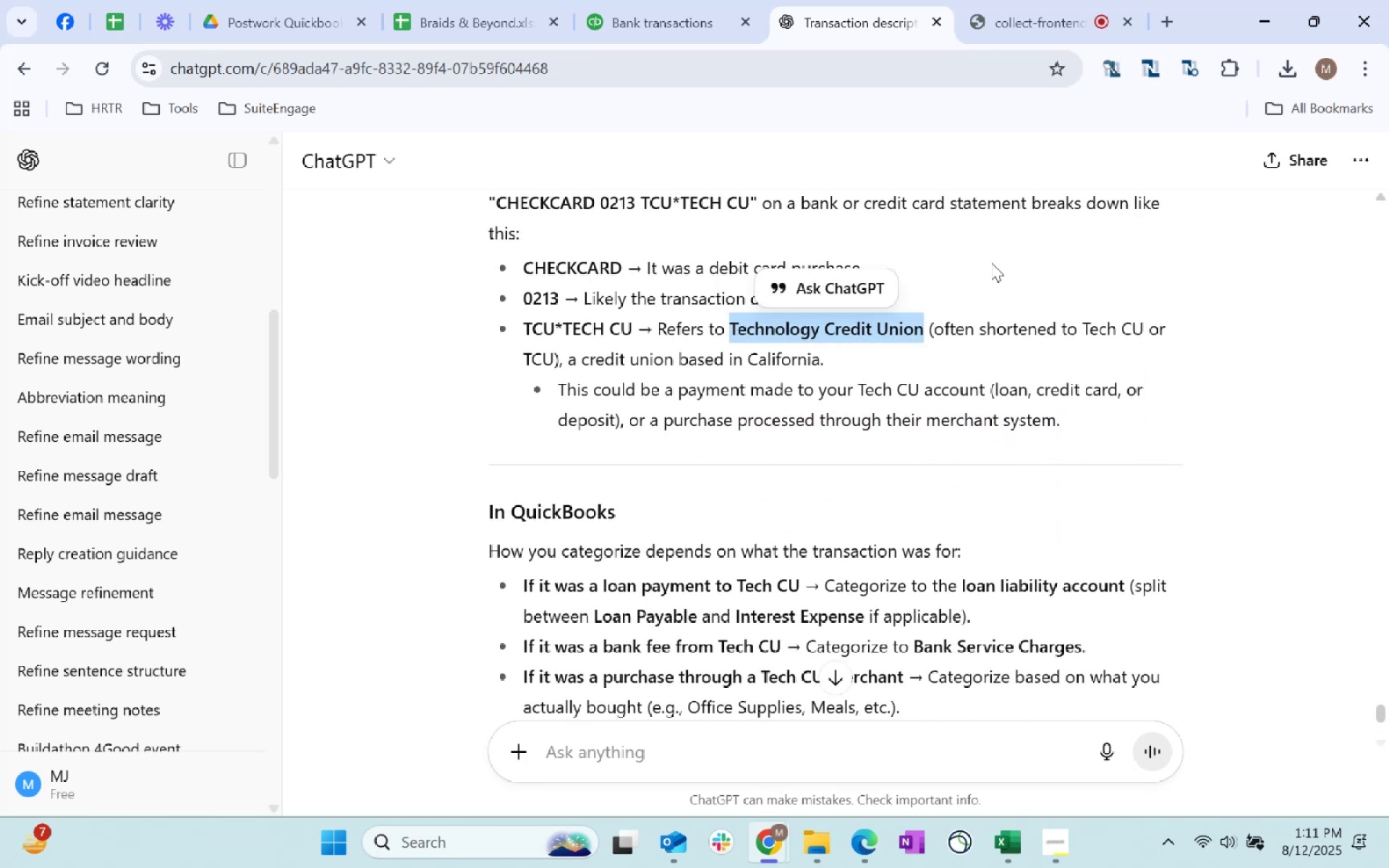 
key(Control+C)
 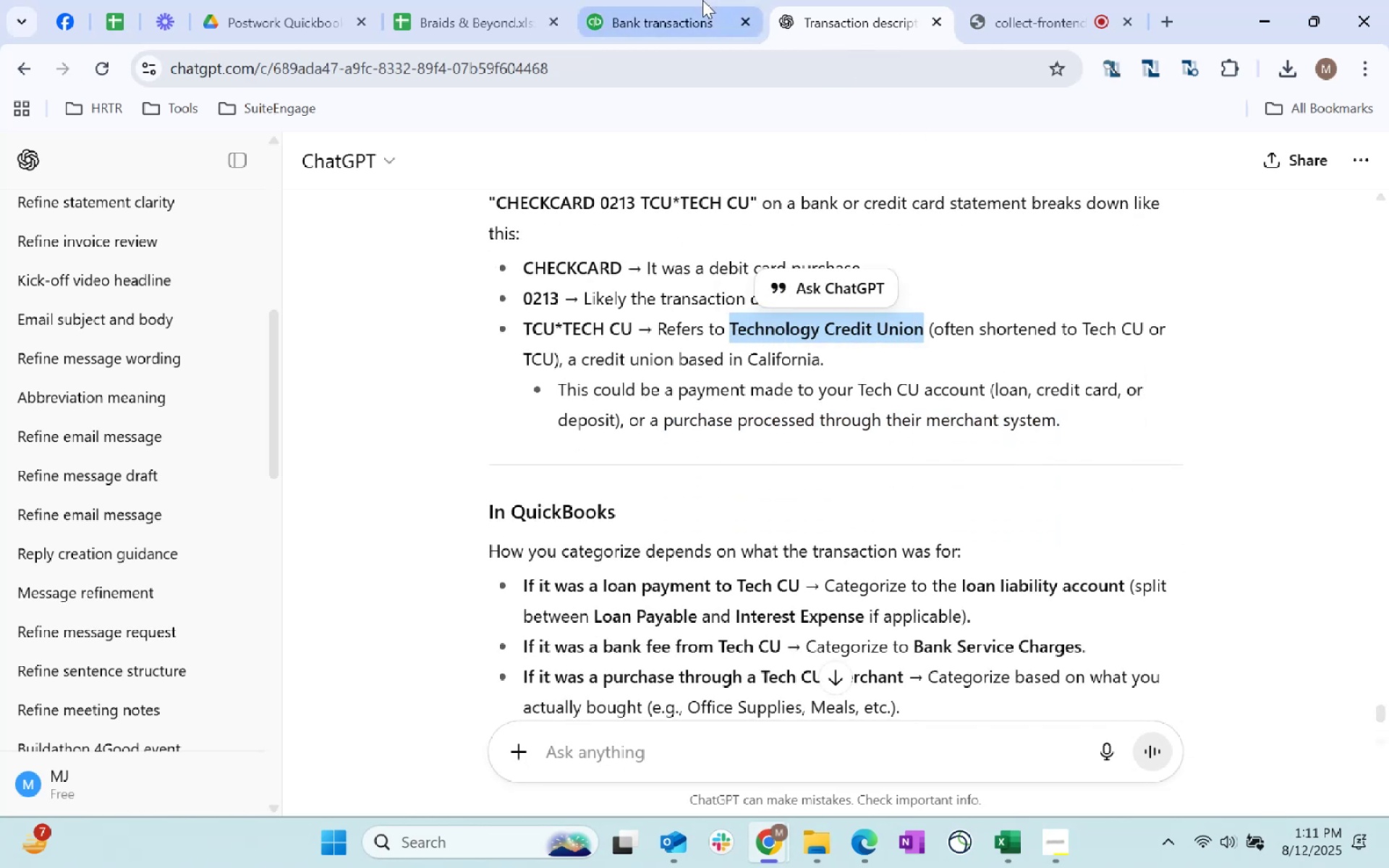 
left_click([684, 0])
 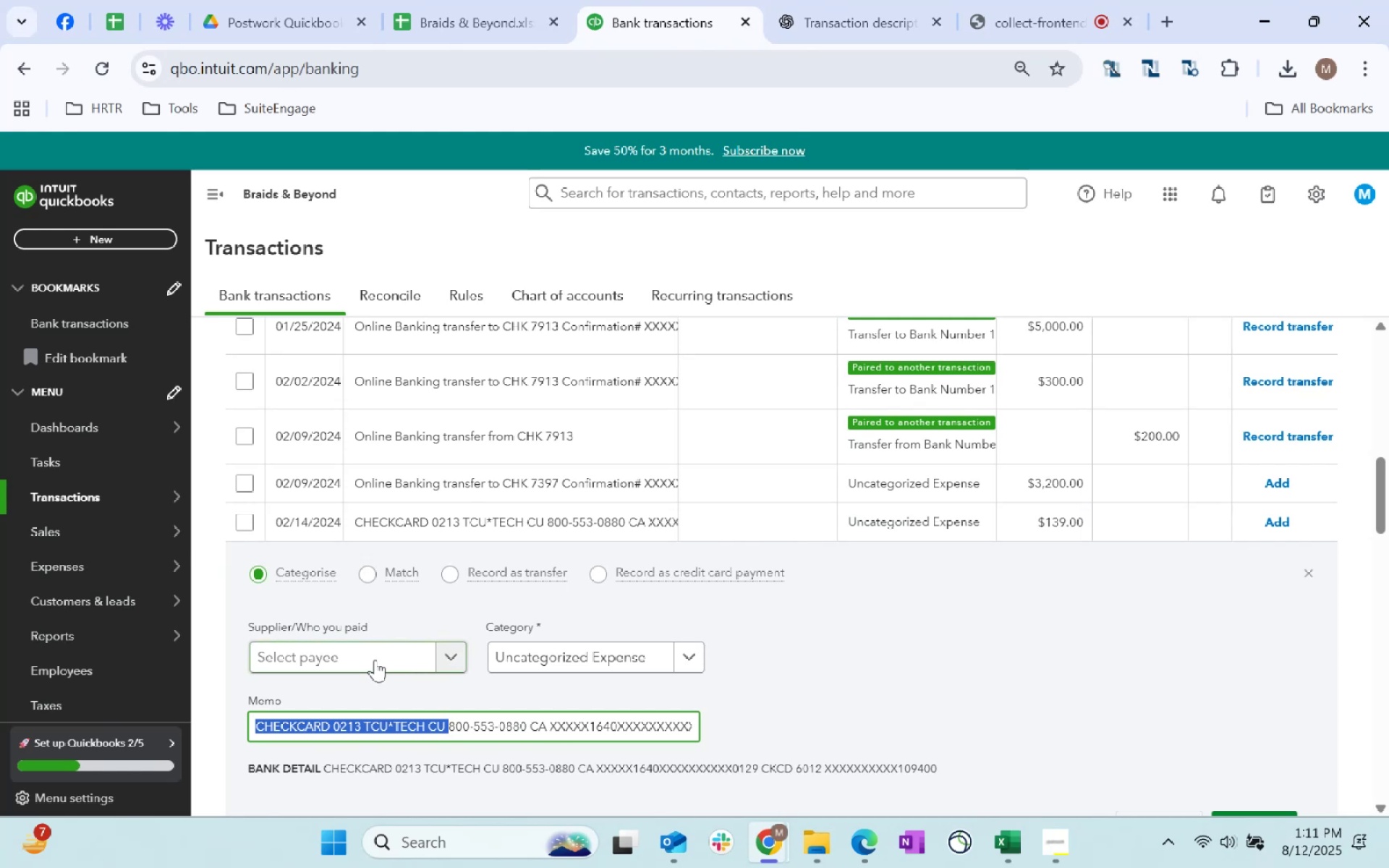 
left_click([375, 660])
 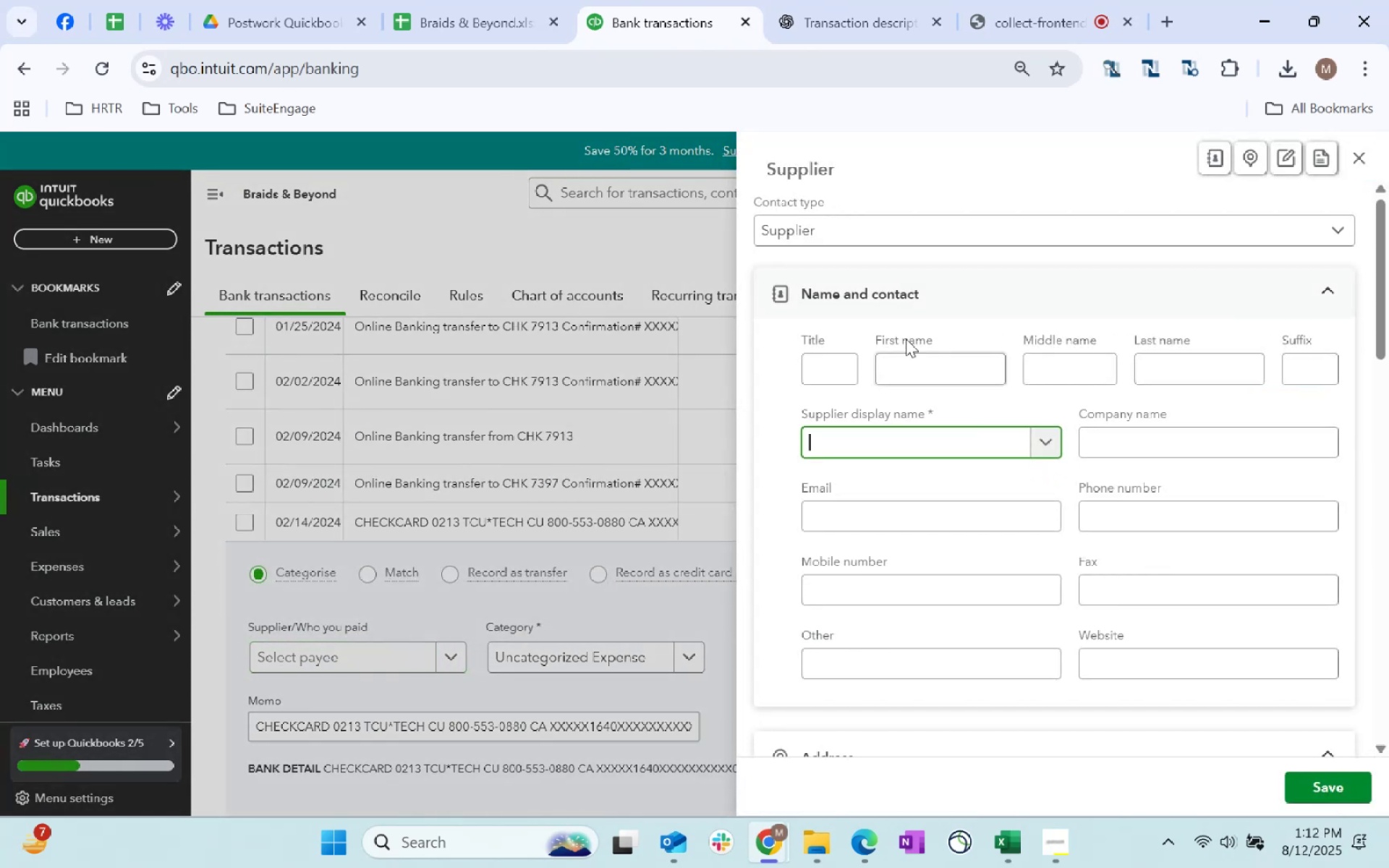 
key(Control+ControlLeft)
 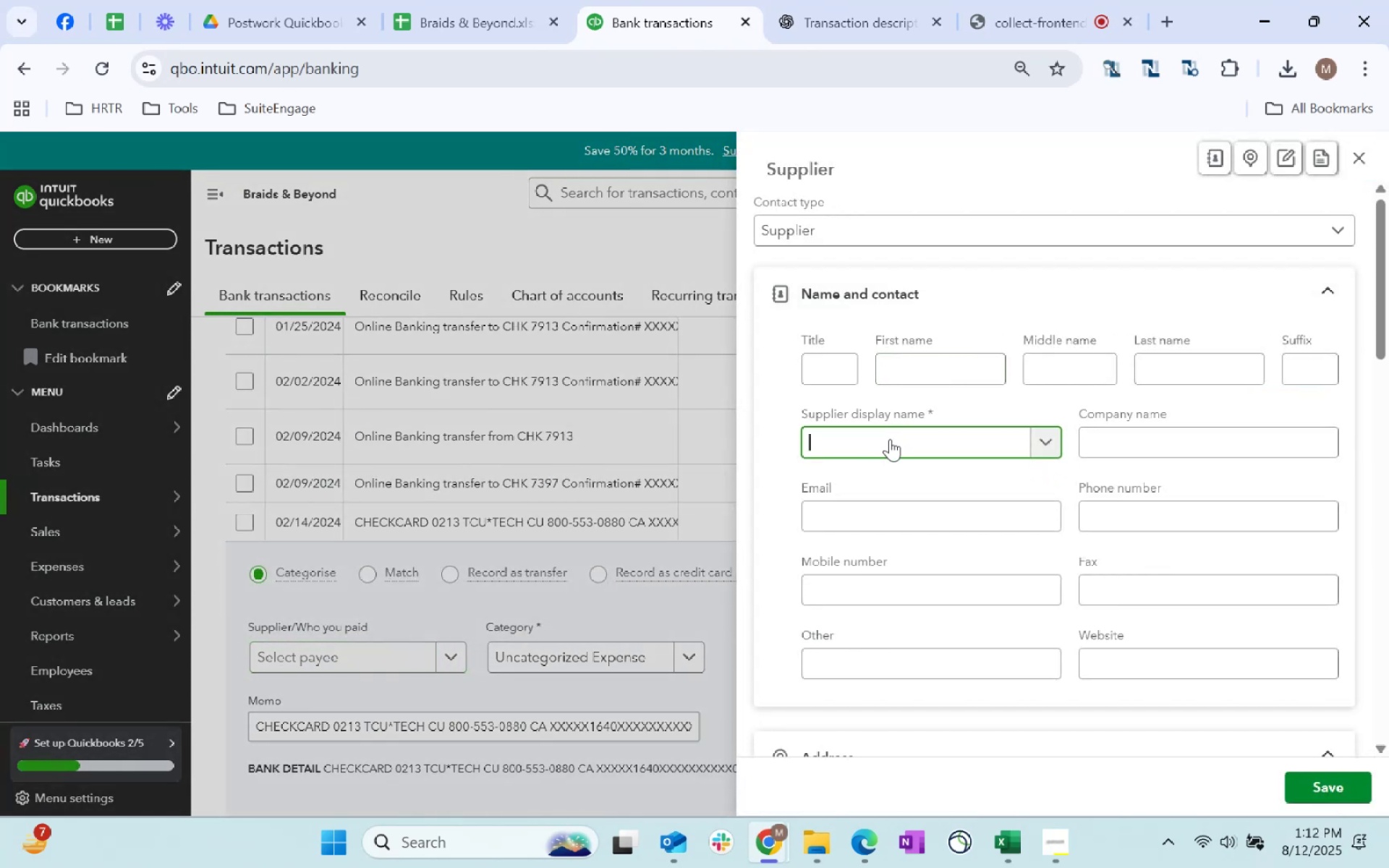 
key(Control+V)
 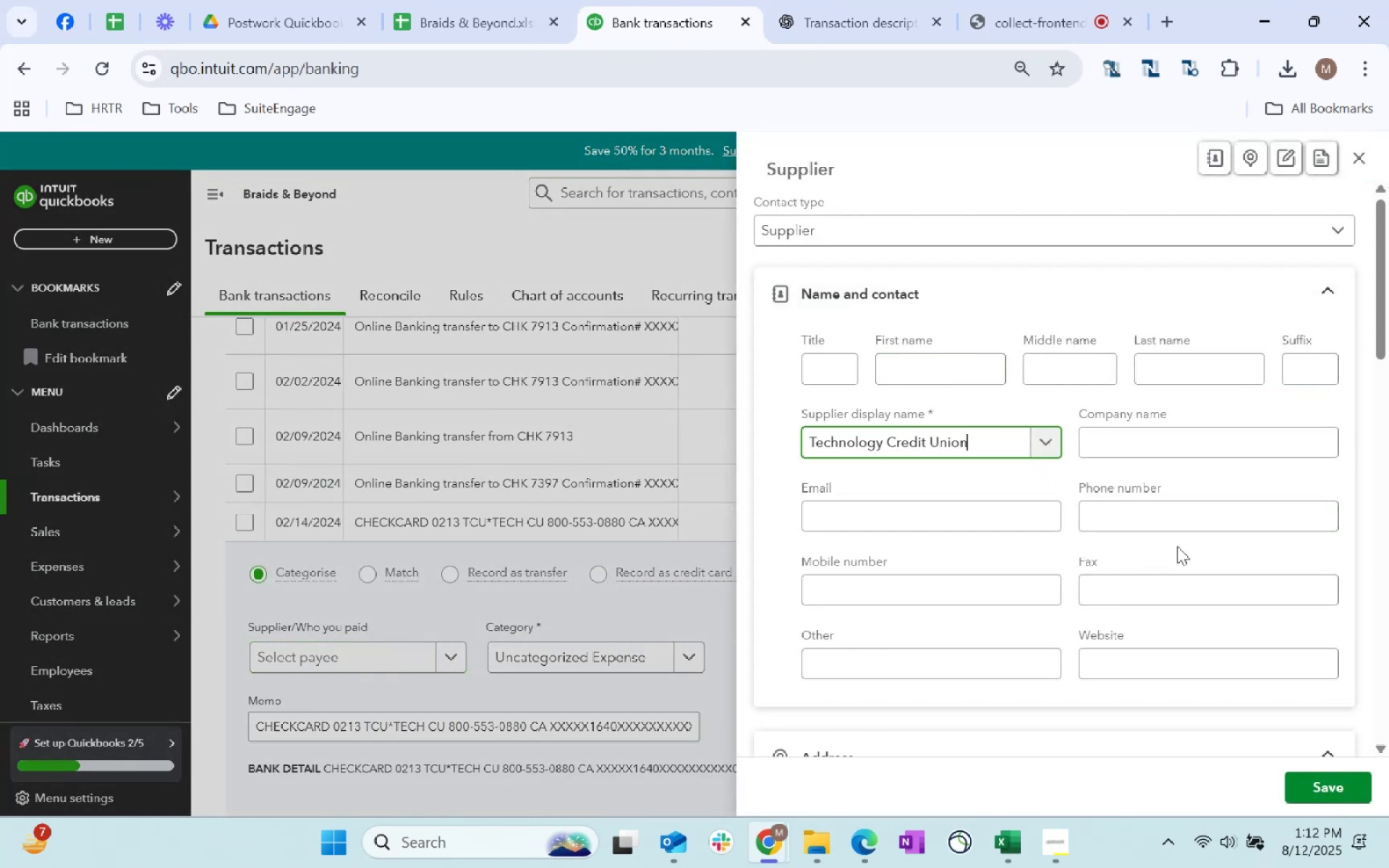 
scroll: coordinate [1031, 586], scroll_direction: down, amount: 12.0
 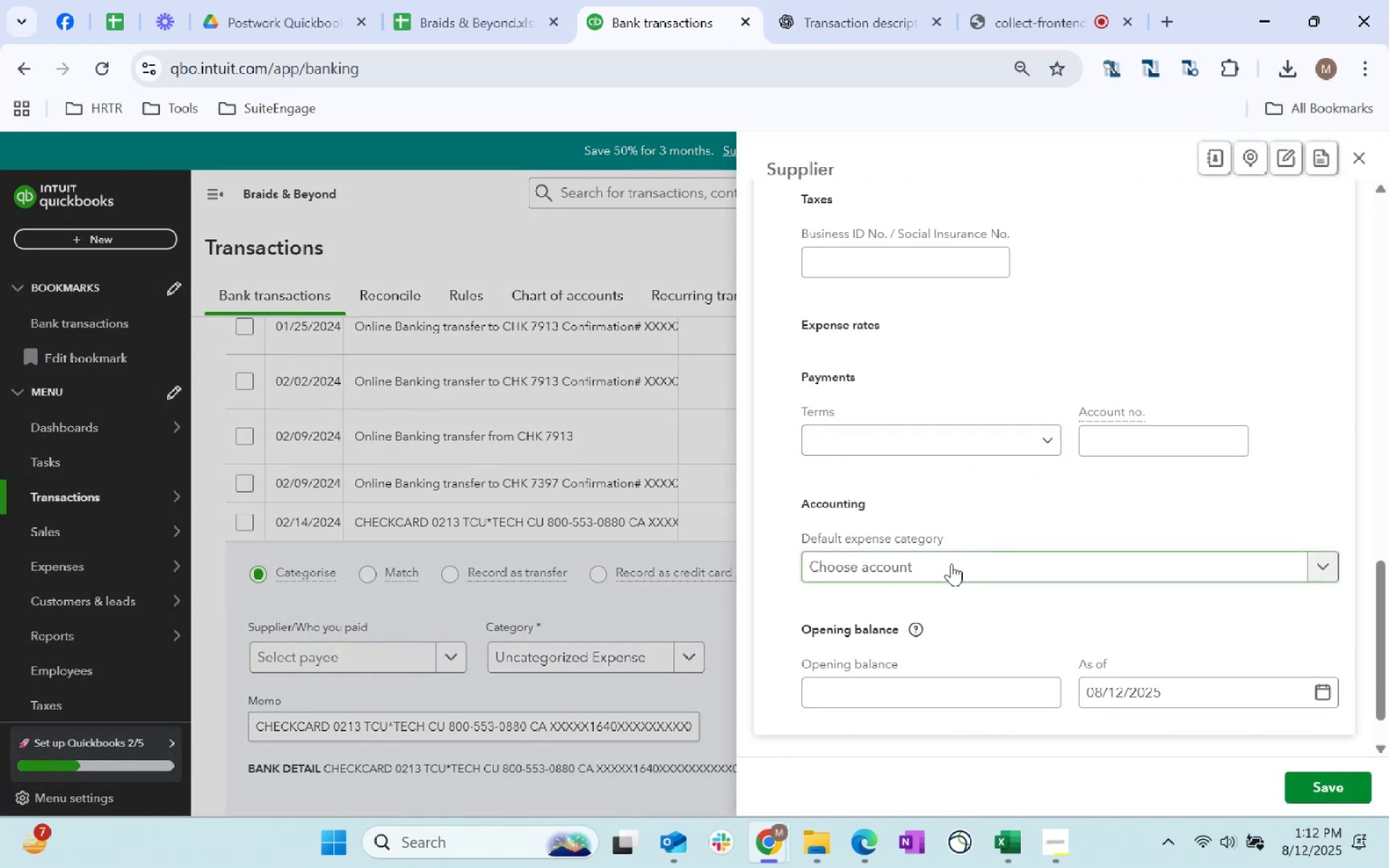 
left_click([951, 563])
 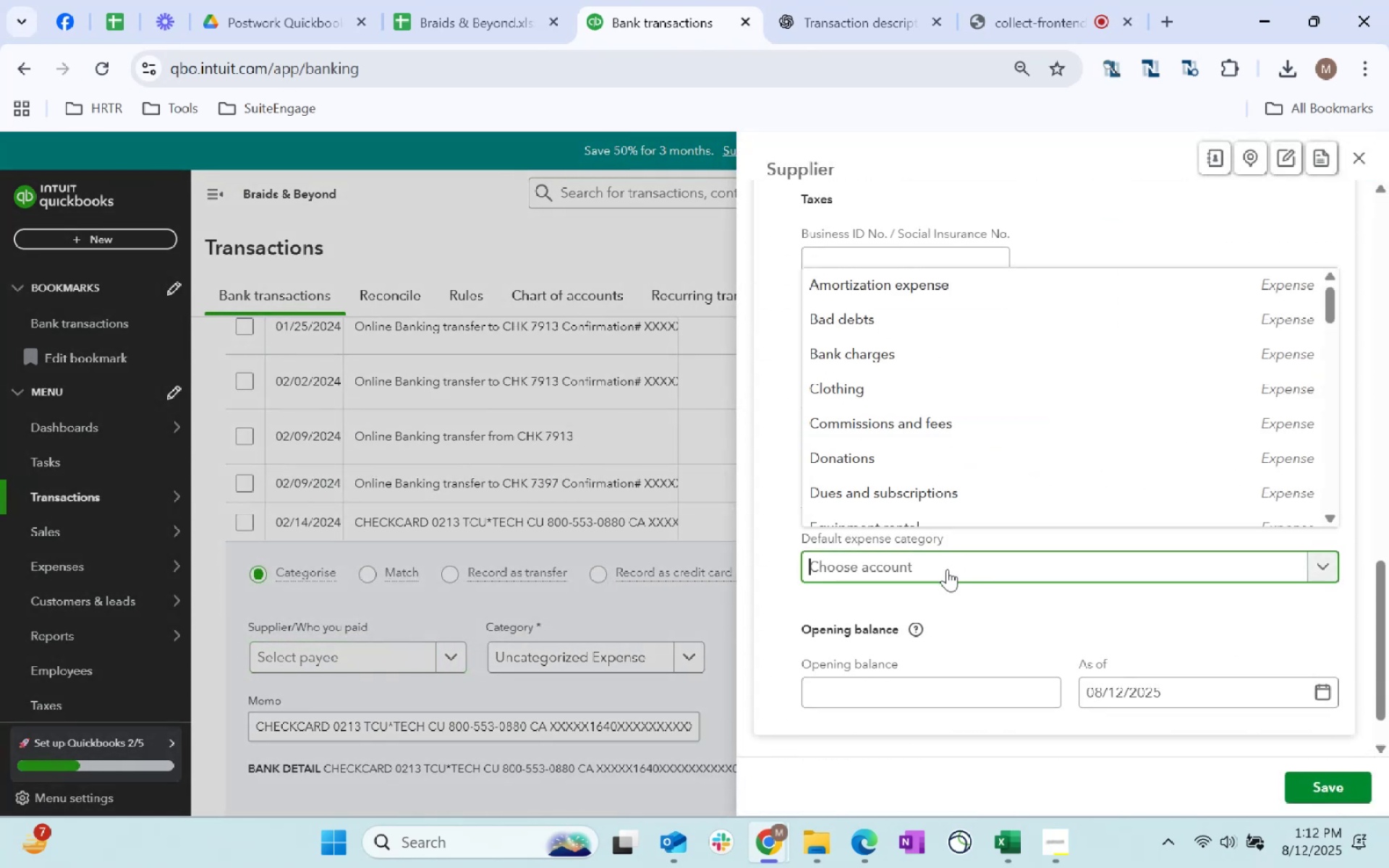 
type(supplies)
 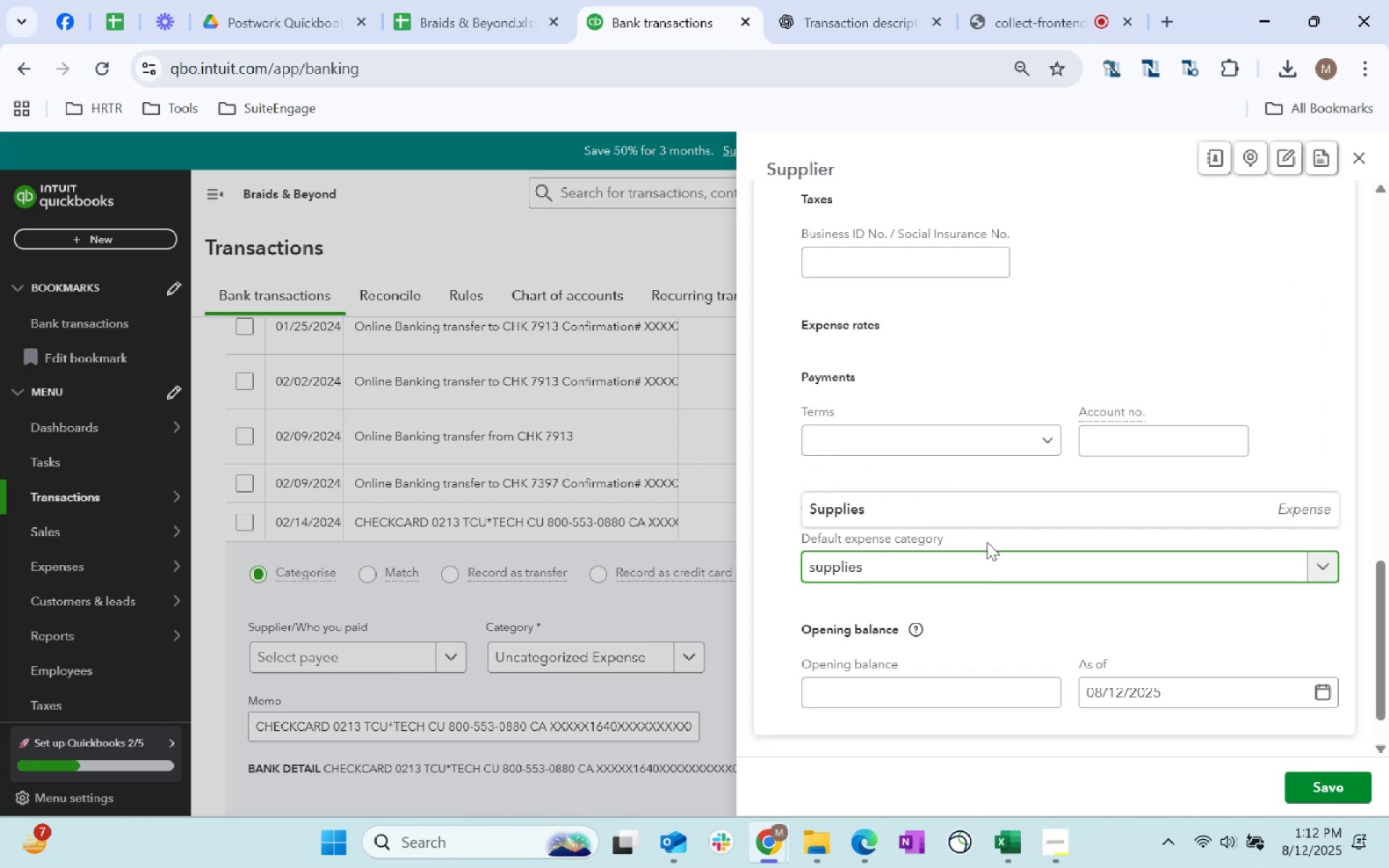 
left_click([974, 517])
 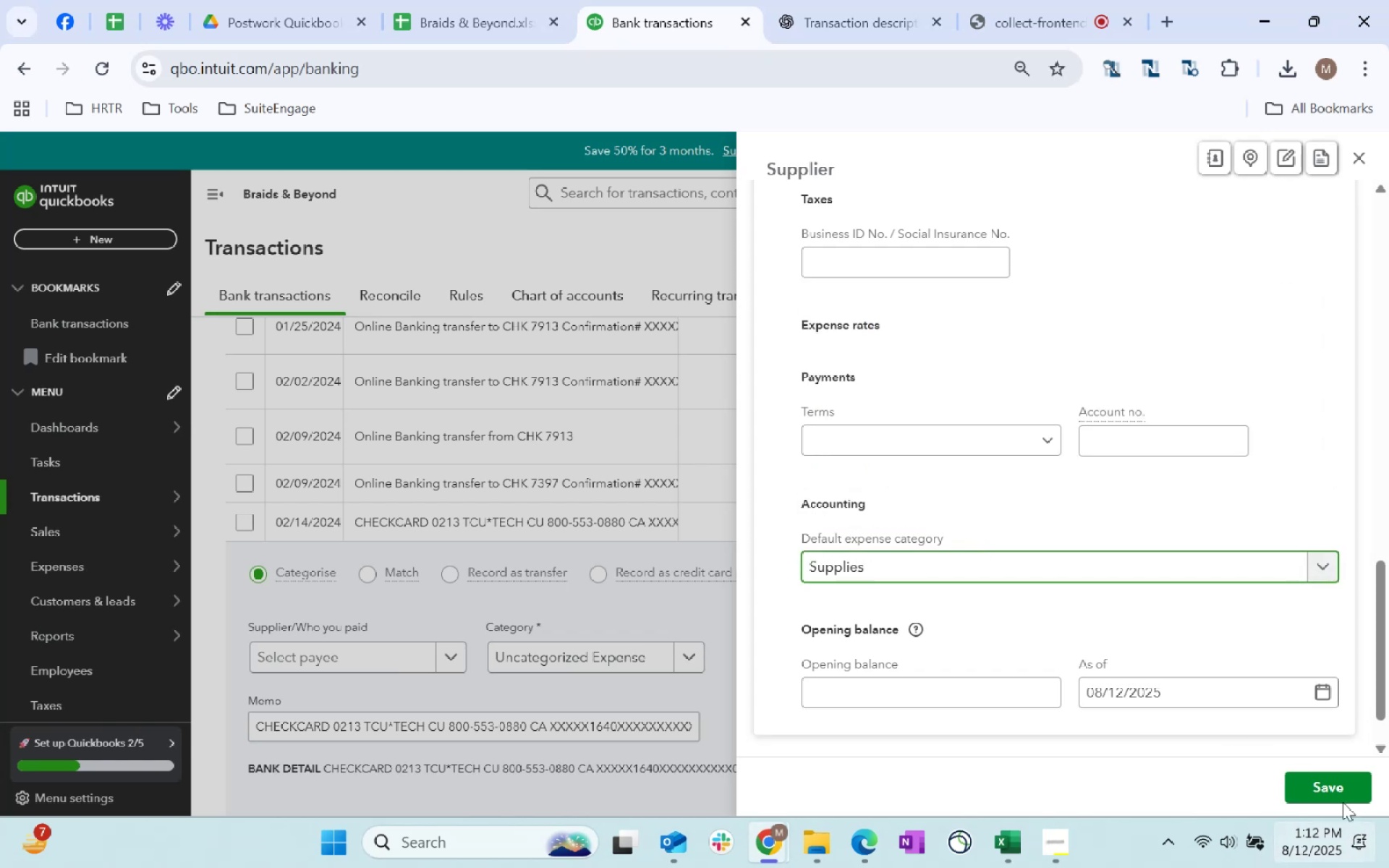 
left_click([1335, 796])
 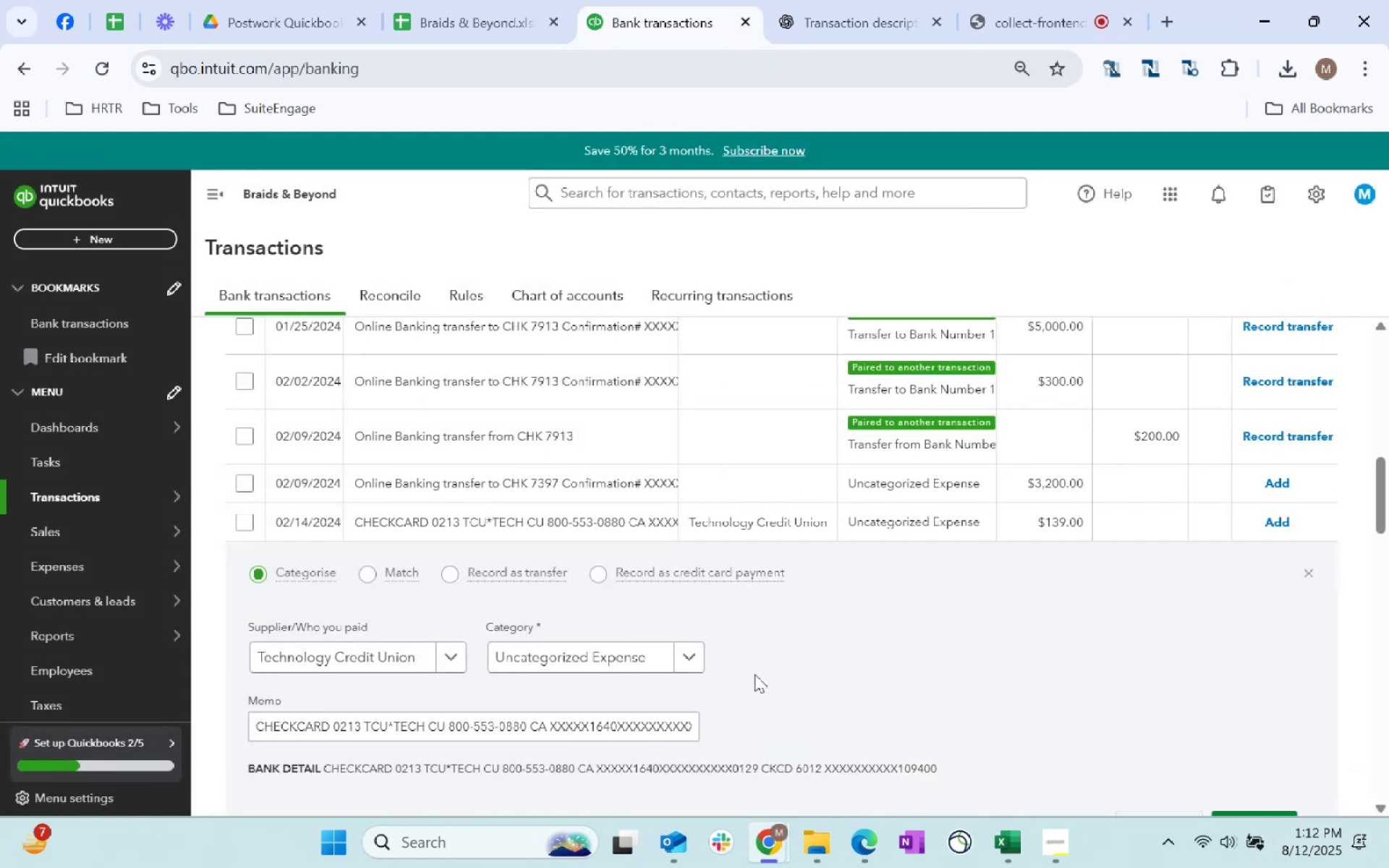 
left_click([655, 661])
 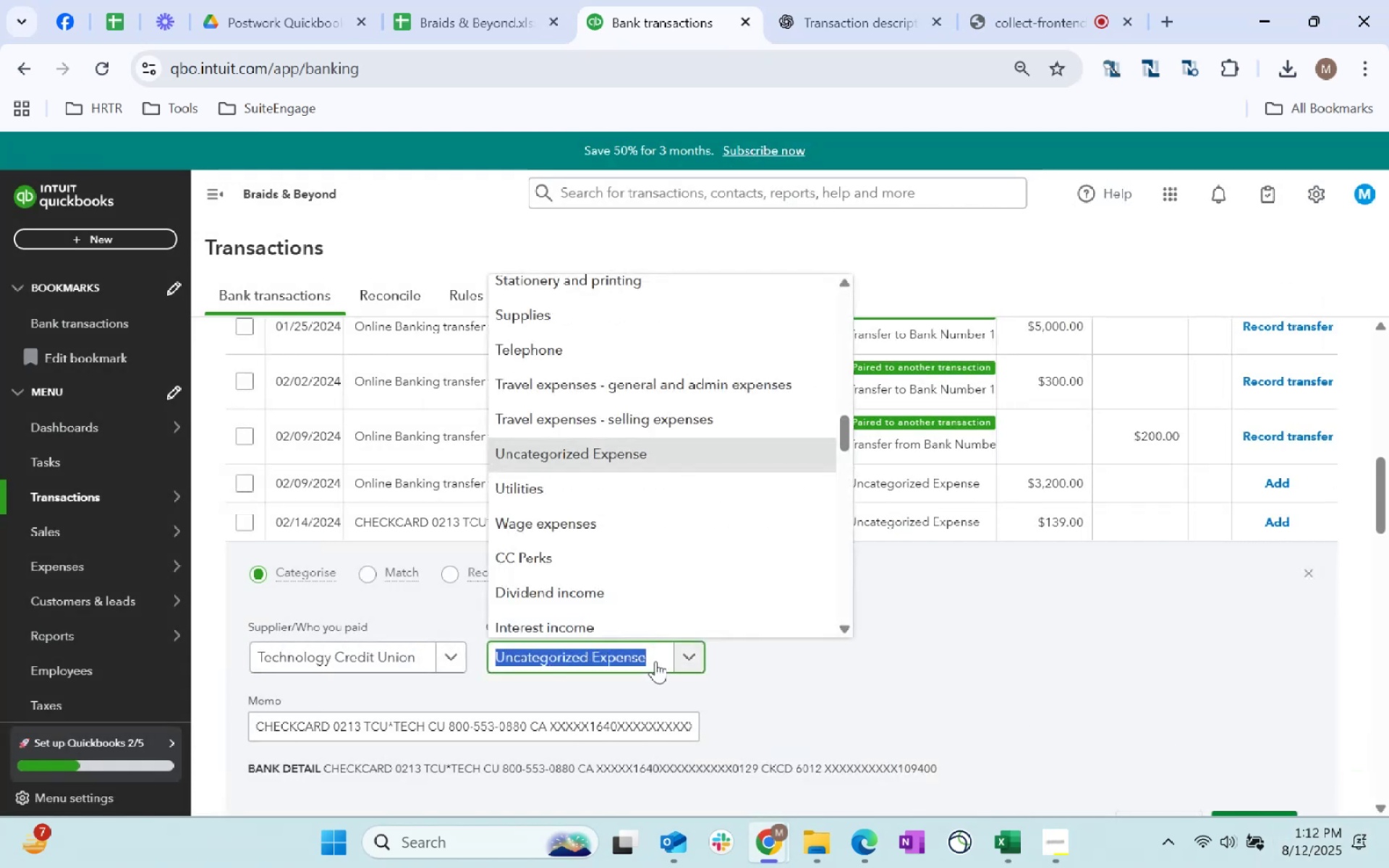 
type(suppi)
key(Backspace)
 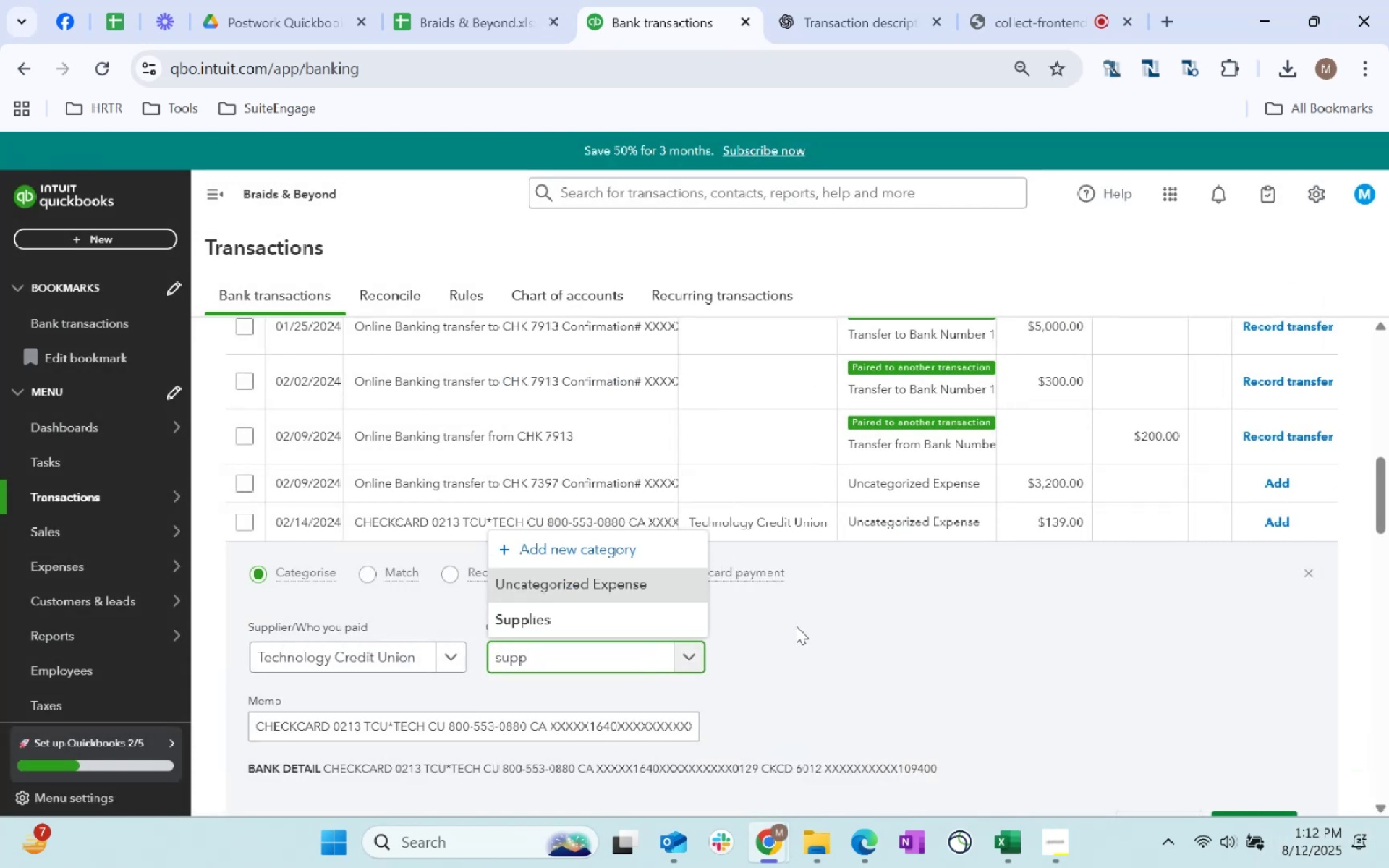 
left_click([664, 608])
 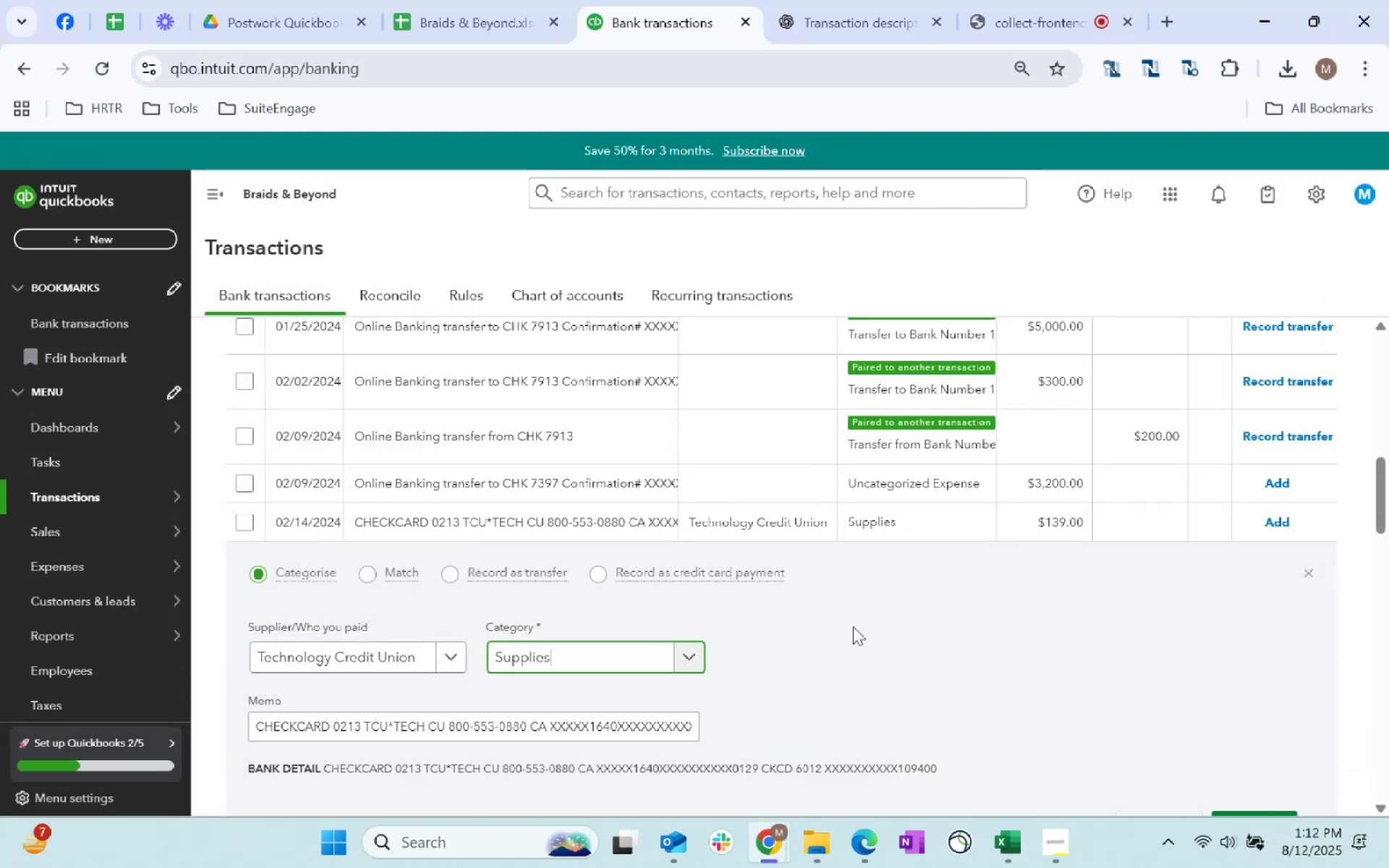 
scroll: coordinate [977, 635], scroll_direction: down, amount: 1.0
 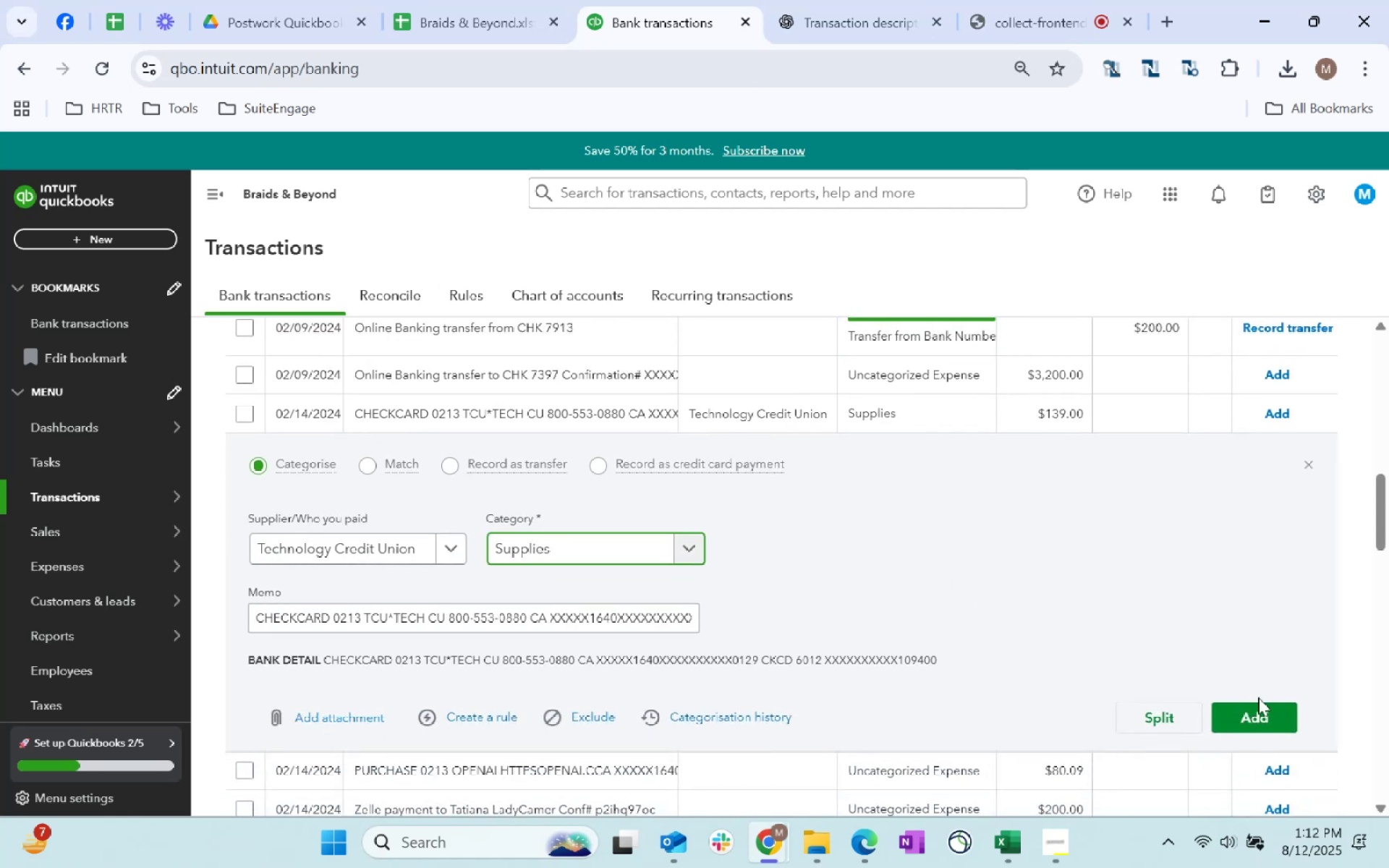 
left_click([1265, 712])
 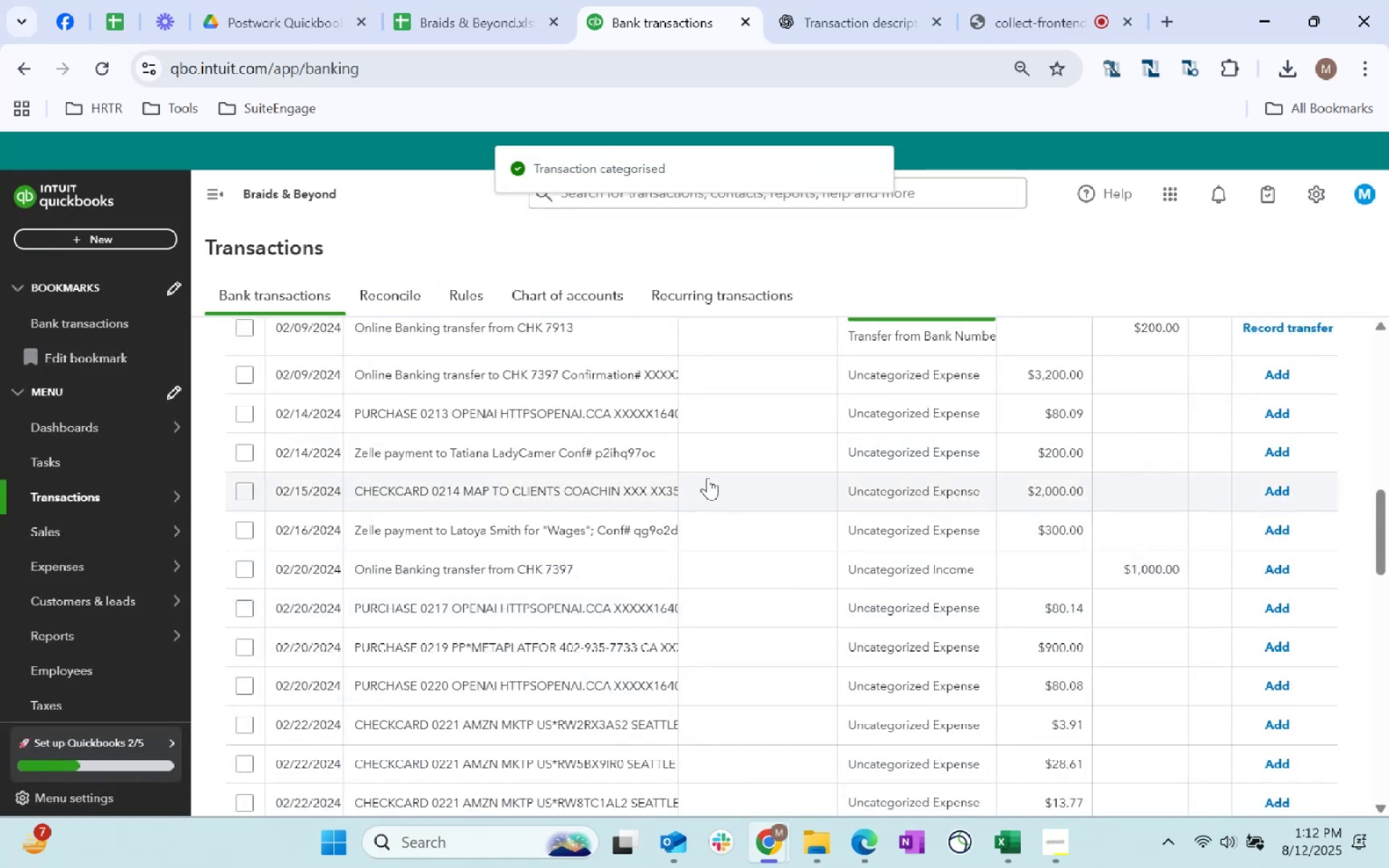 
left_click([721, 412])
 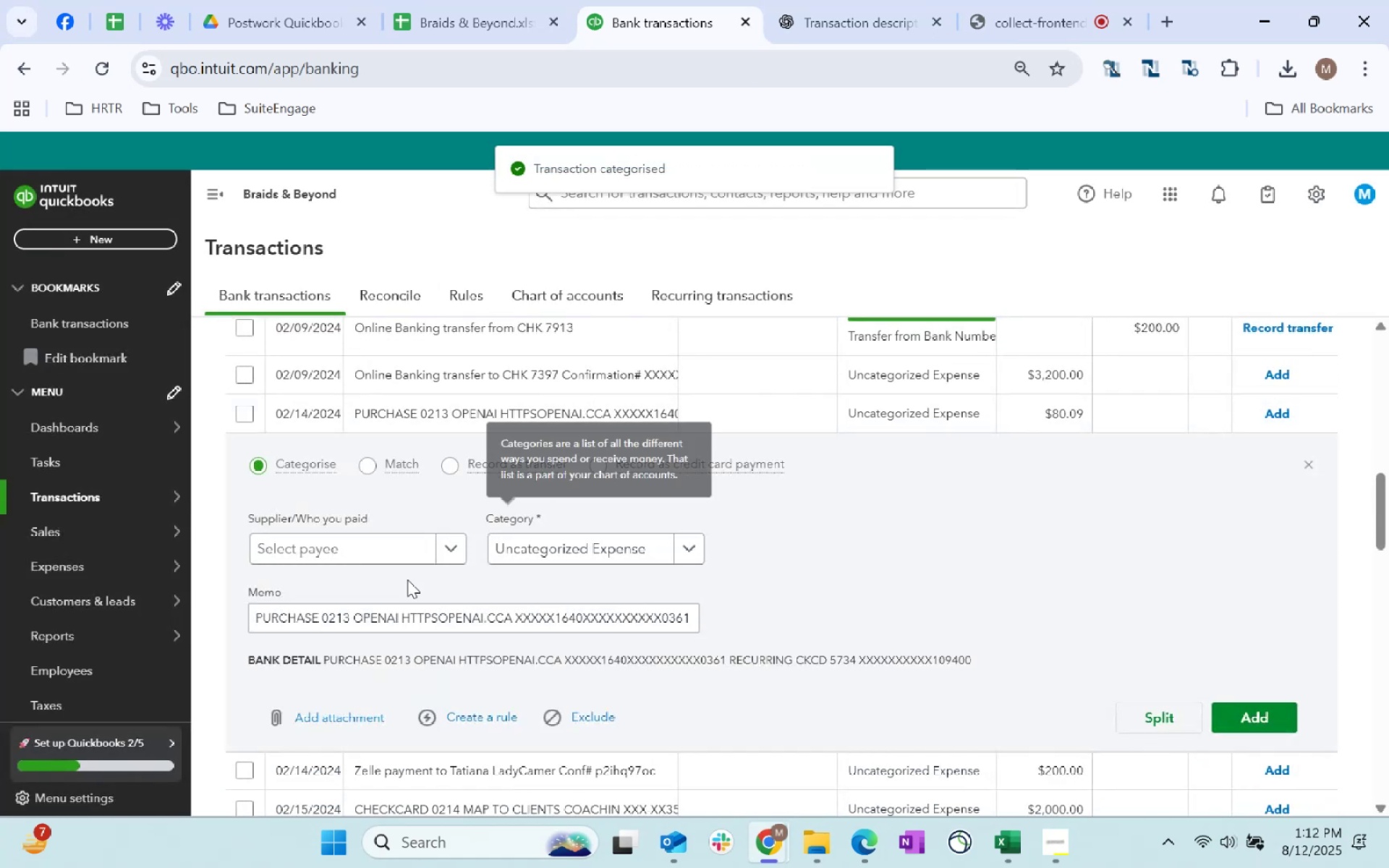 
left_click([404, 550])
 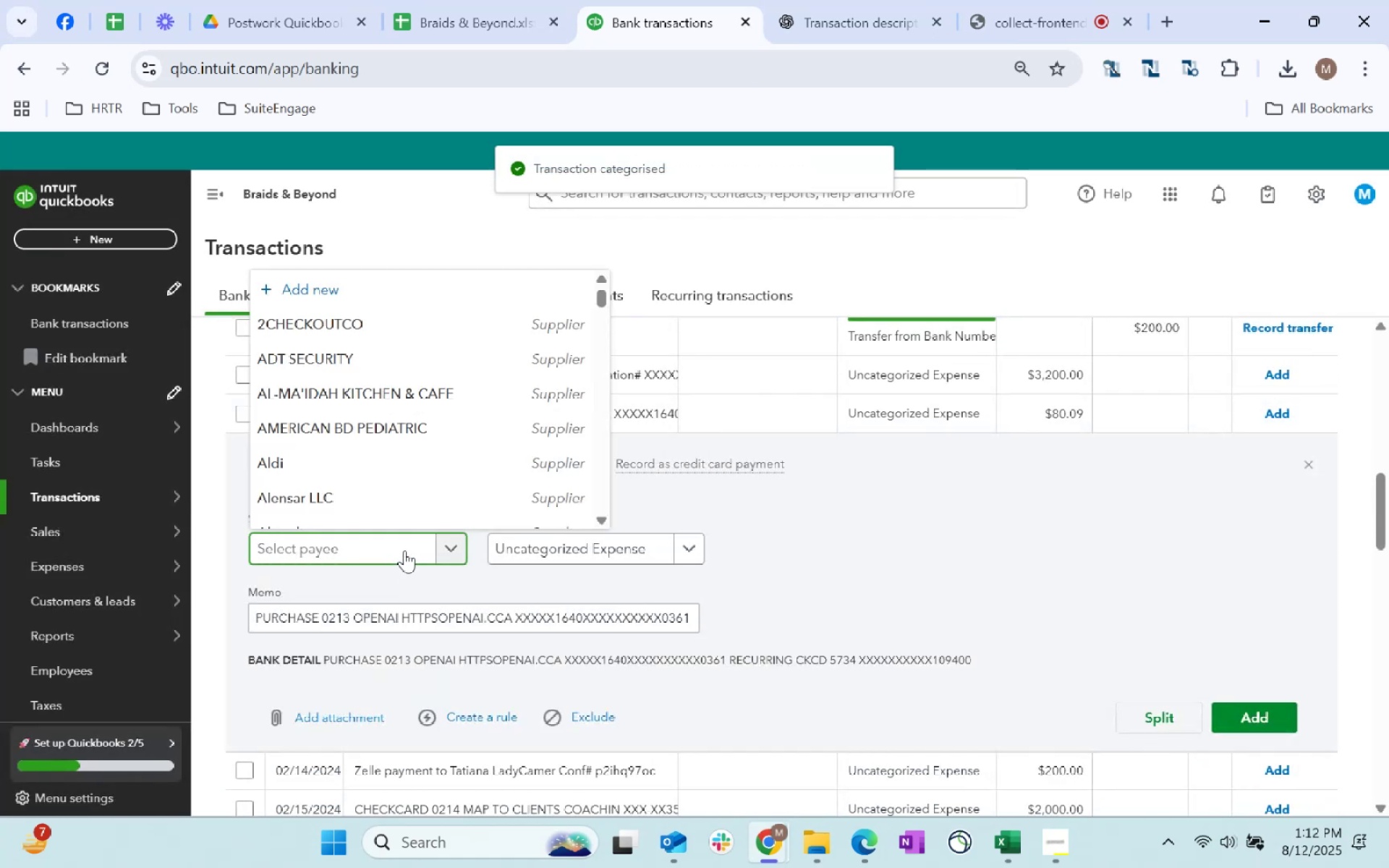 
type(OPen)
 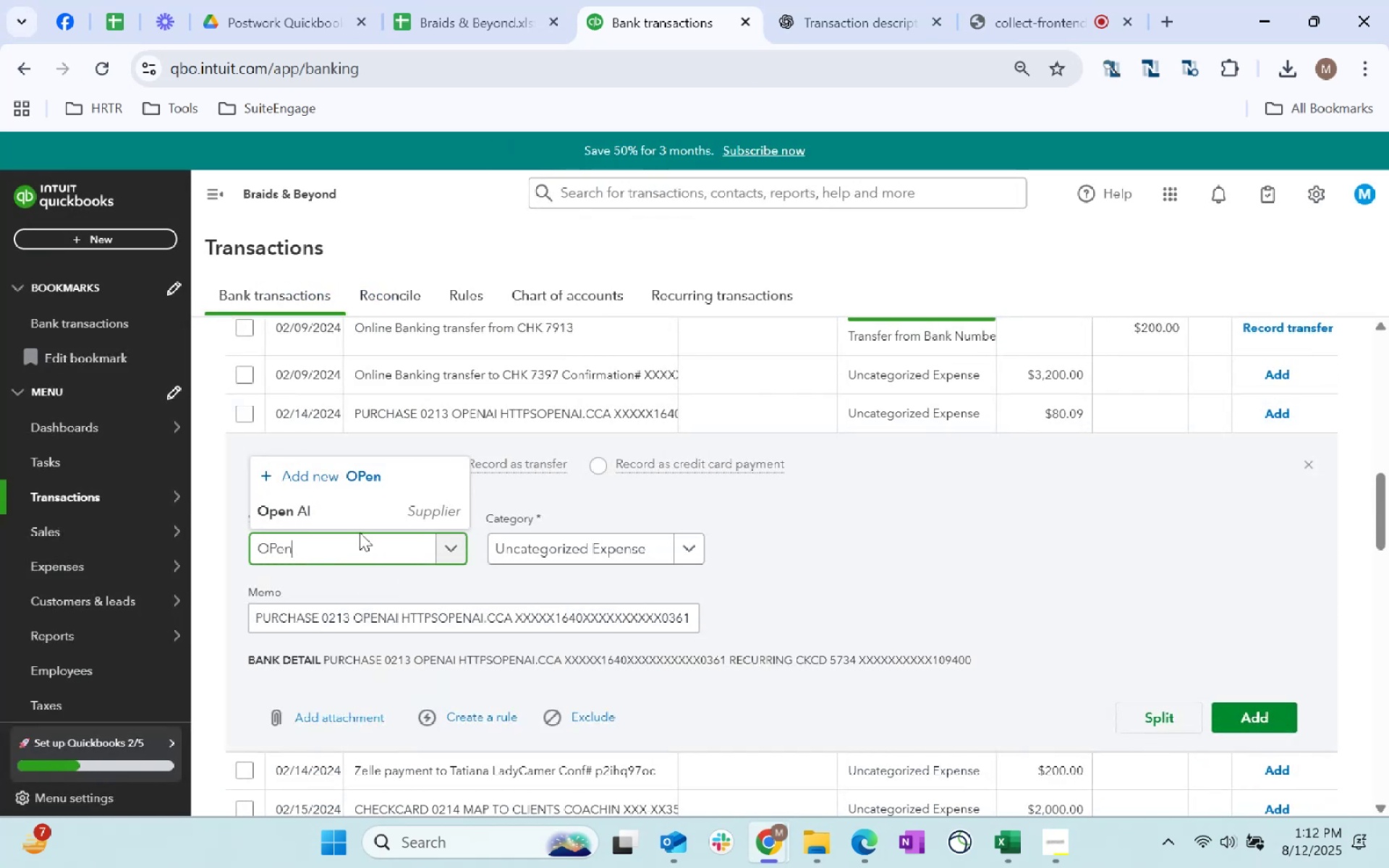 
left_click([360, 521])
 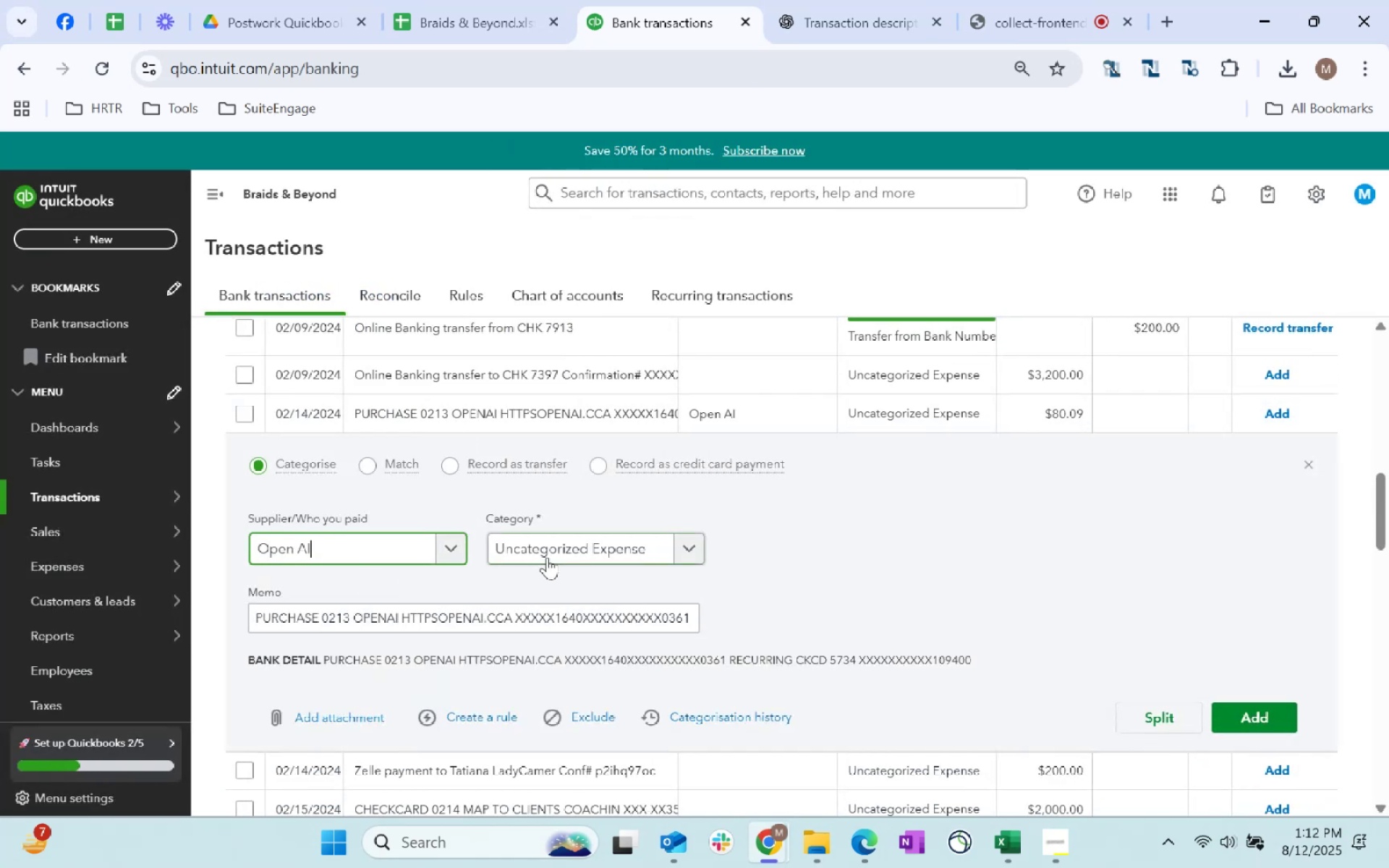 
left_click([549, 562])
 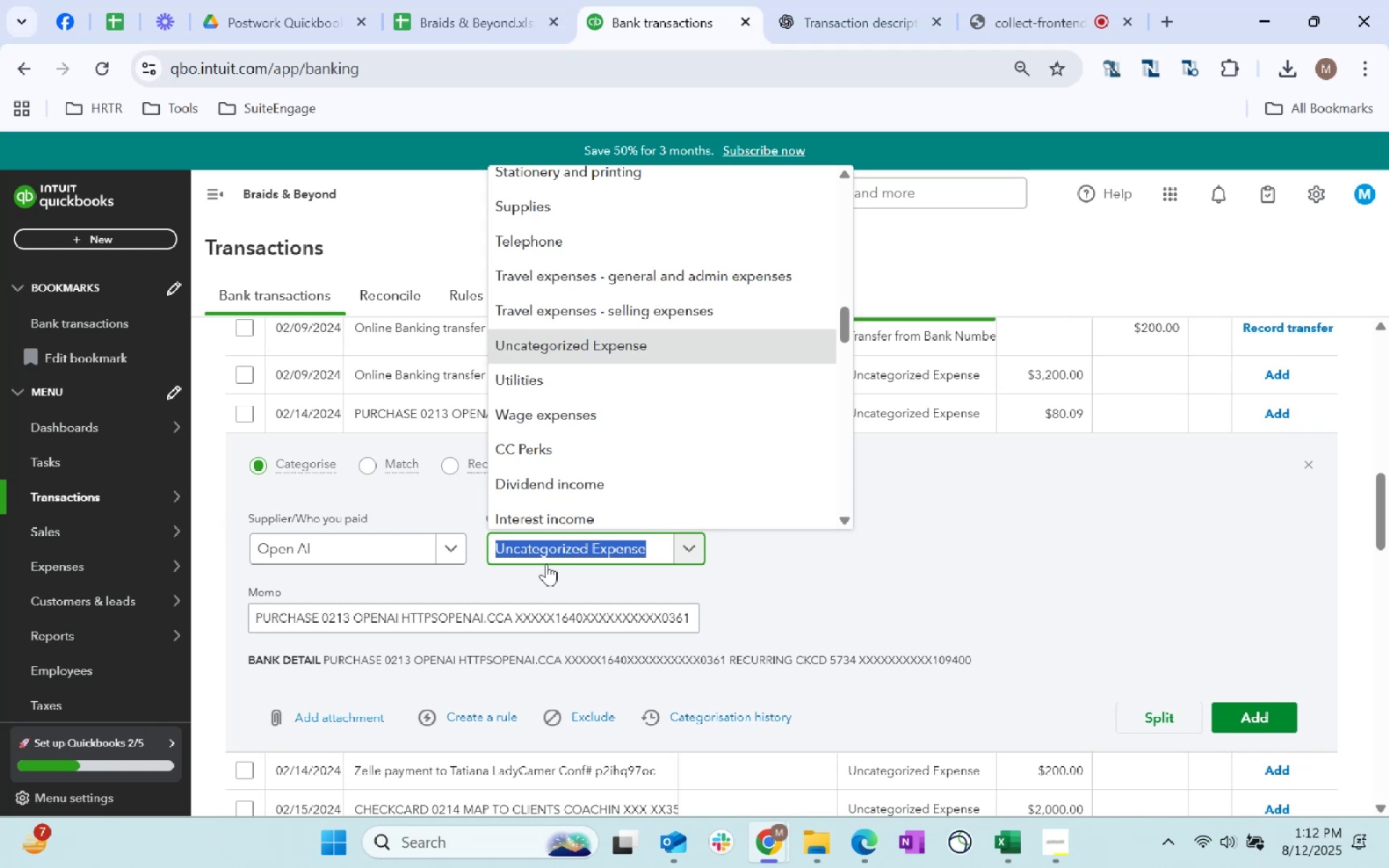 
type(dues)
 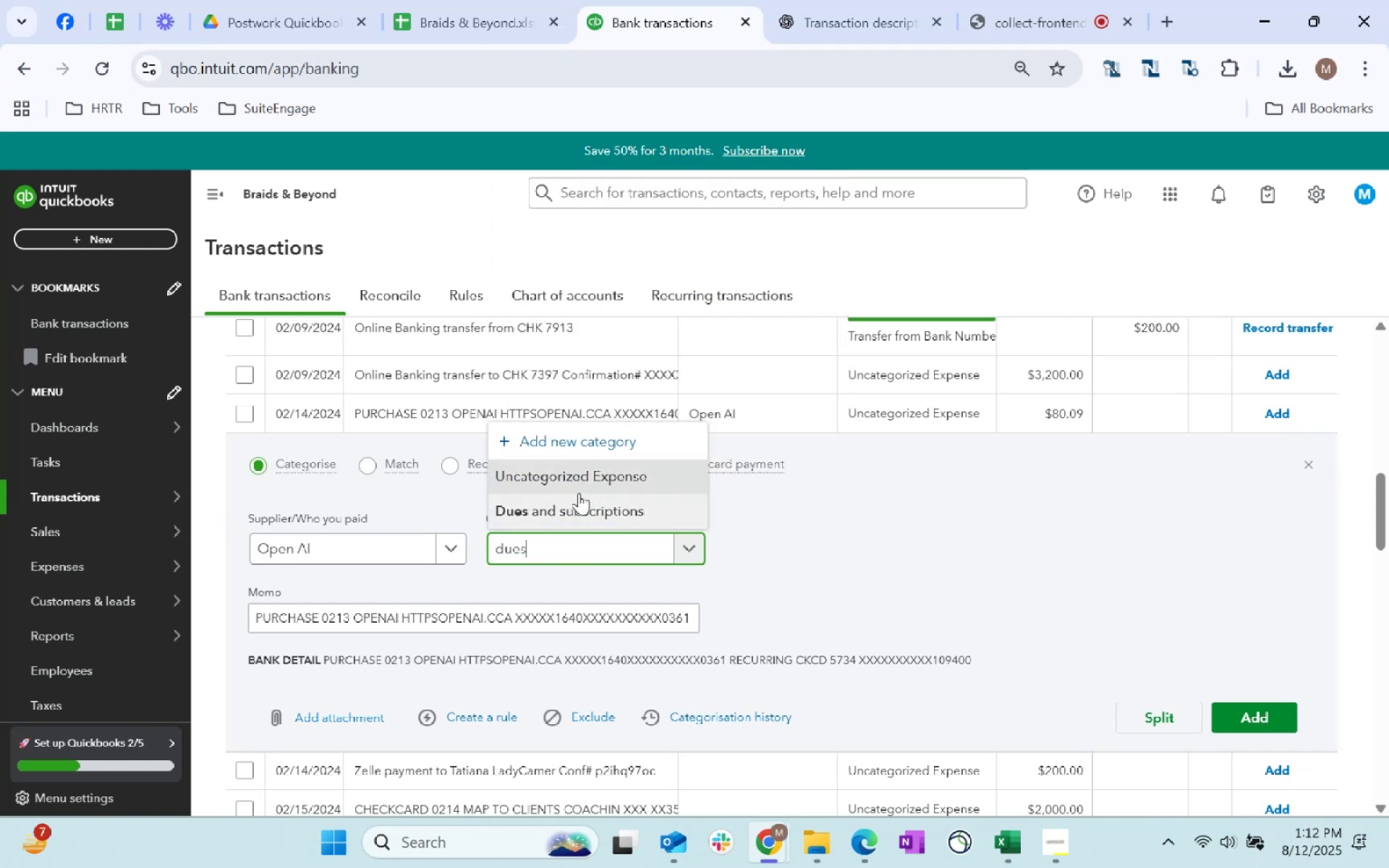 
left_click([571, 522])
 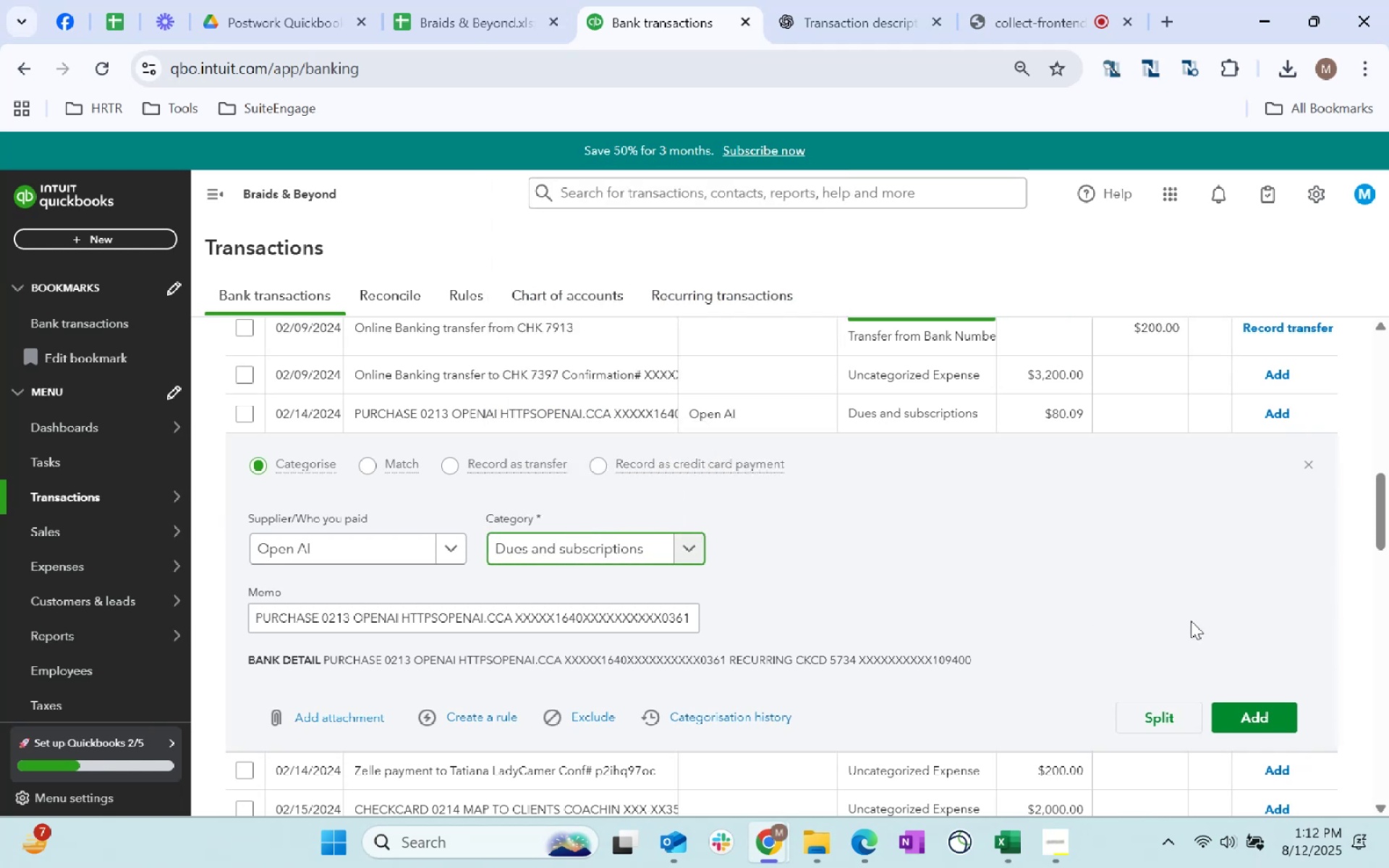 
left_click([1259, 717])
 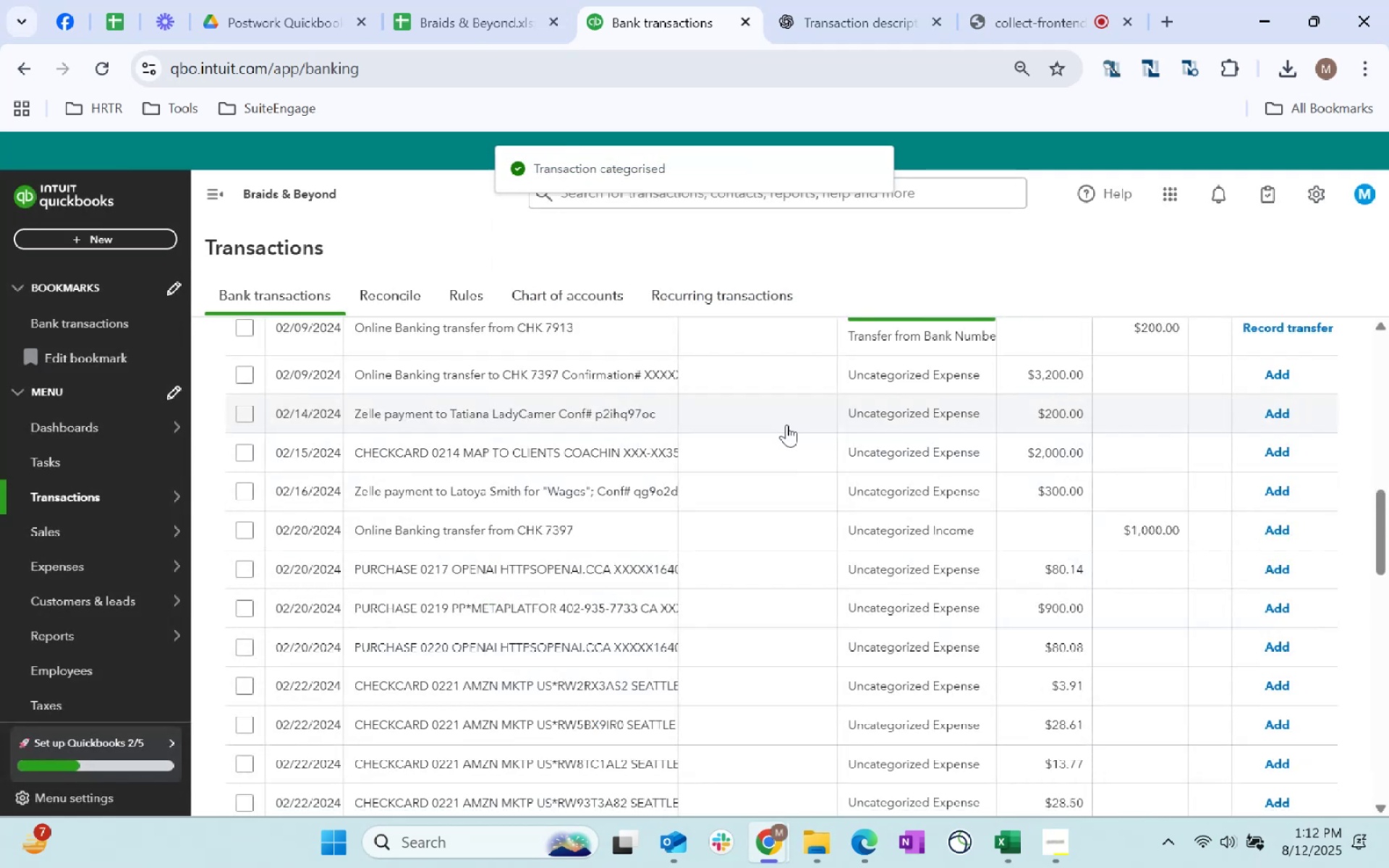 
scroll: coordinate [817, 607], scroll_direction: up, amount: 1.0
 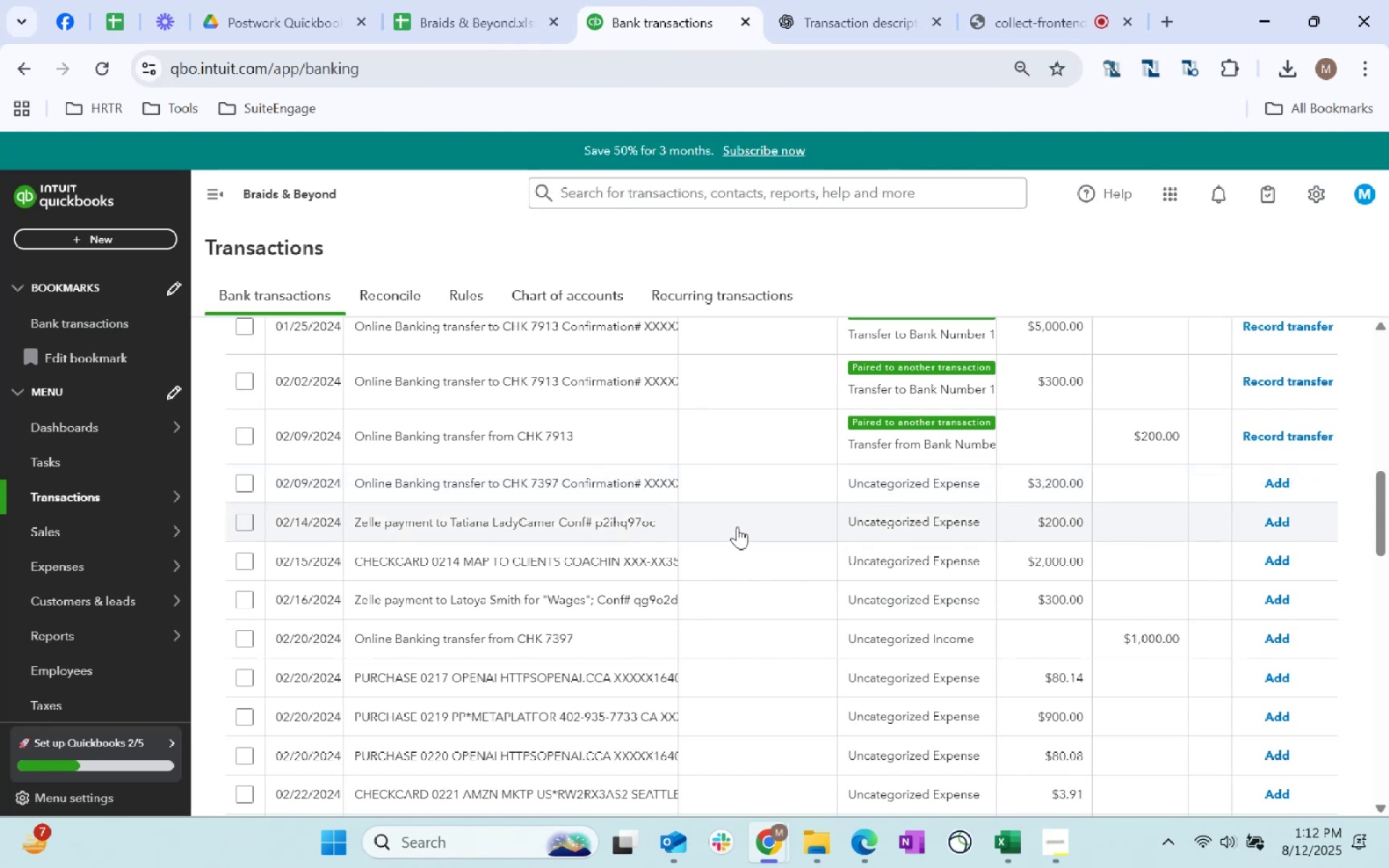 
left_click([737, 527])
 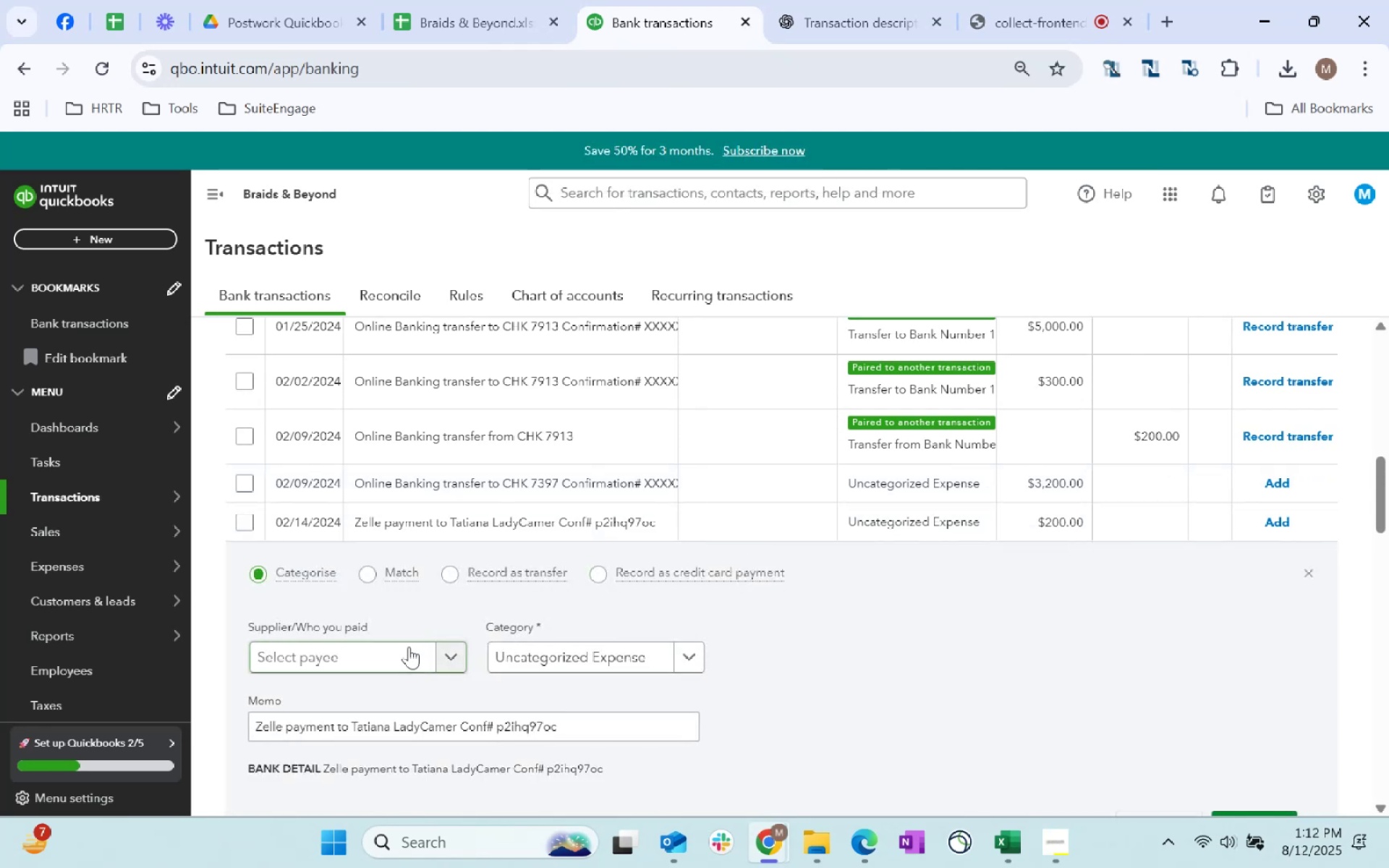 
left_click([395, 650])
 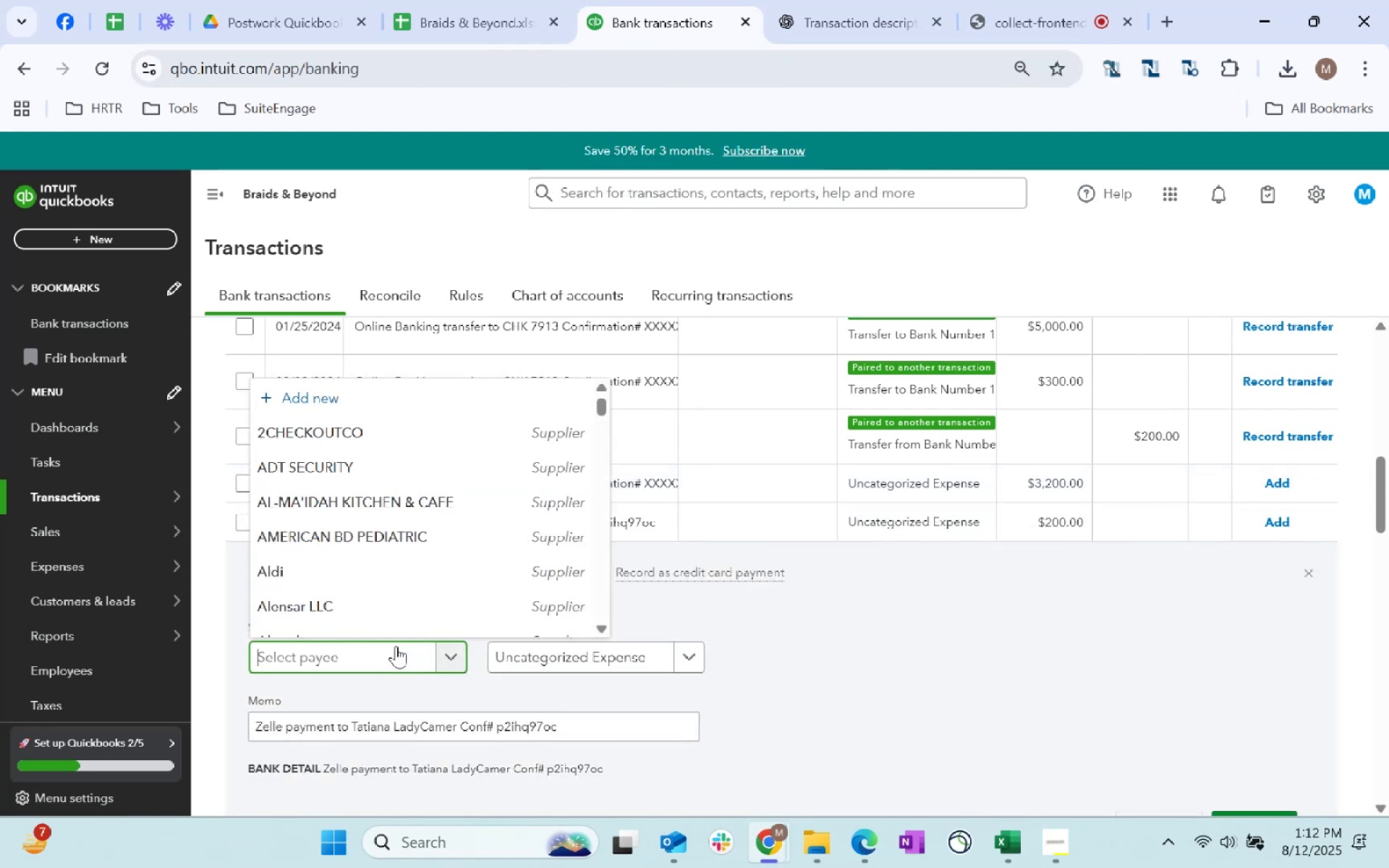 
type(Tatiana)
 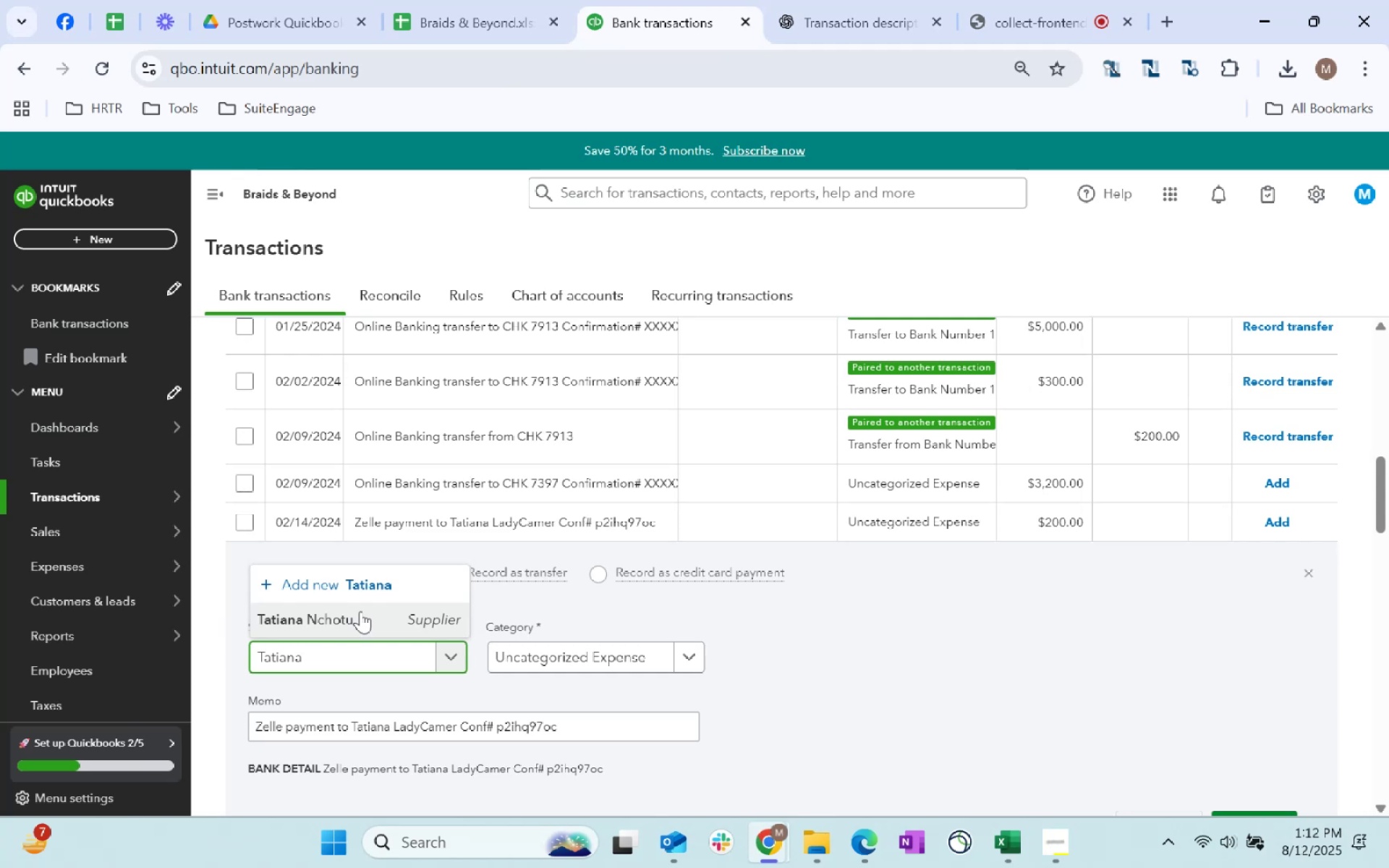 
wait(9.04)
 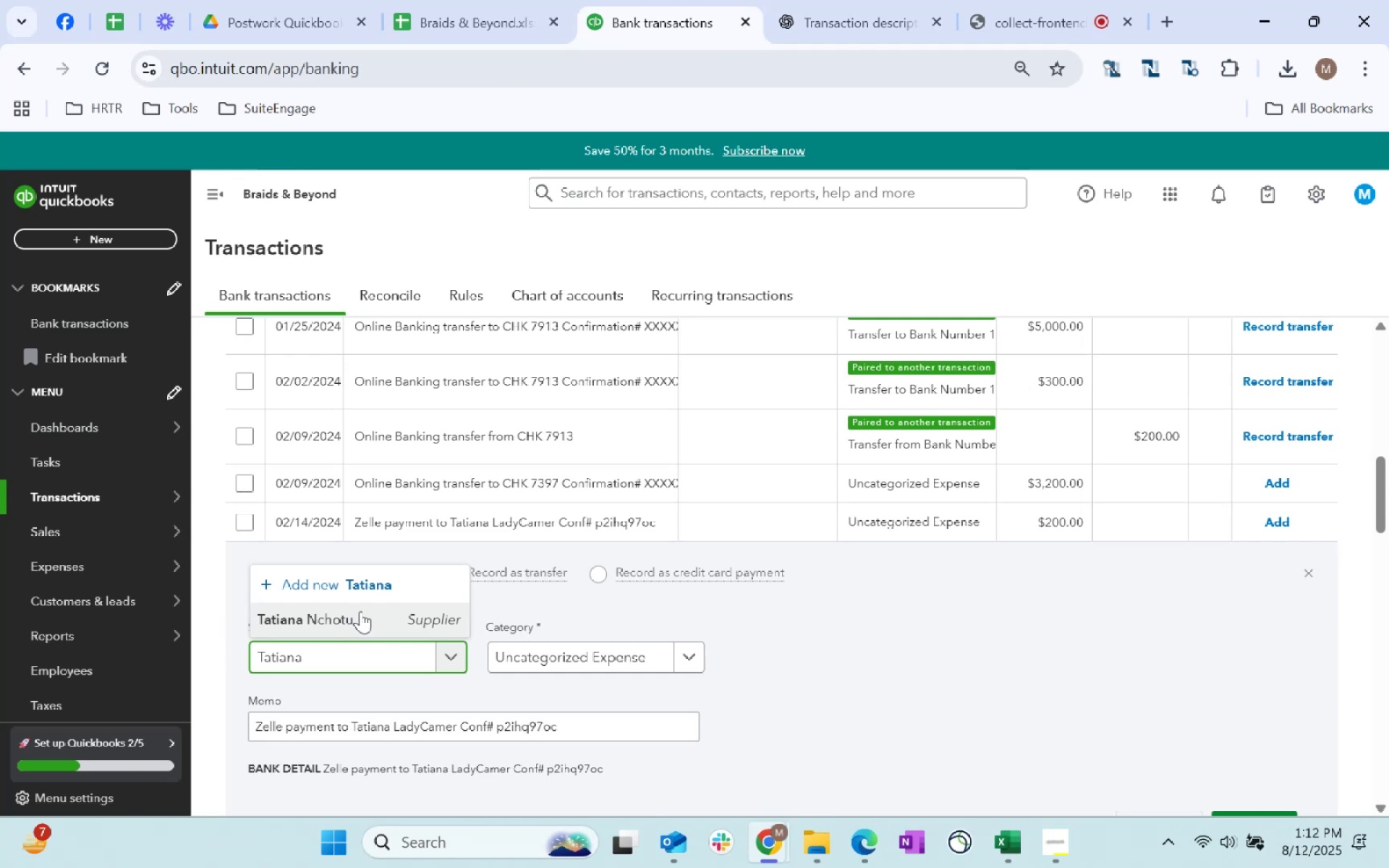 
left_click([357, 580])
 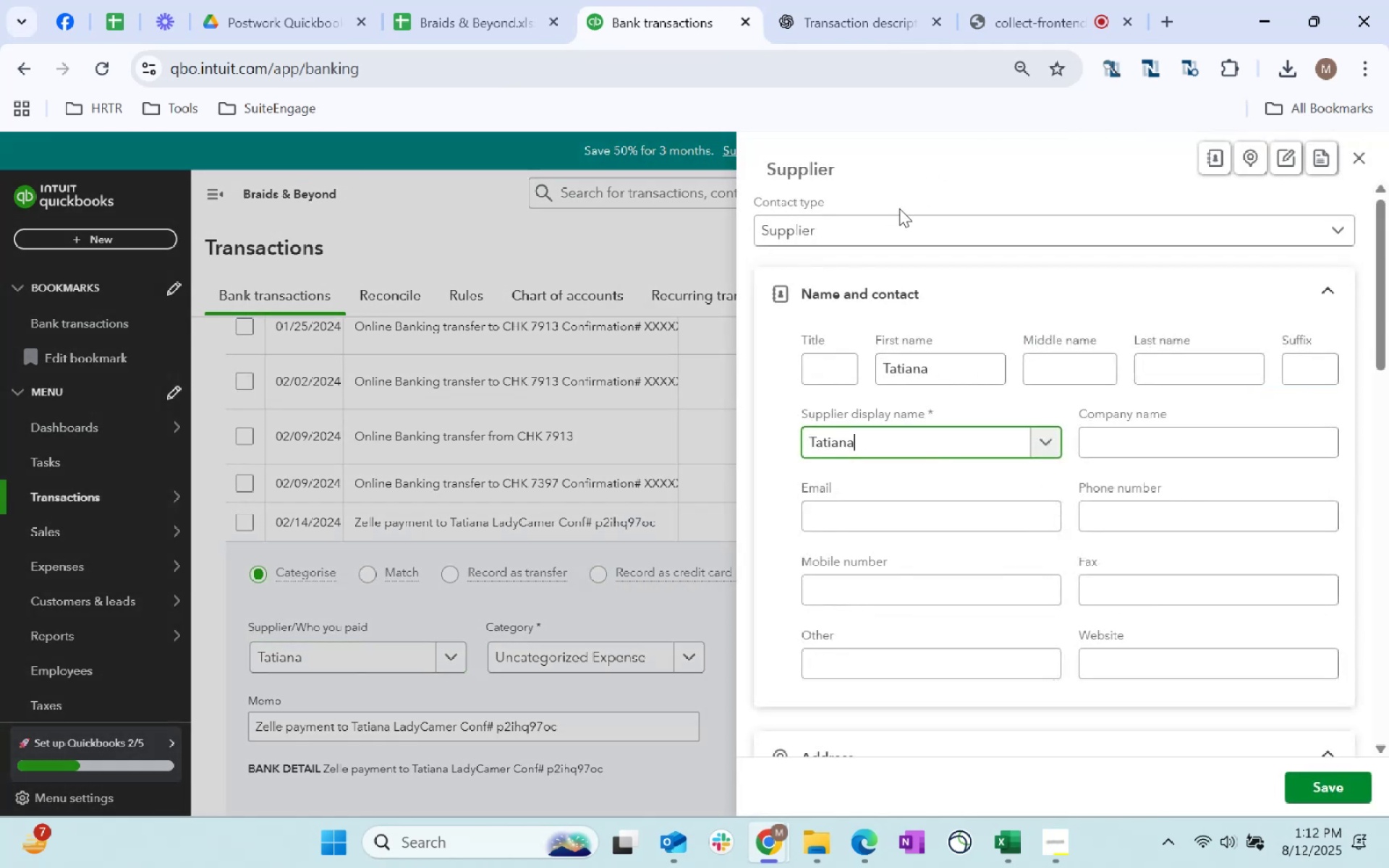 
left_click([895, 241])
 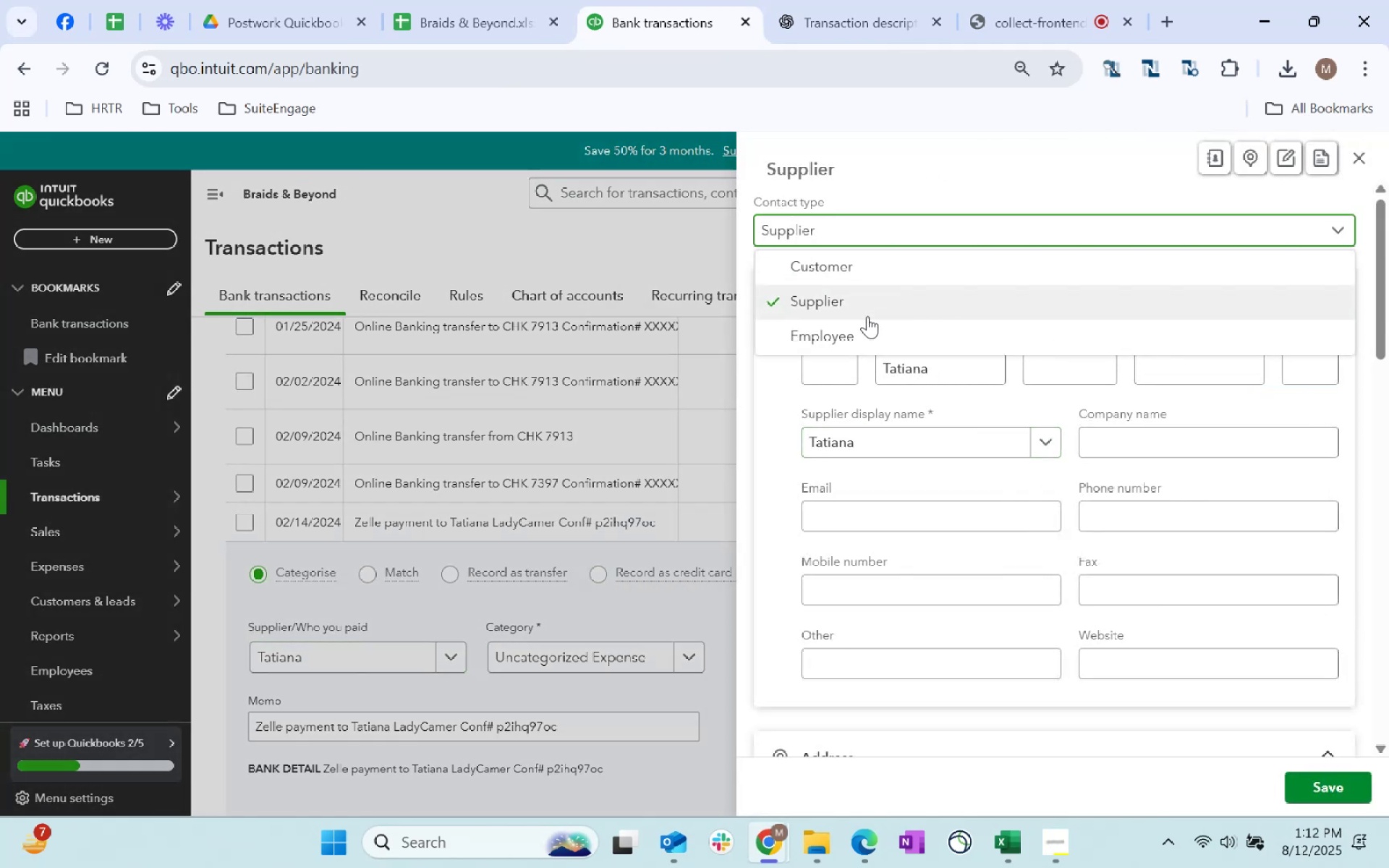 
left_click([857, 337])
 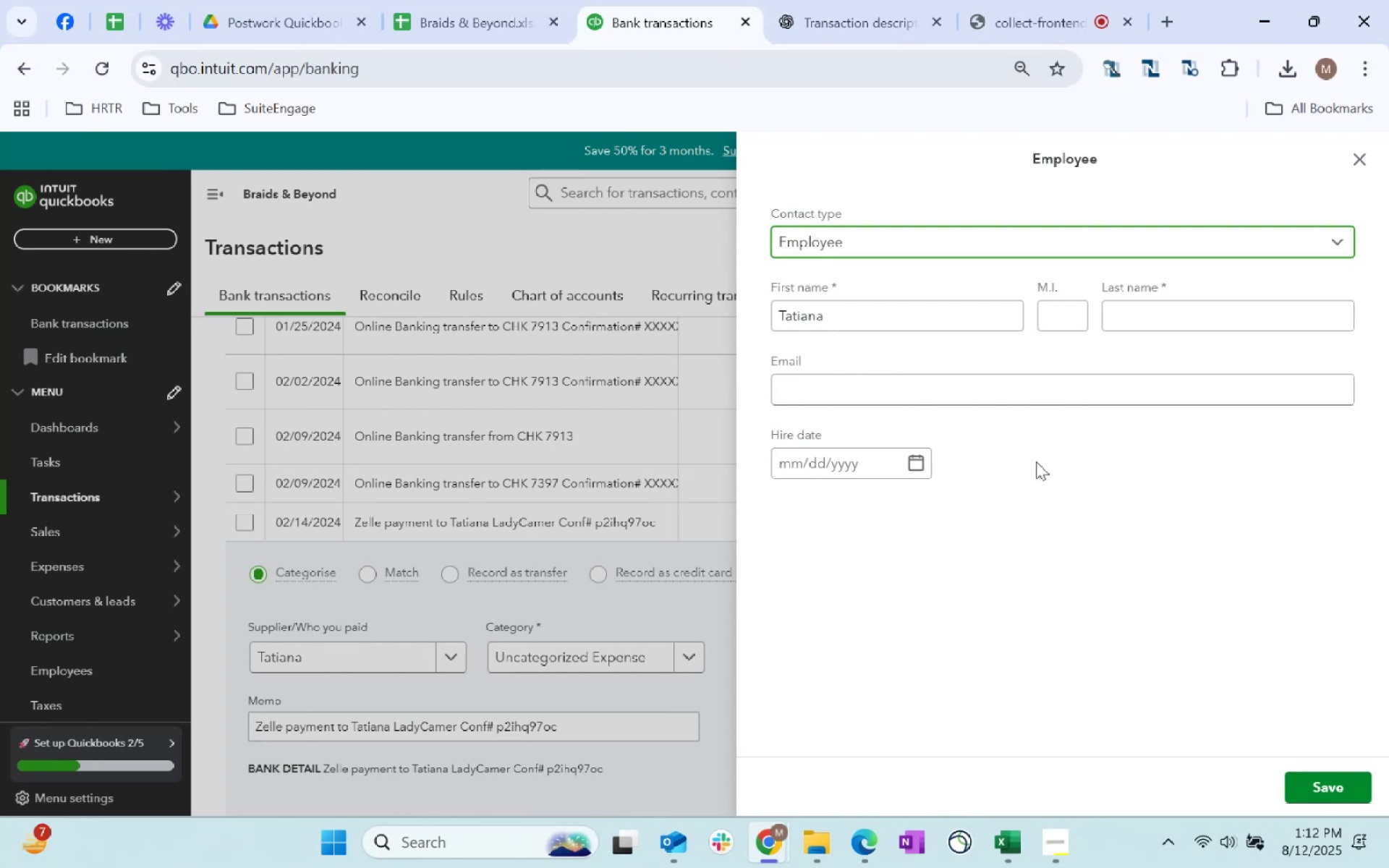 
left_click([1155, 307])
 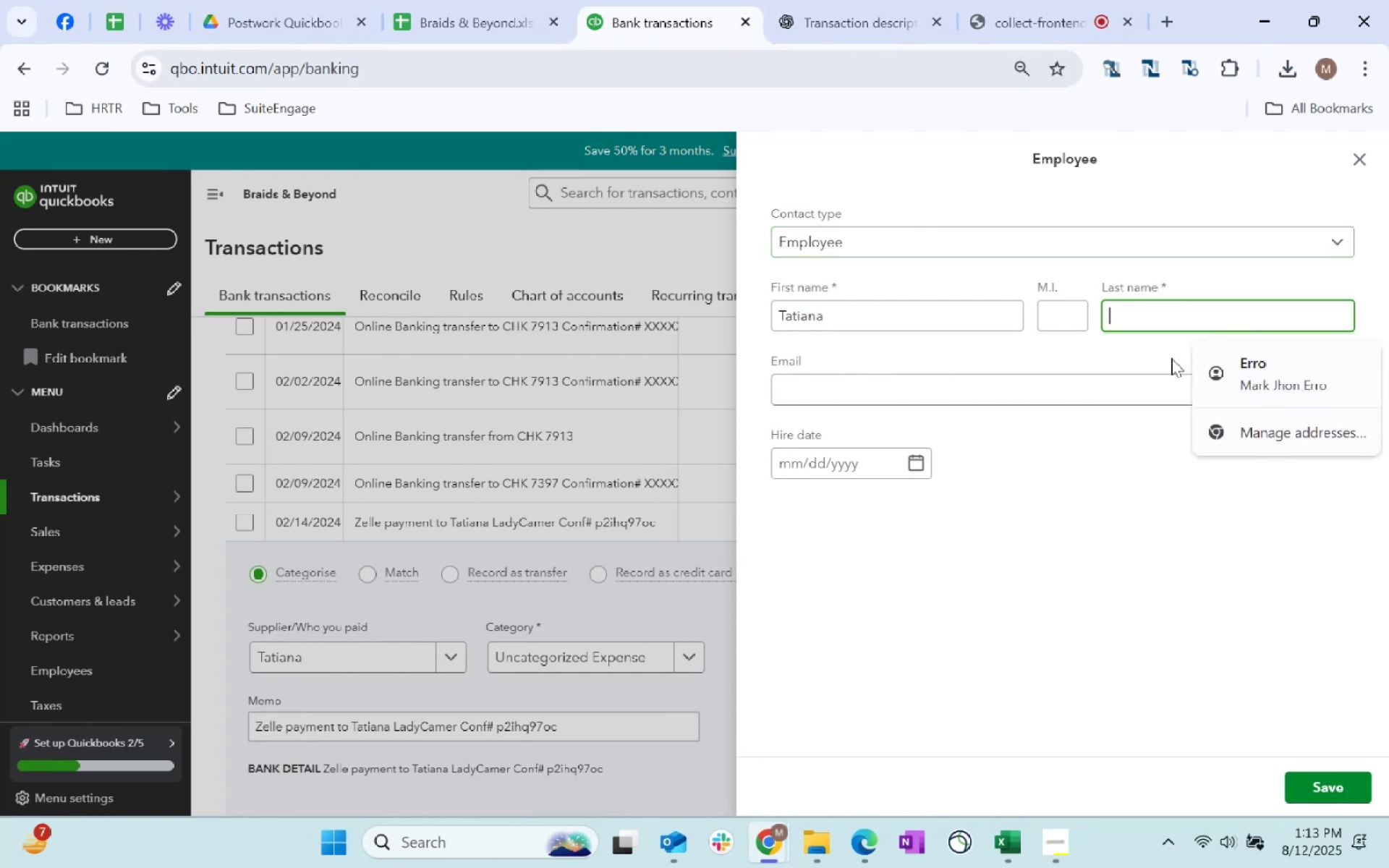 
type(LadyCamer)
 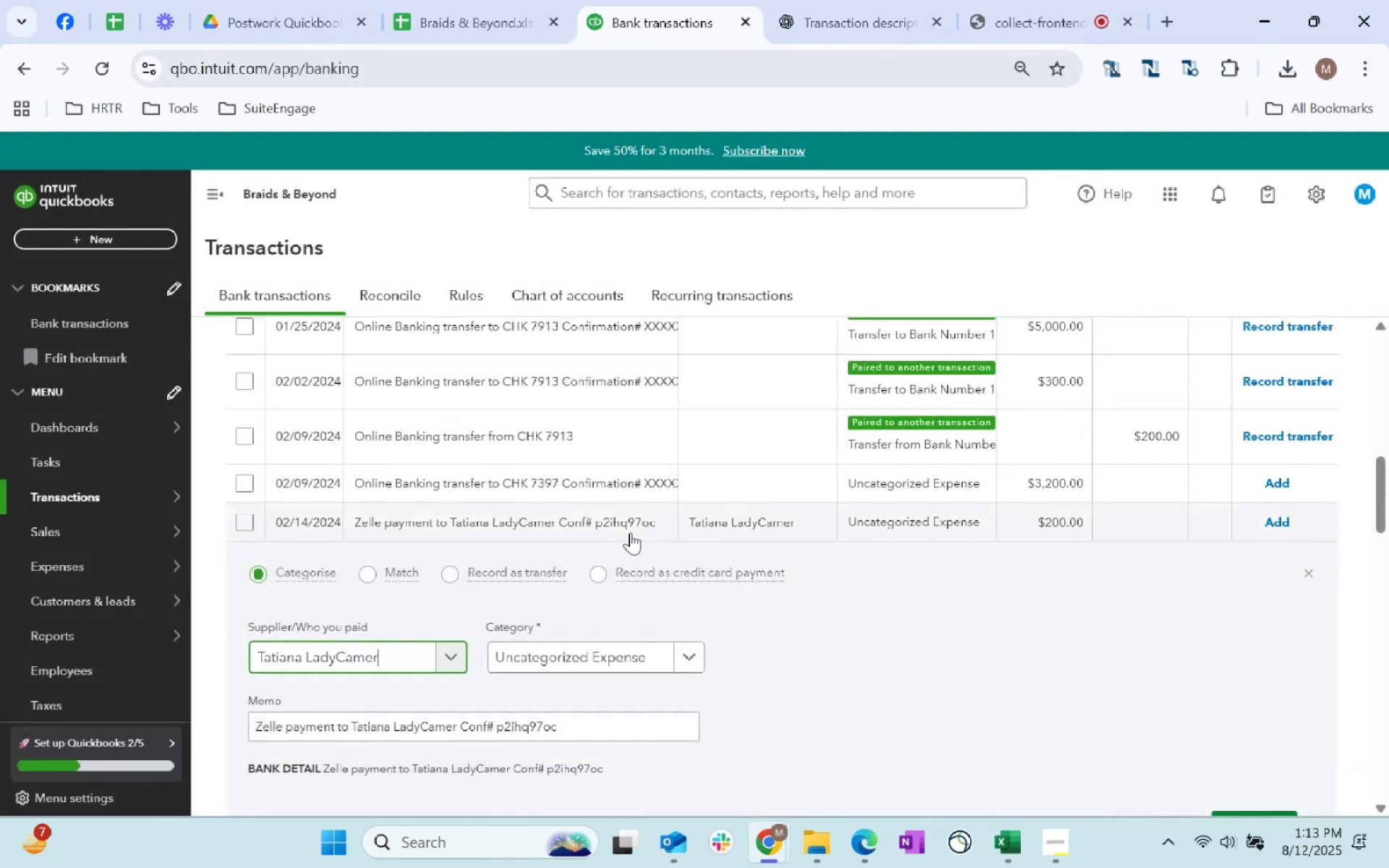 
left_click([571, 646])
 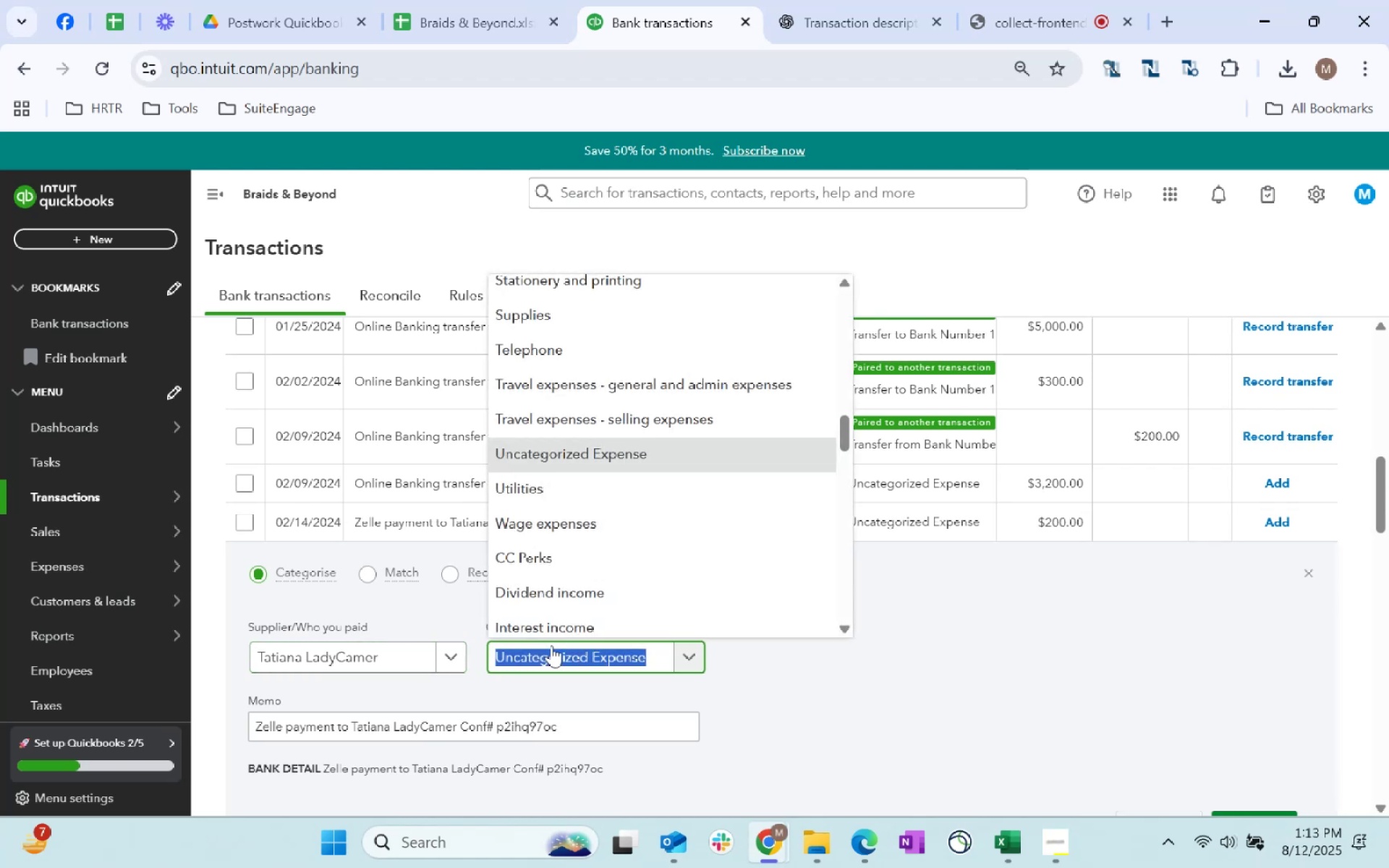 
type(wage)
 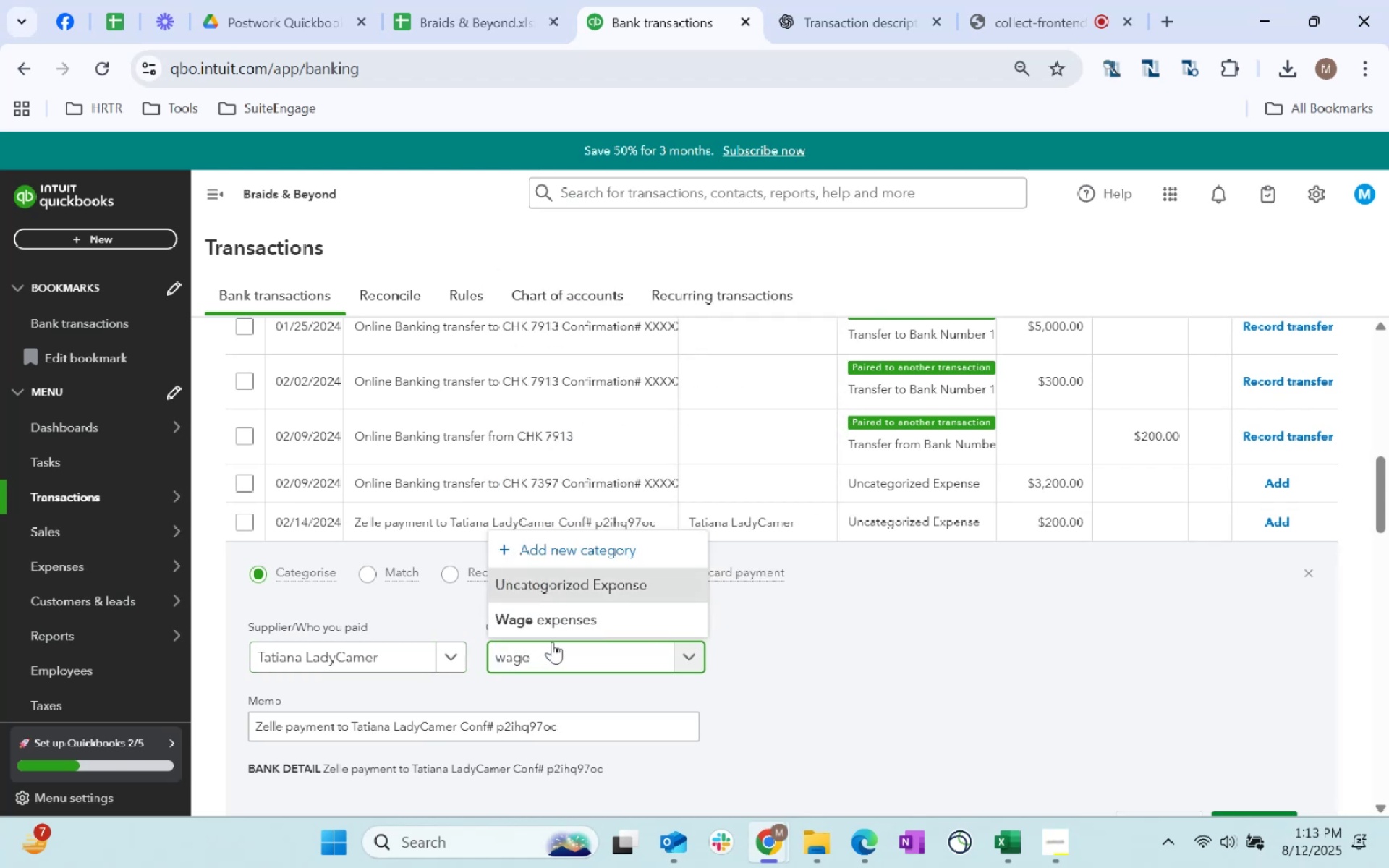 
left_click([561, 631])
 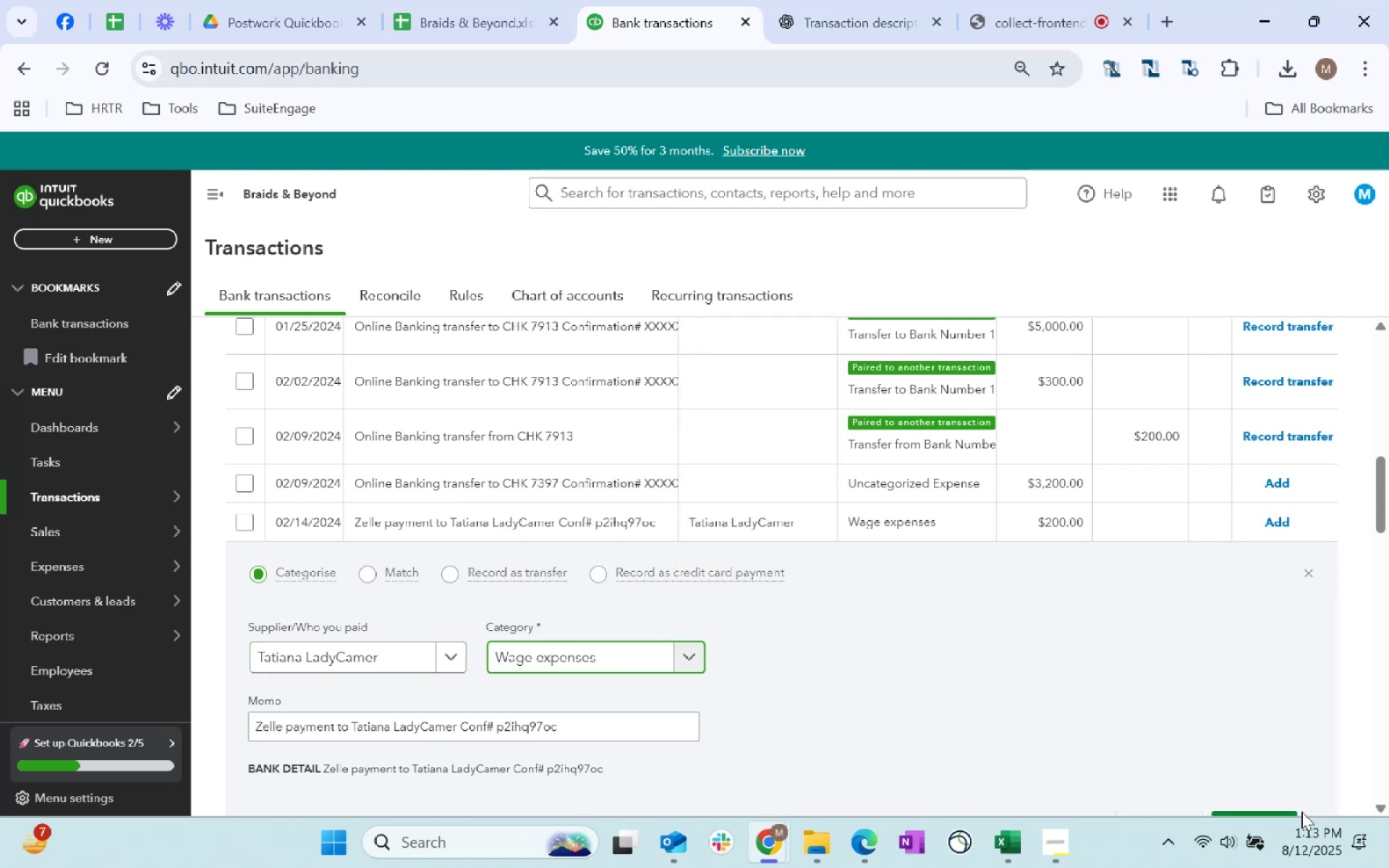 
left_click([1281, 811])
 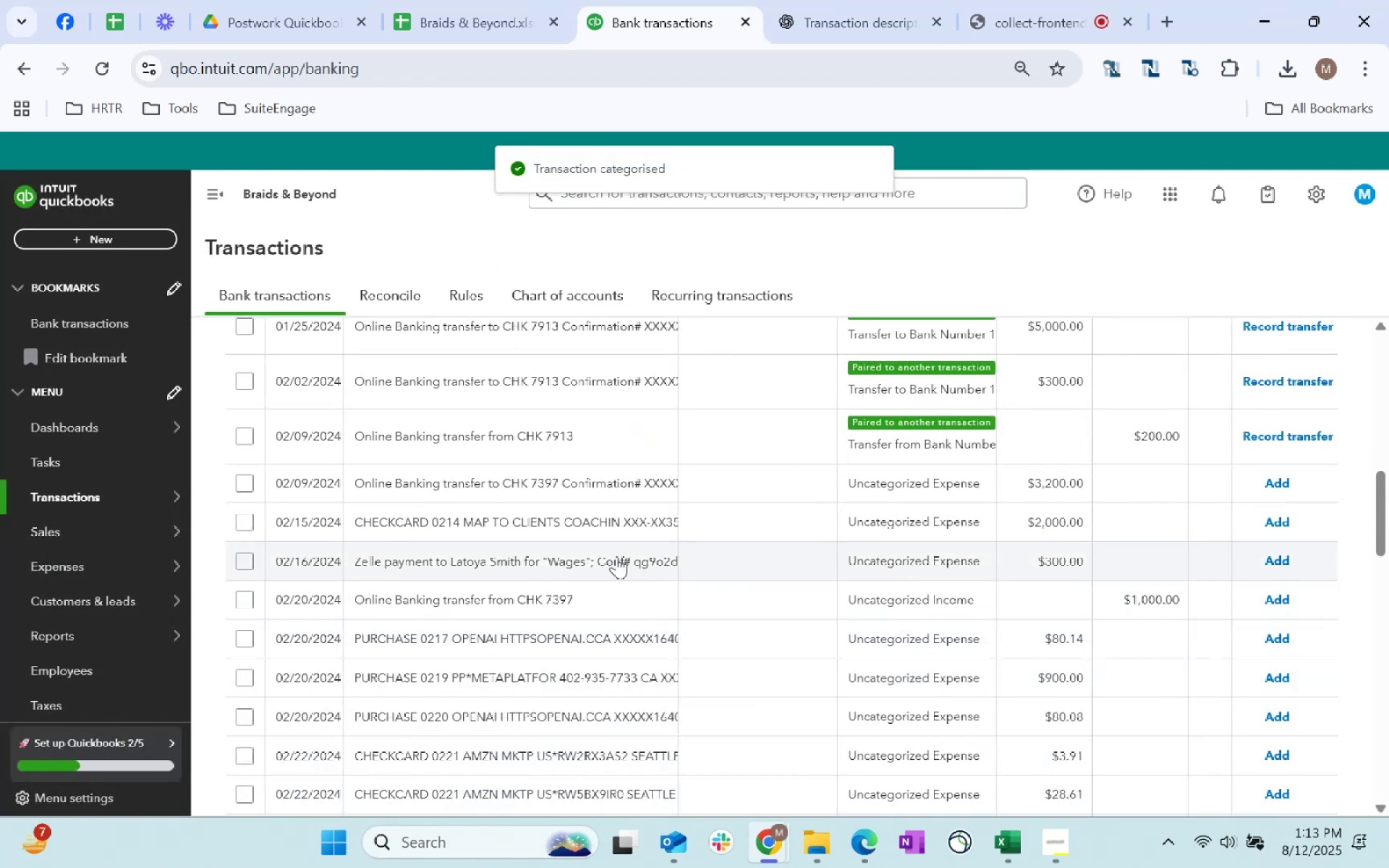 
left_click([746, 563])
 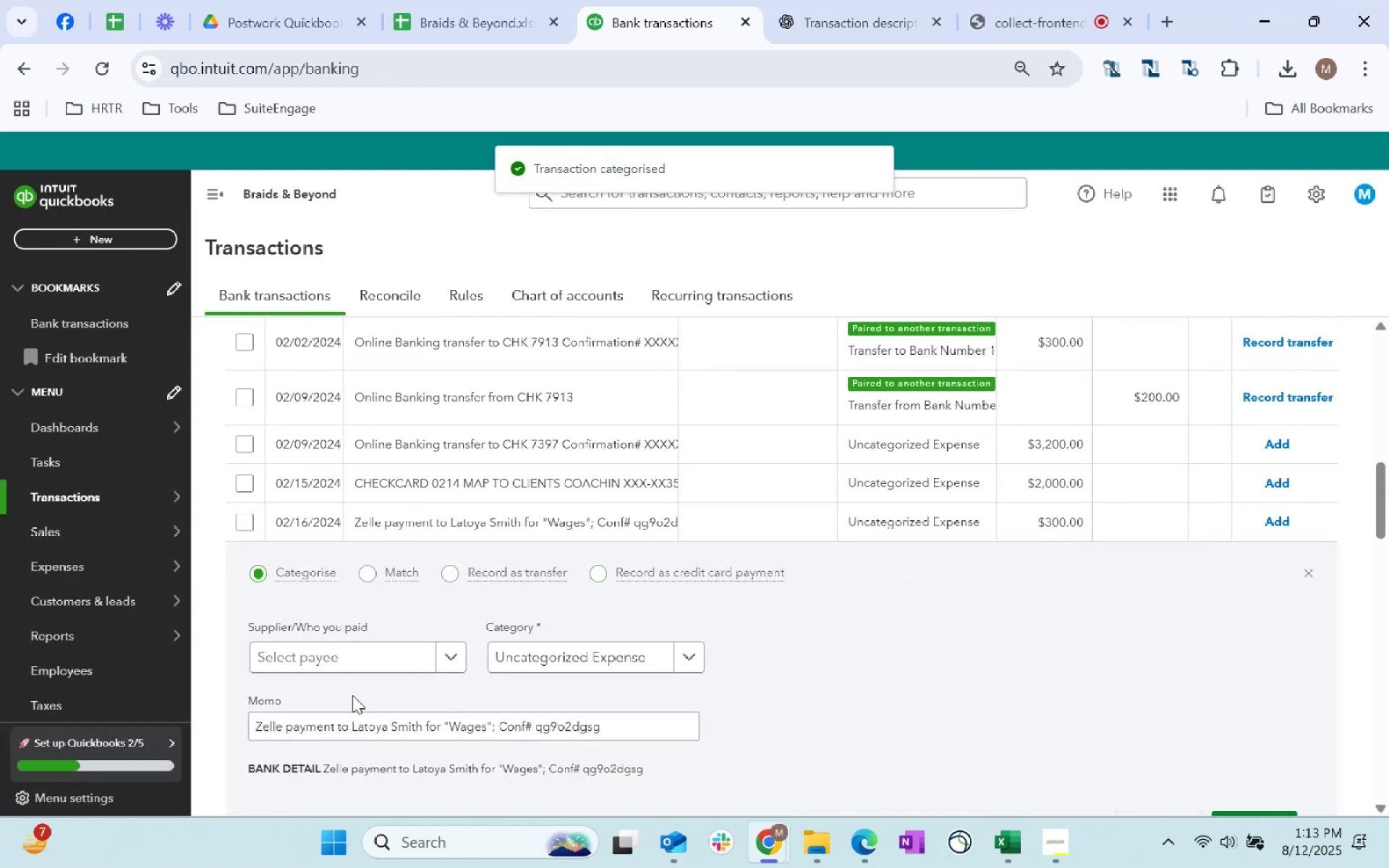 
left_click([360, 659])
 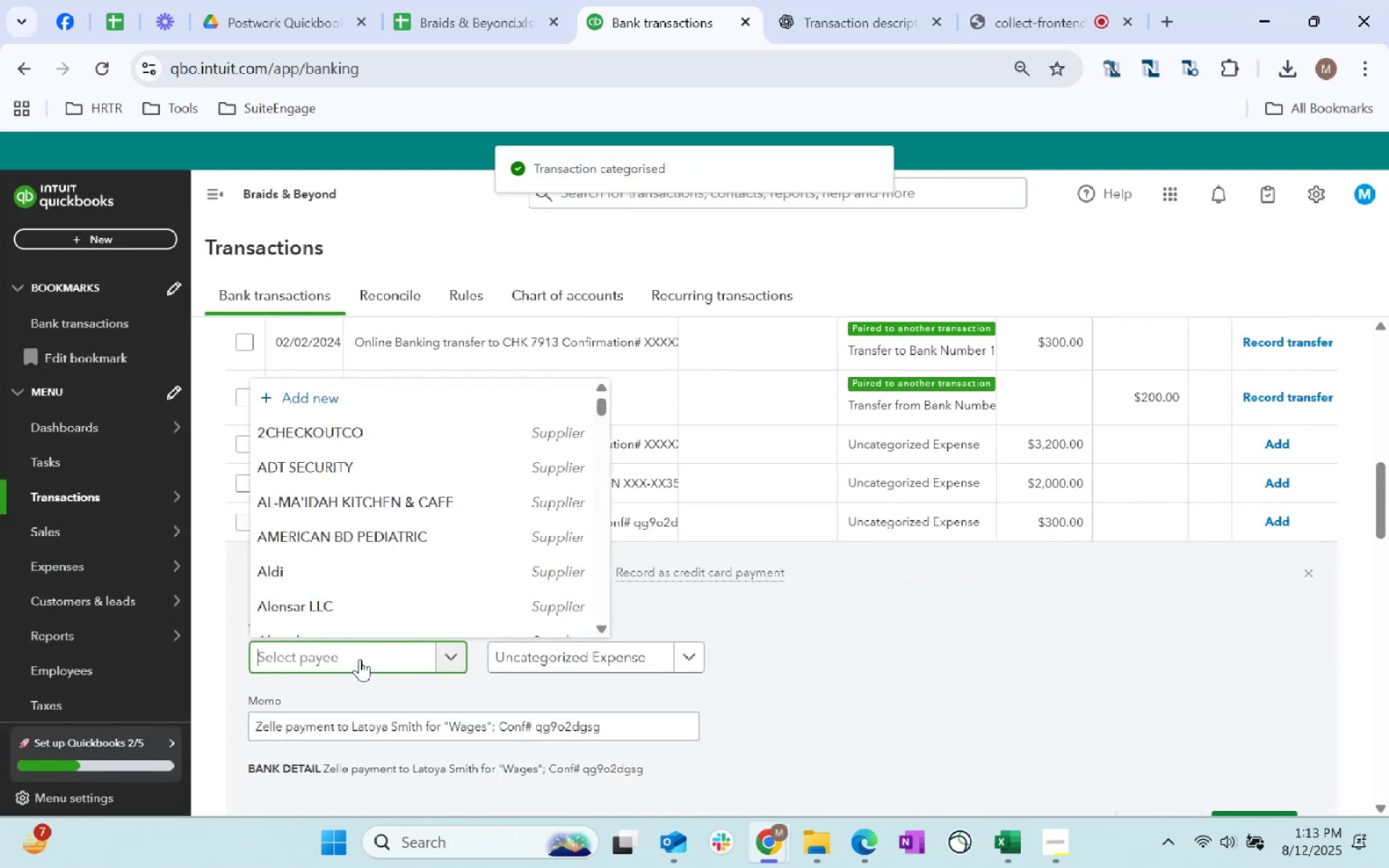 
type(Layota)
 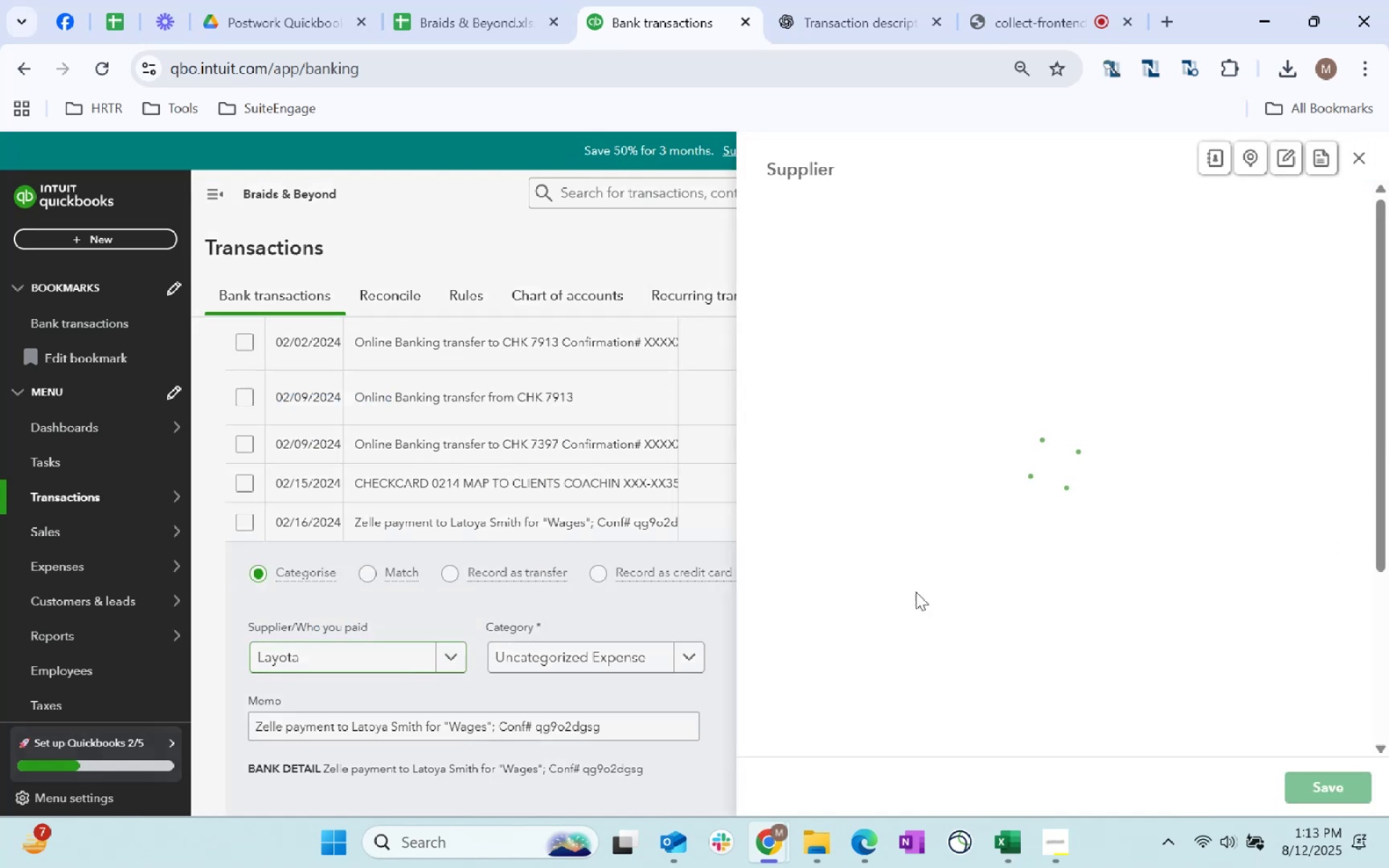 
left_click([865, 232])
 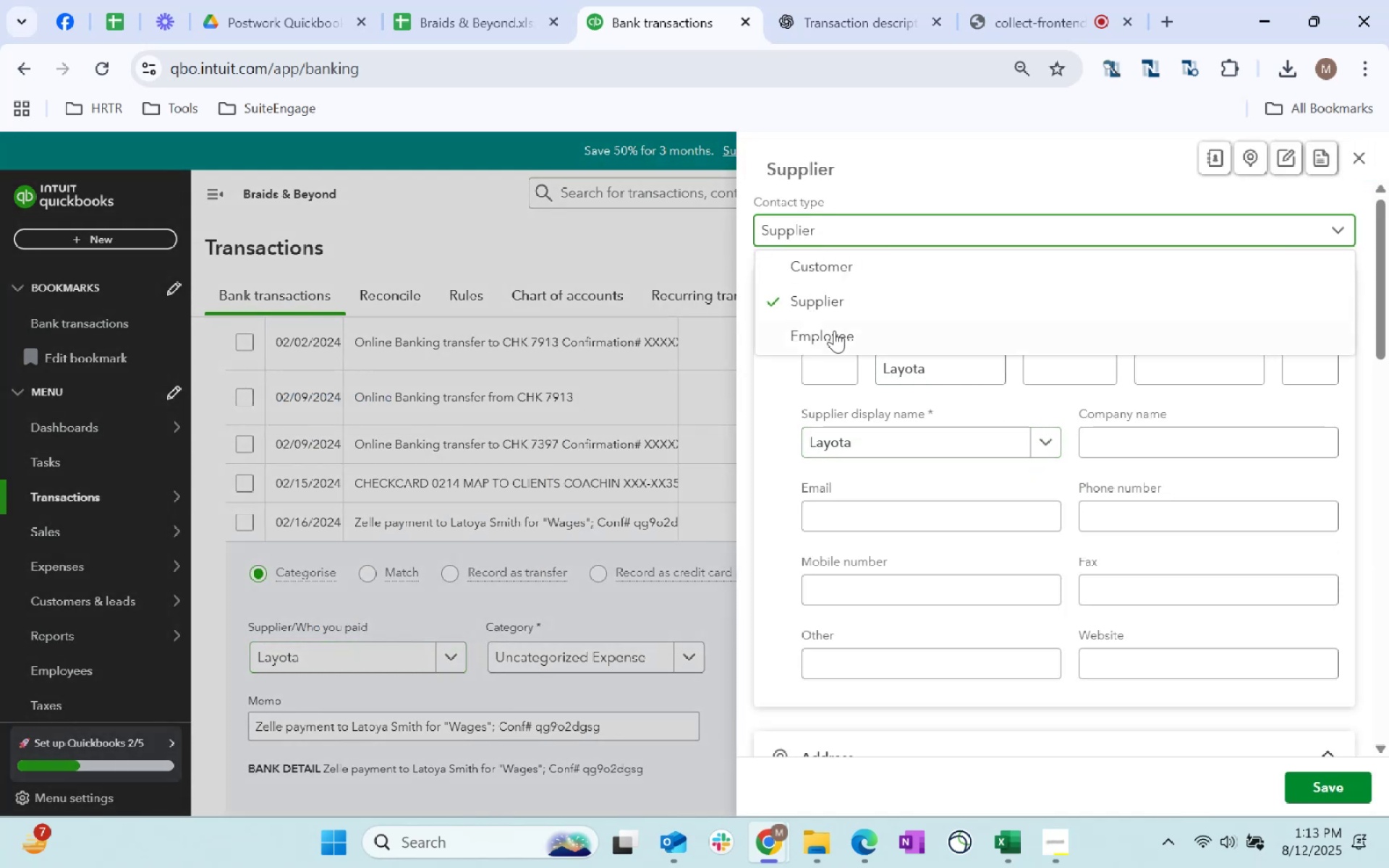 
left_click([834, 330])
 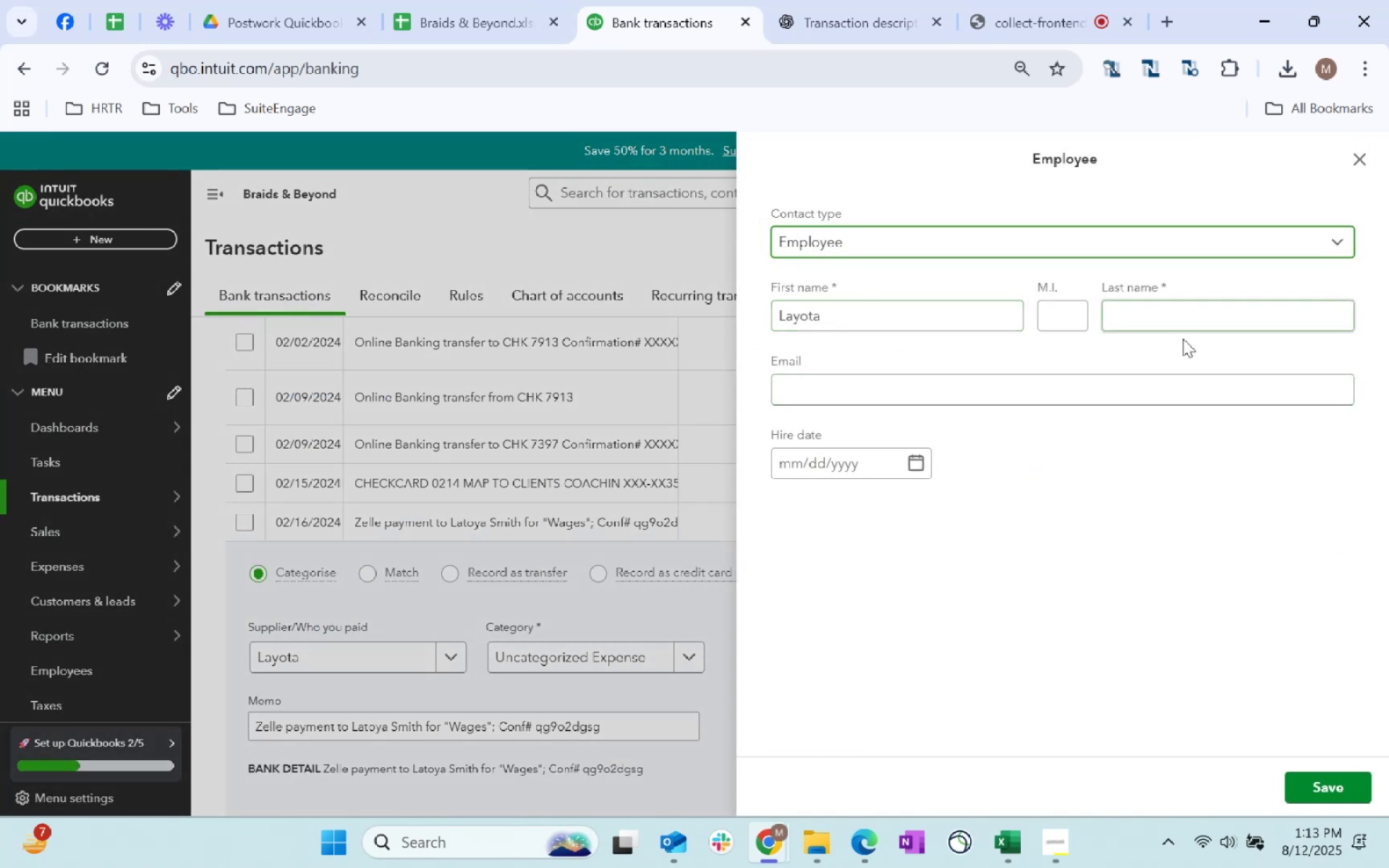 
left_click([1178, 316])
 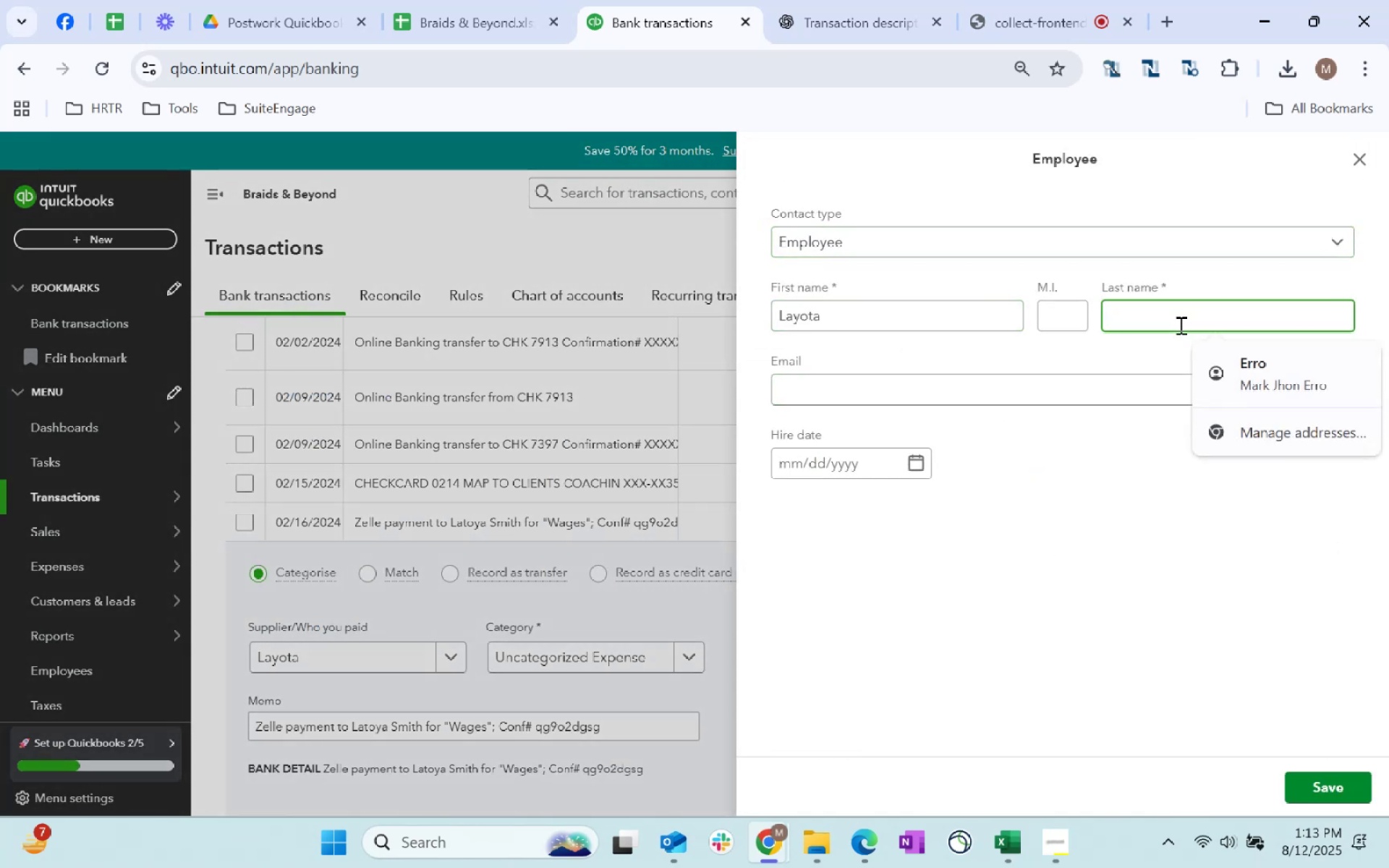 
type(Smith)
 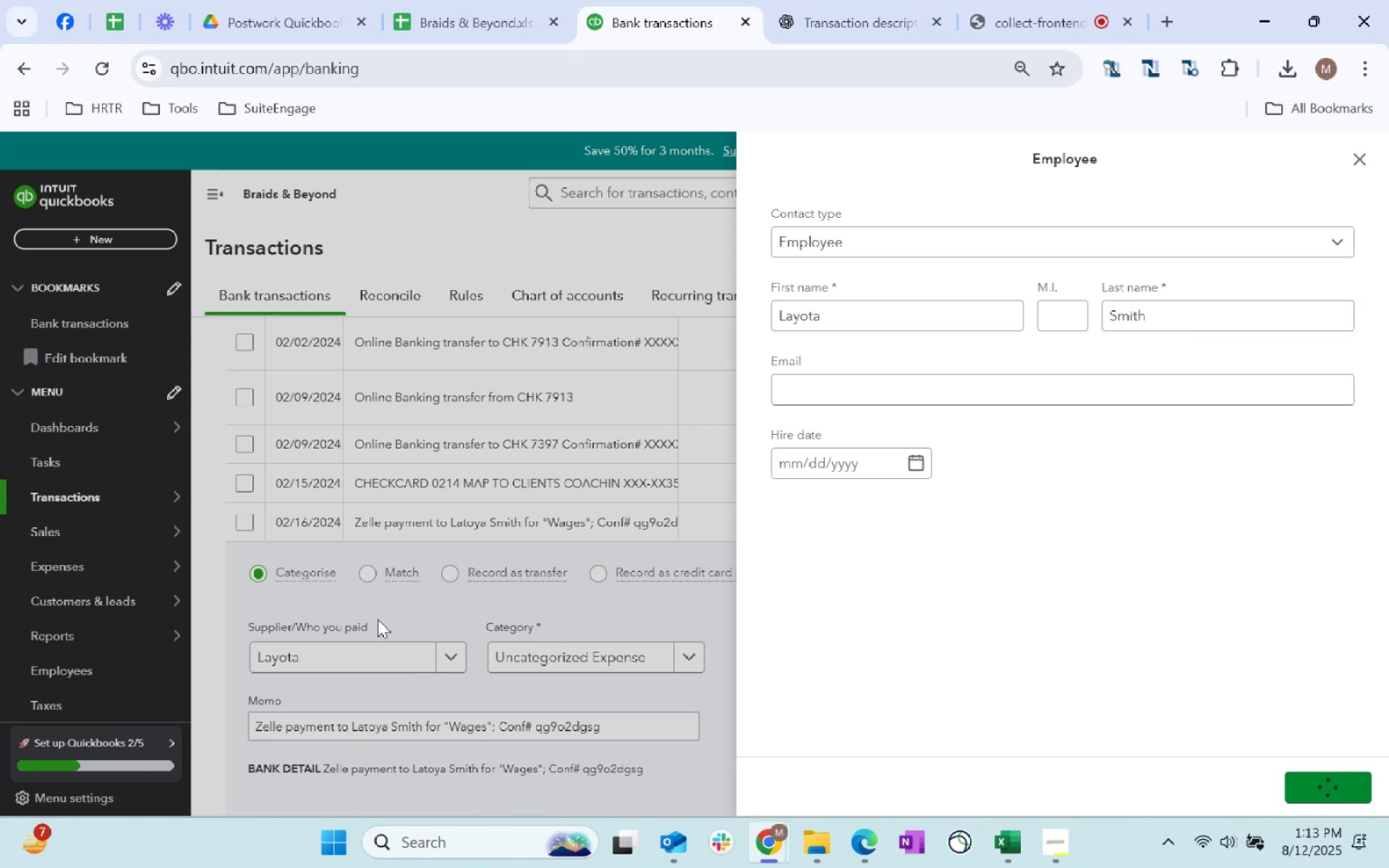 
left_click([577, 667])
 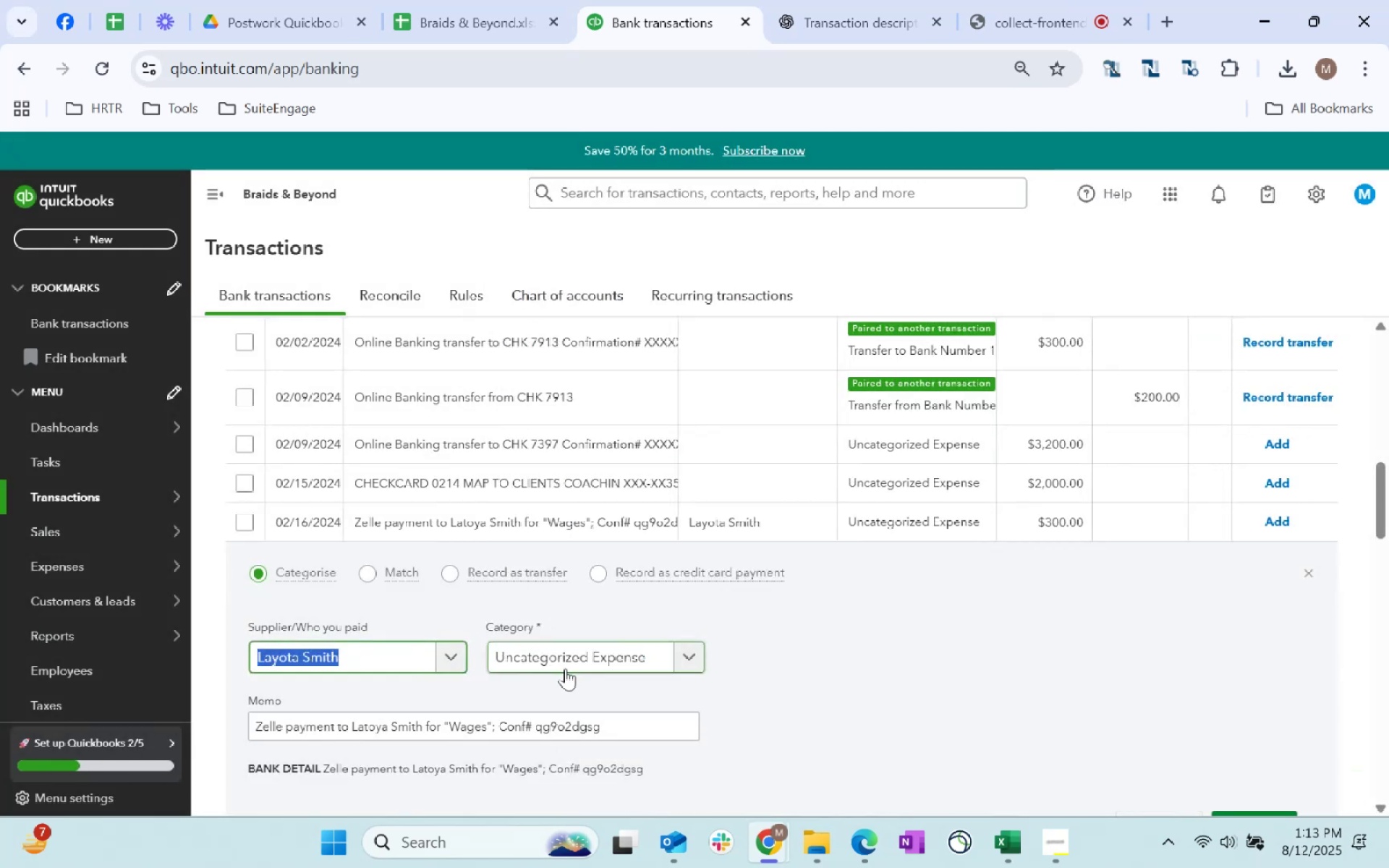 
type(wage)
key(Backspace)
 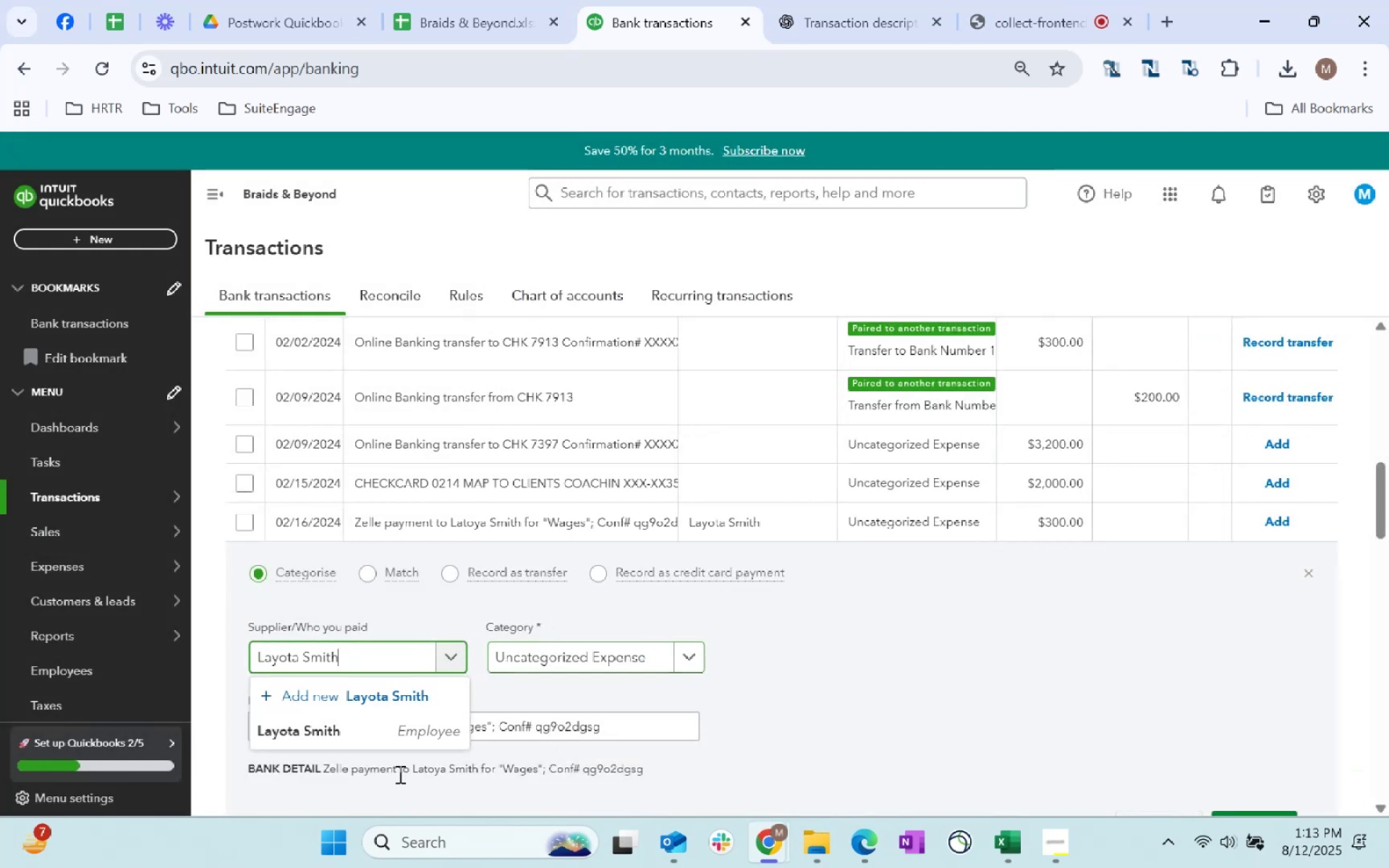 
left_click([431, 739])
 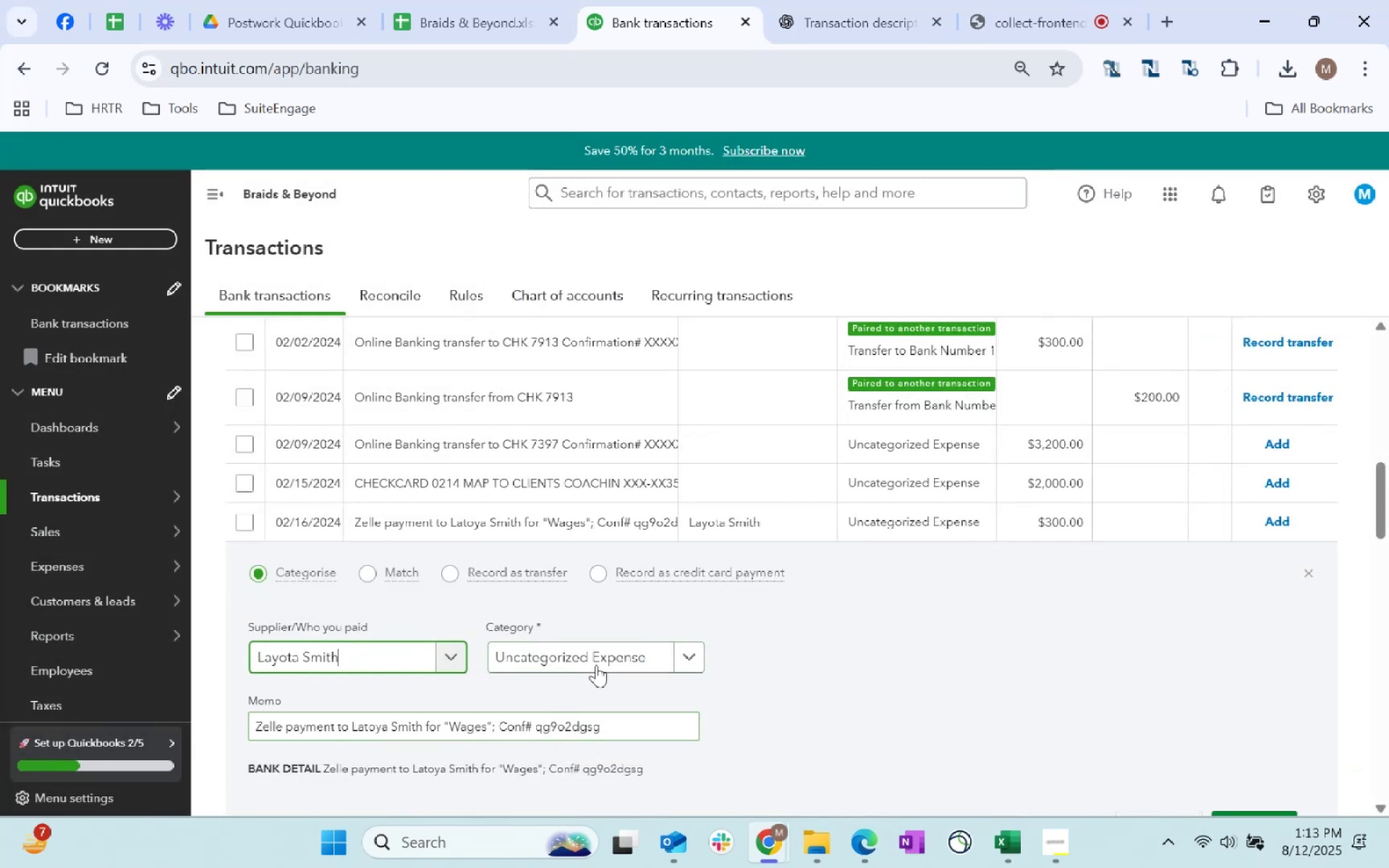 
left_click([608, 653])
 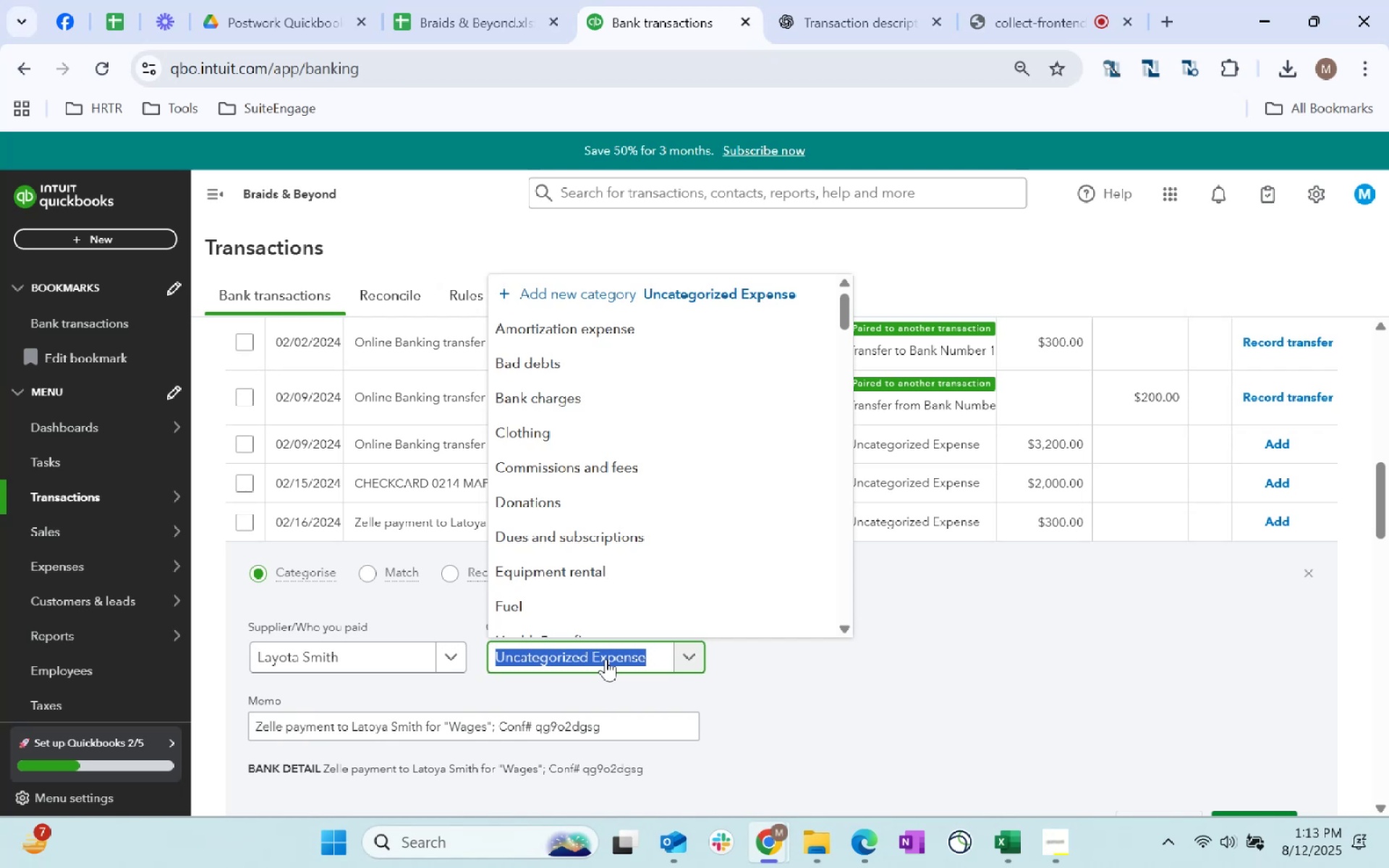 
type(wage)
 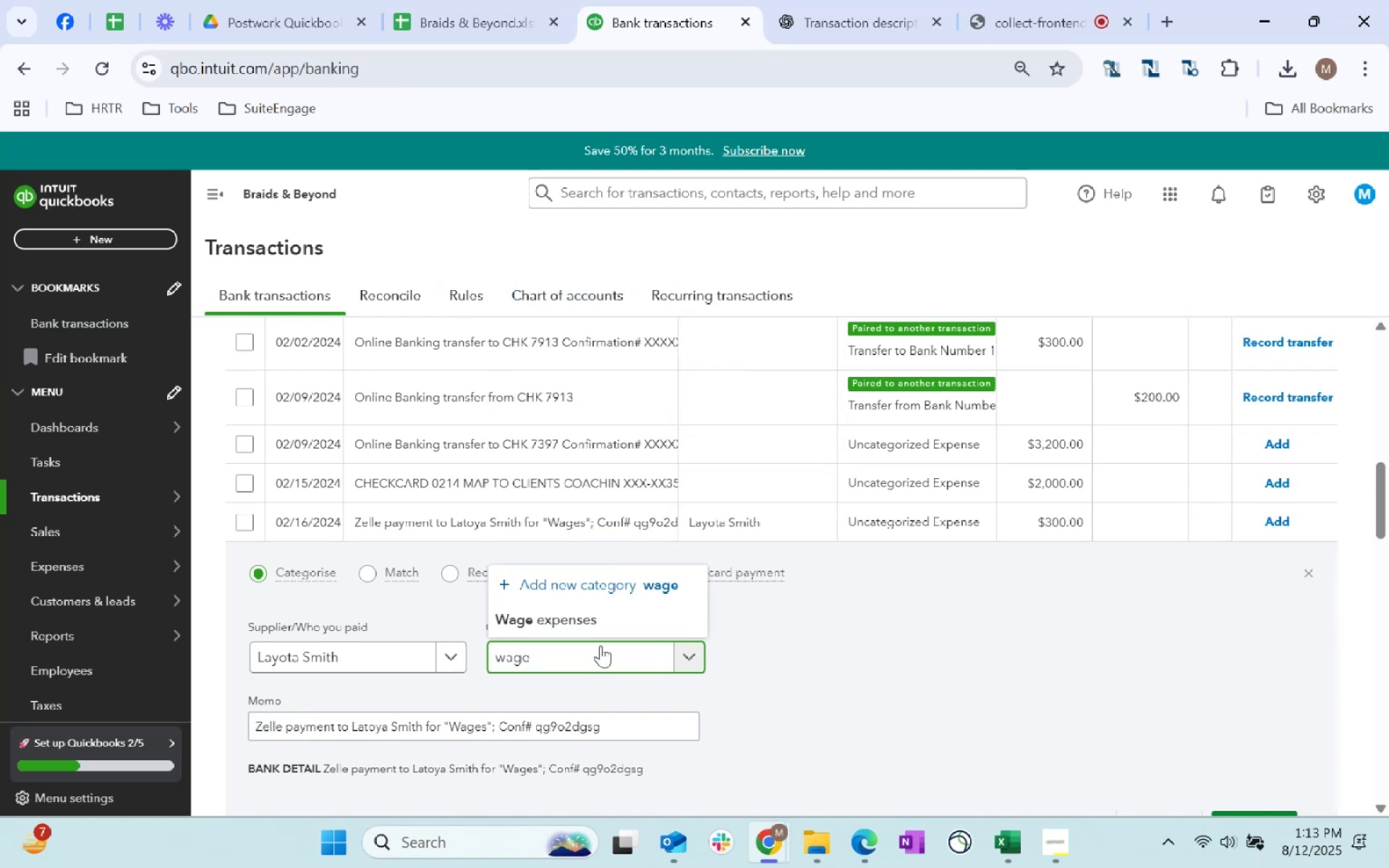 
left_click([615, 620])
 